 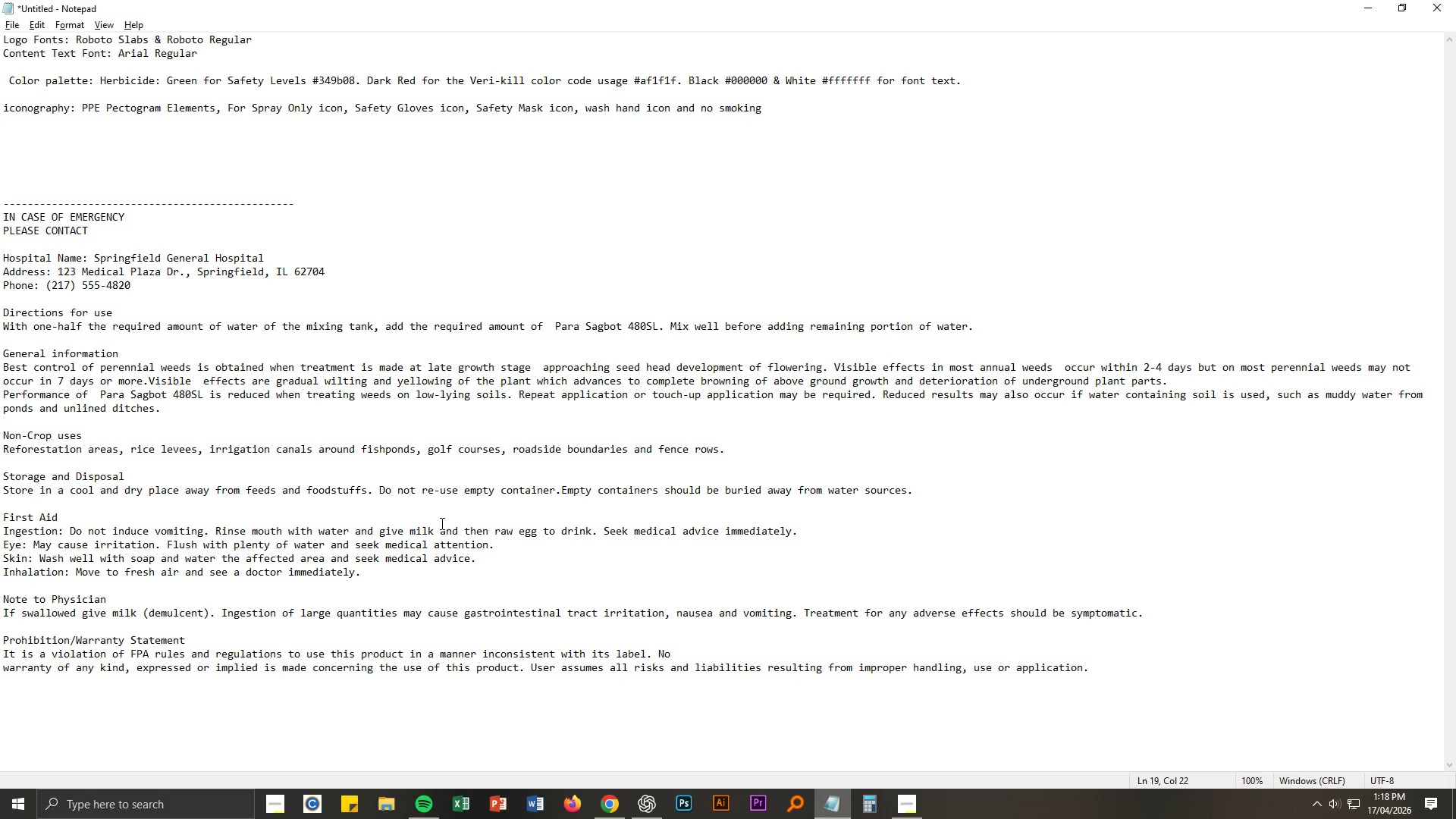 
left_click_drag(start_coordinate=[3, 217], to_coordinate=[149, 285])
 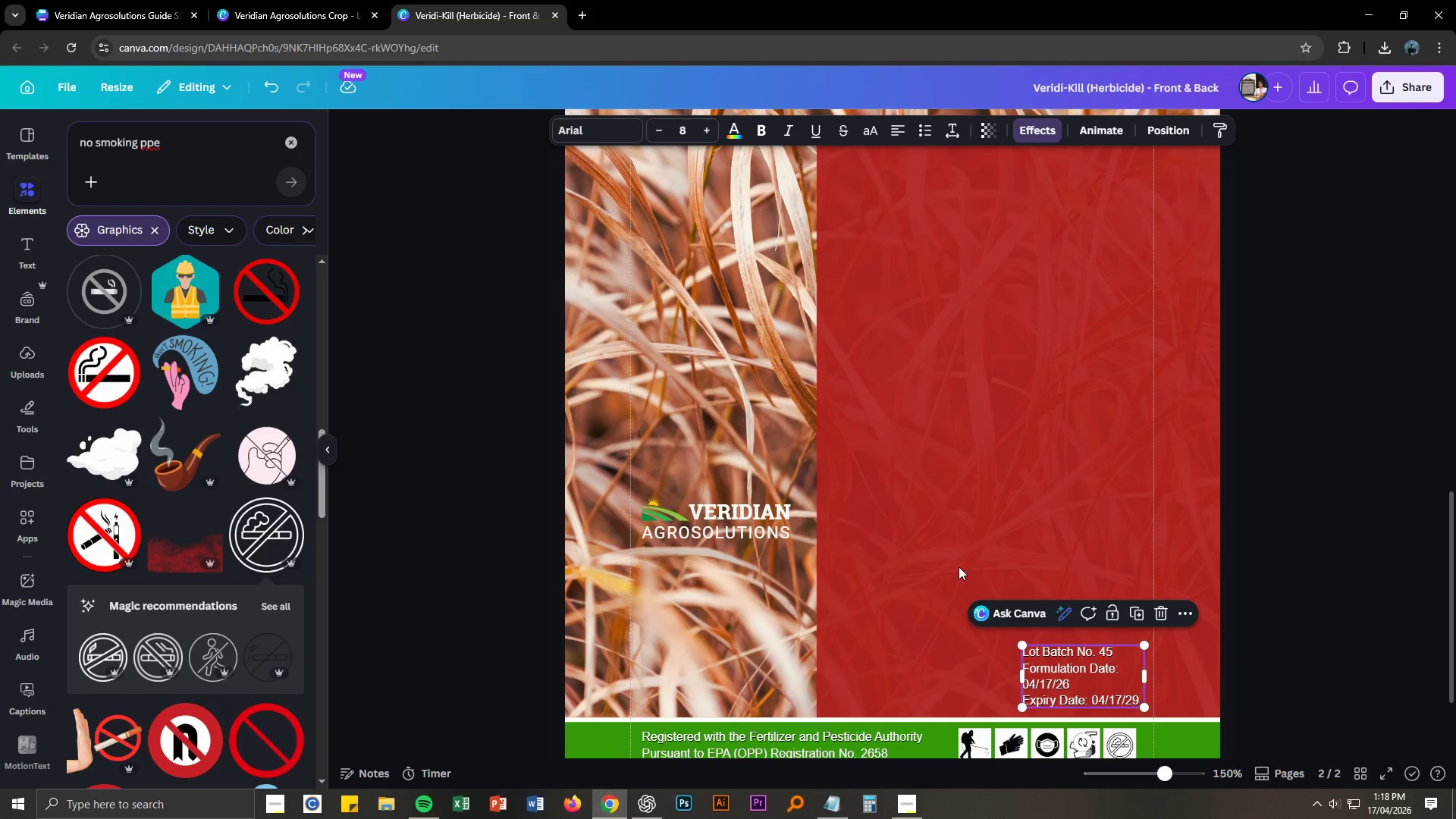 
key(Control+ControlLeft)
 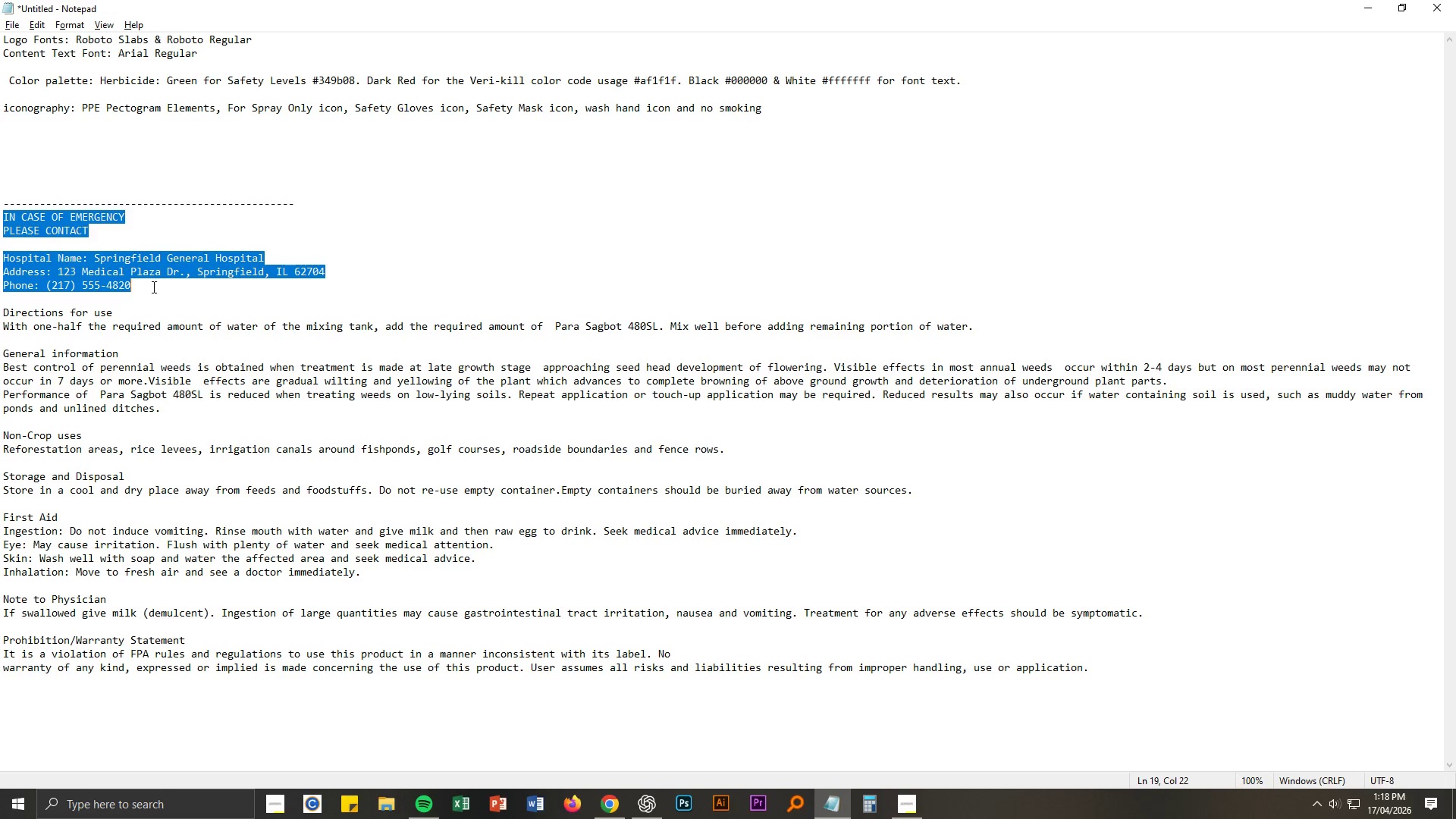 
key(Control+C)
 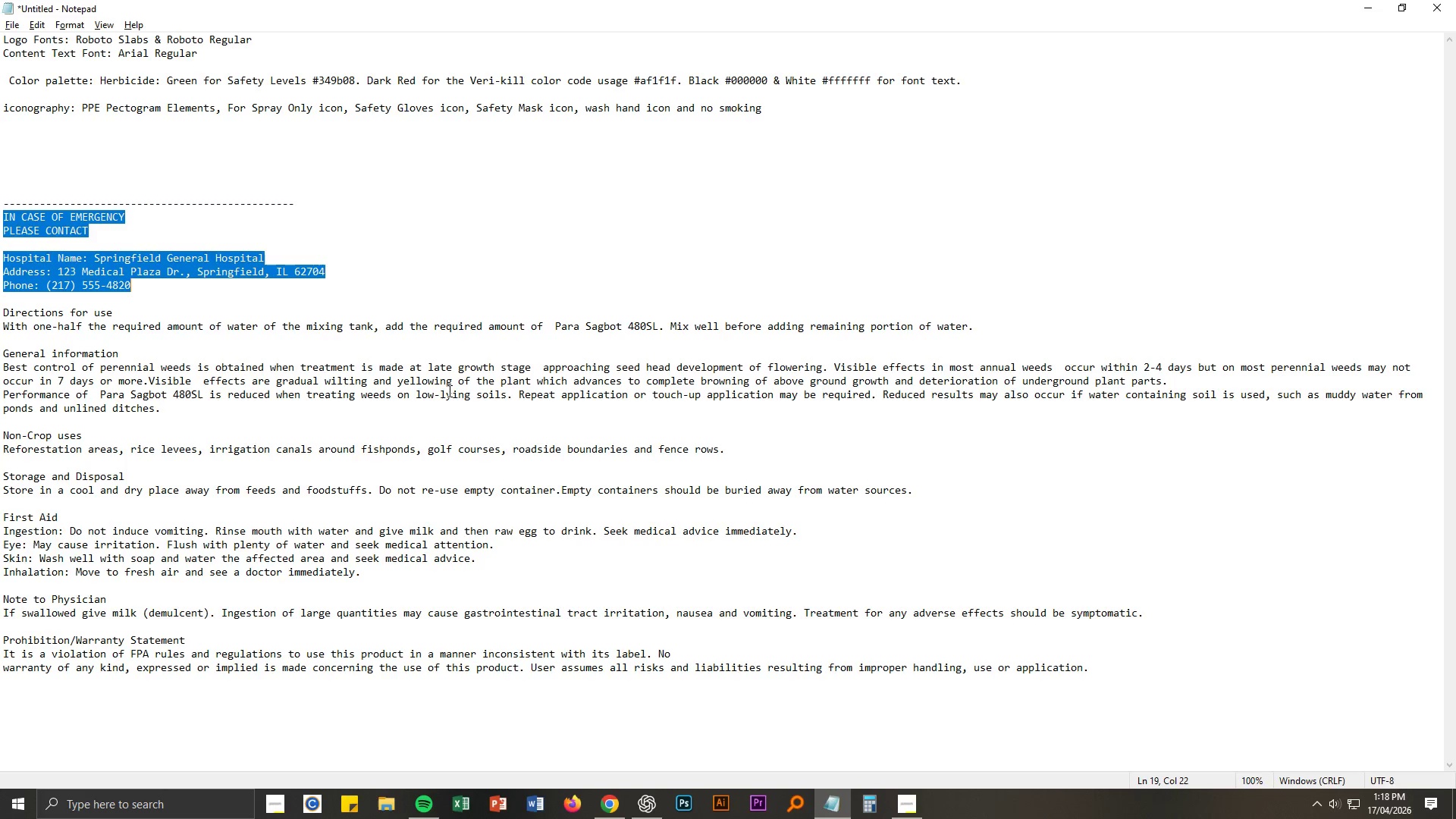 
key(Alt+AltLeft)
 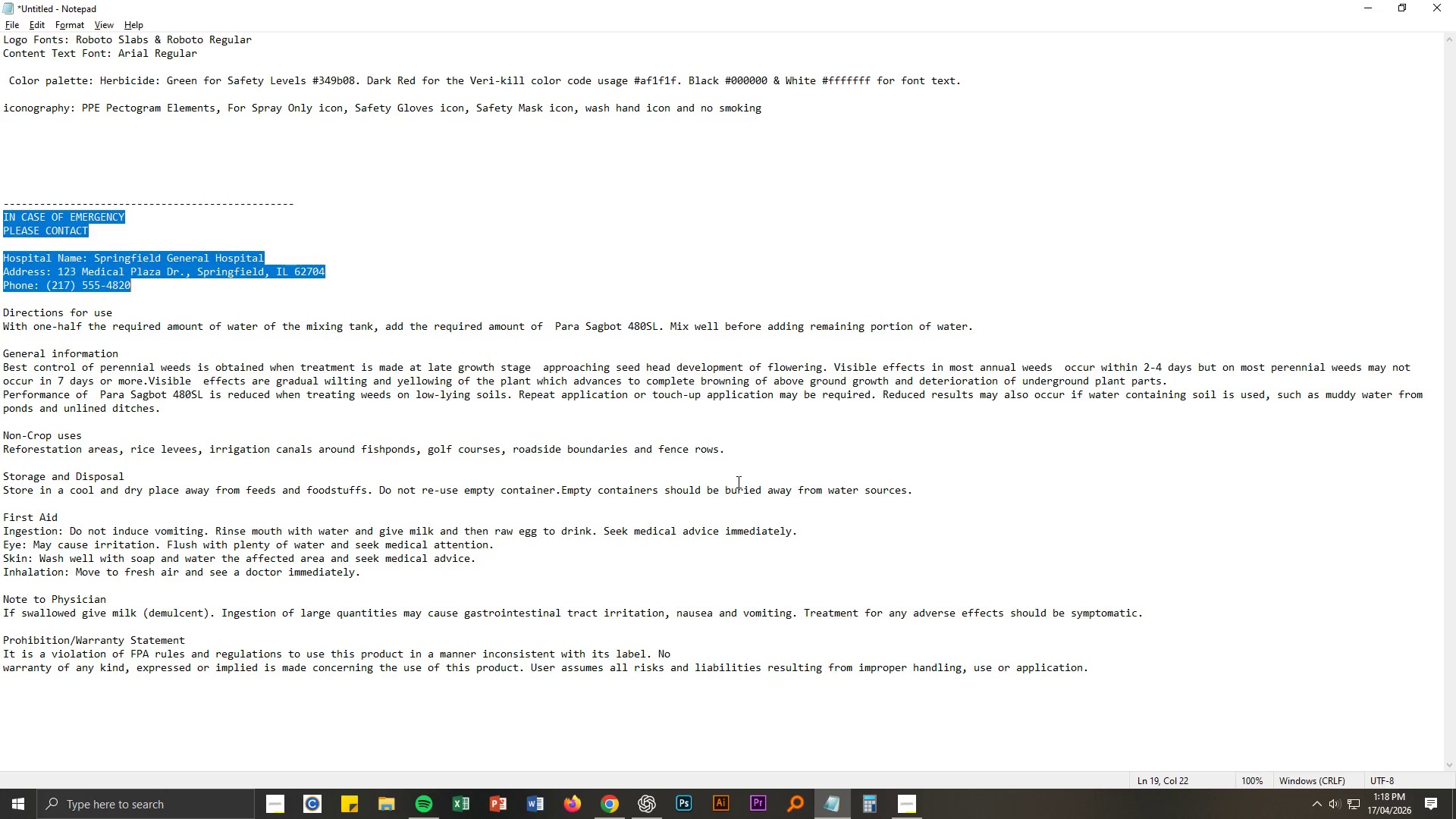 
key(Alt+Tab)
 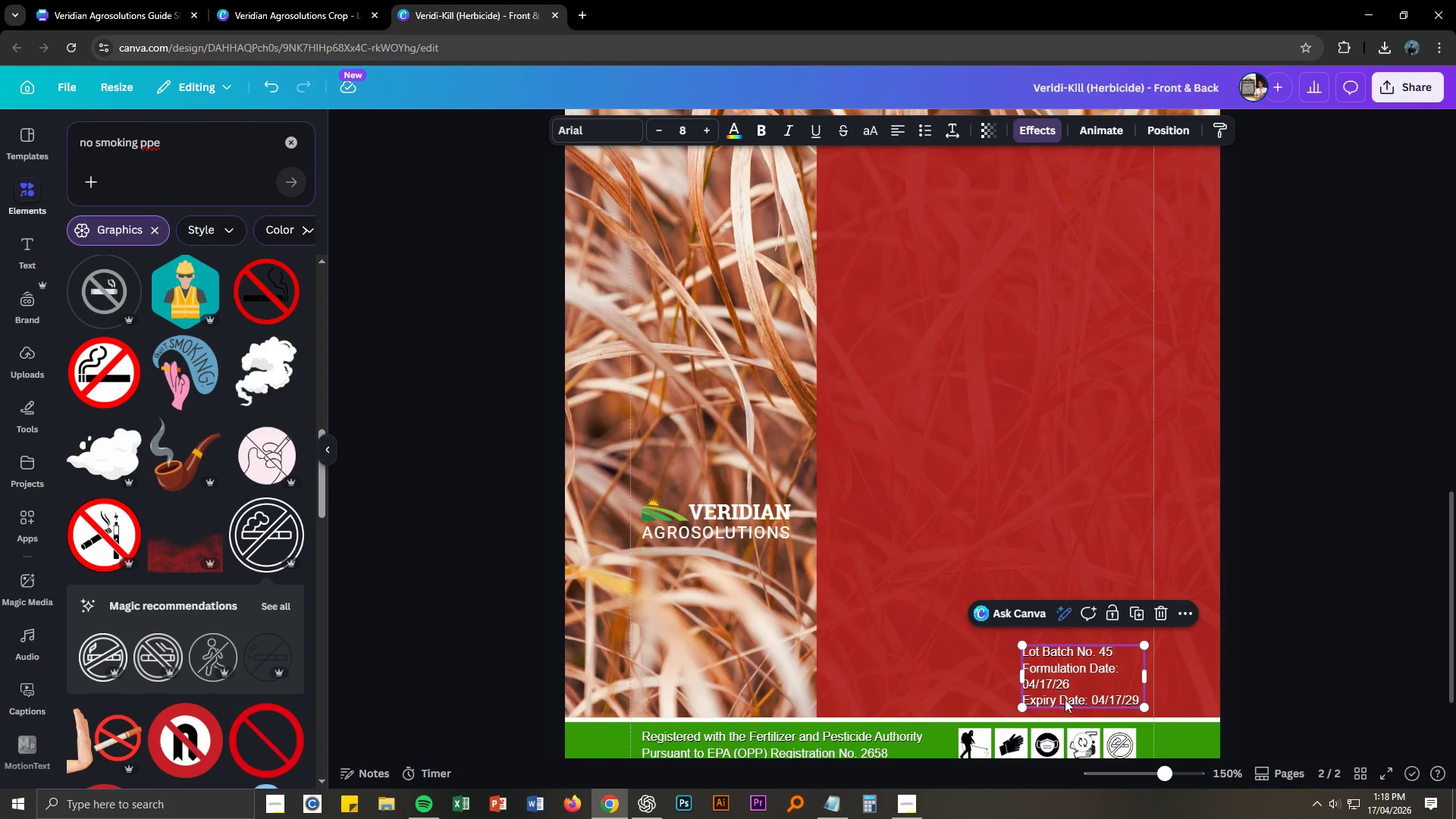 
double_click([1065, 699])
 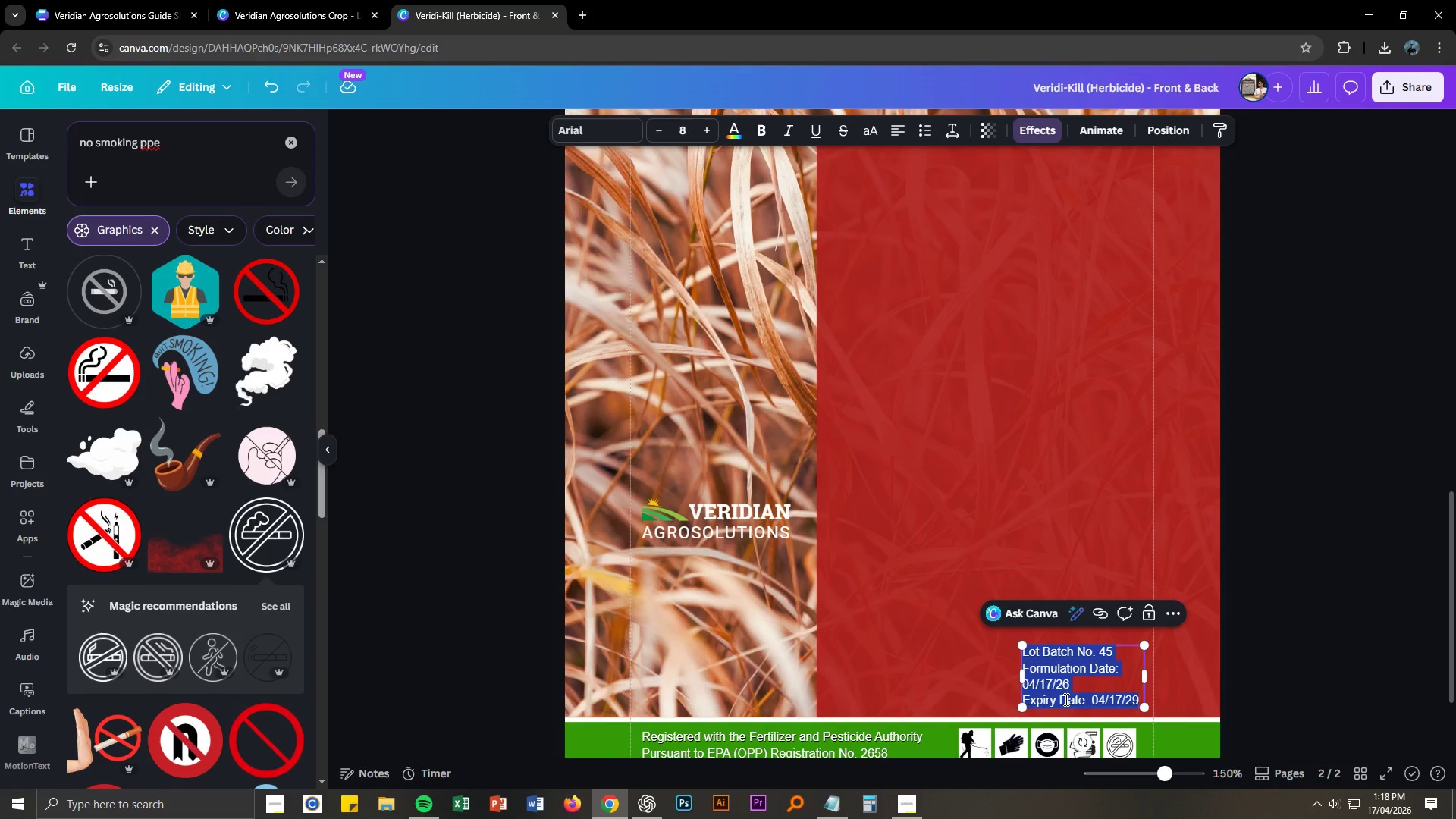 
key(Control+A)
 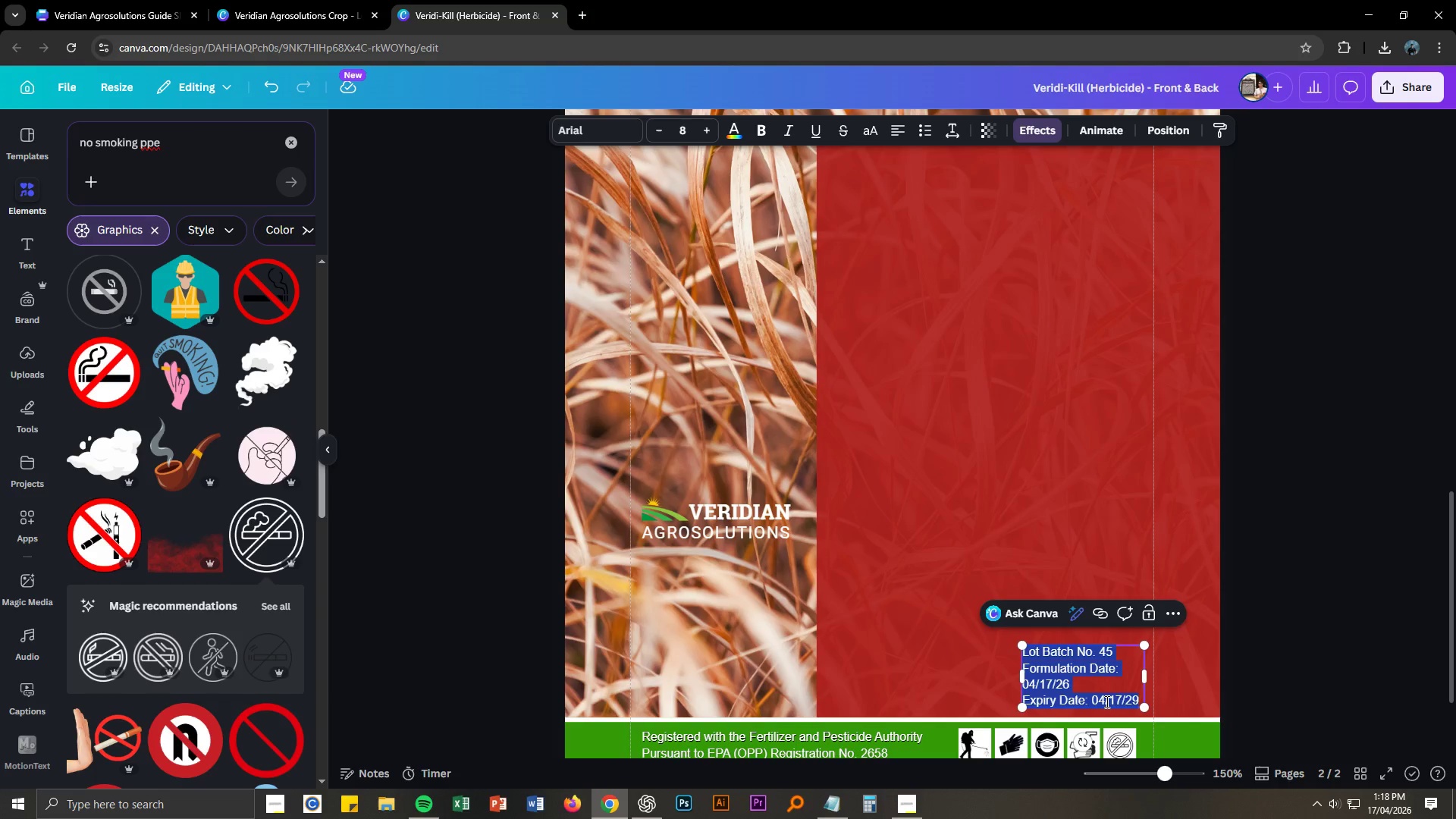 
key(Control+V)
 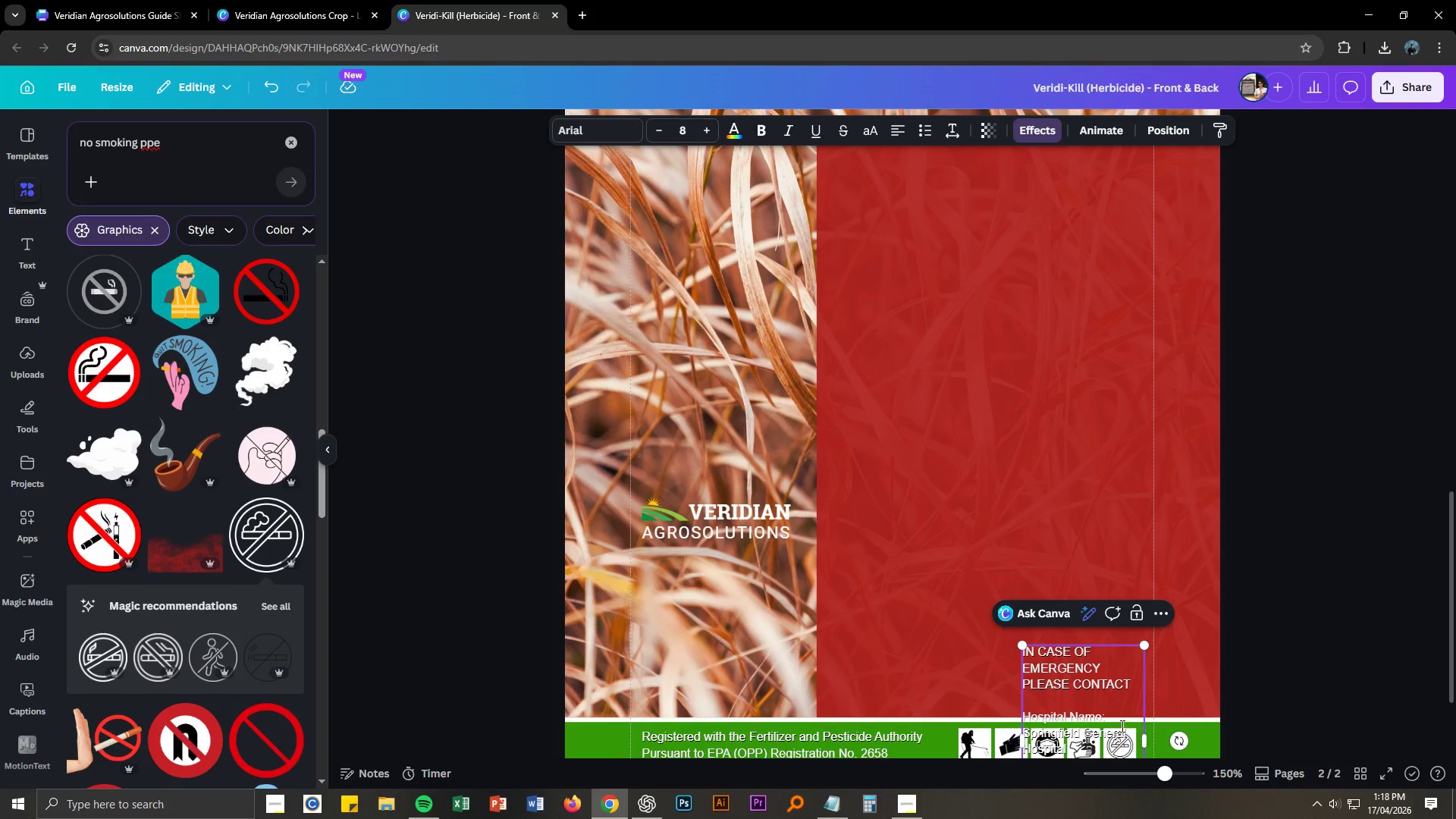 
left_click([1072, 663])
 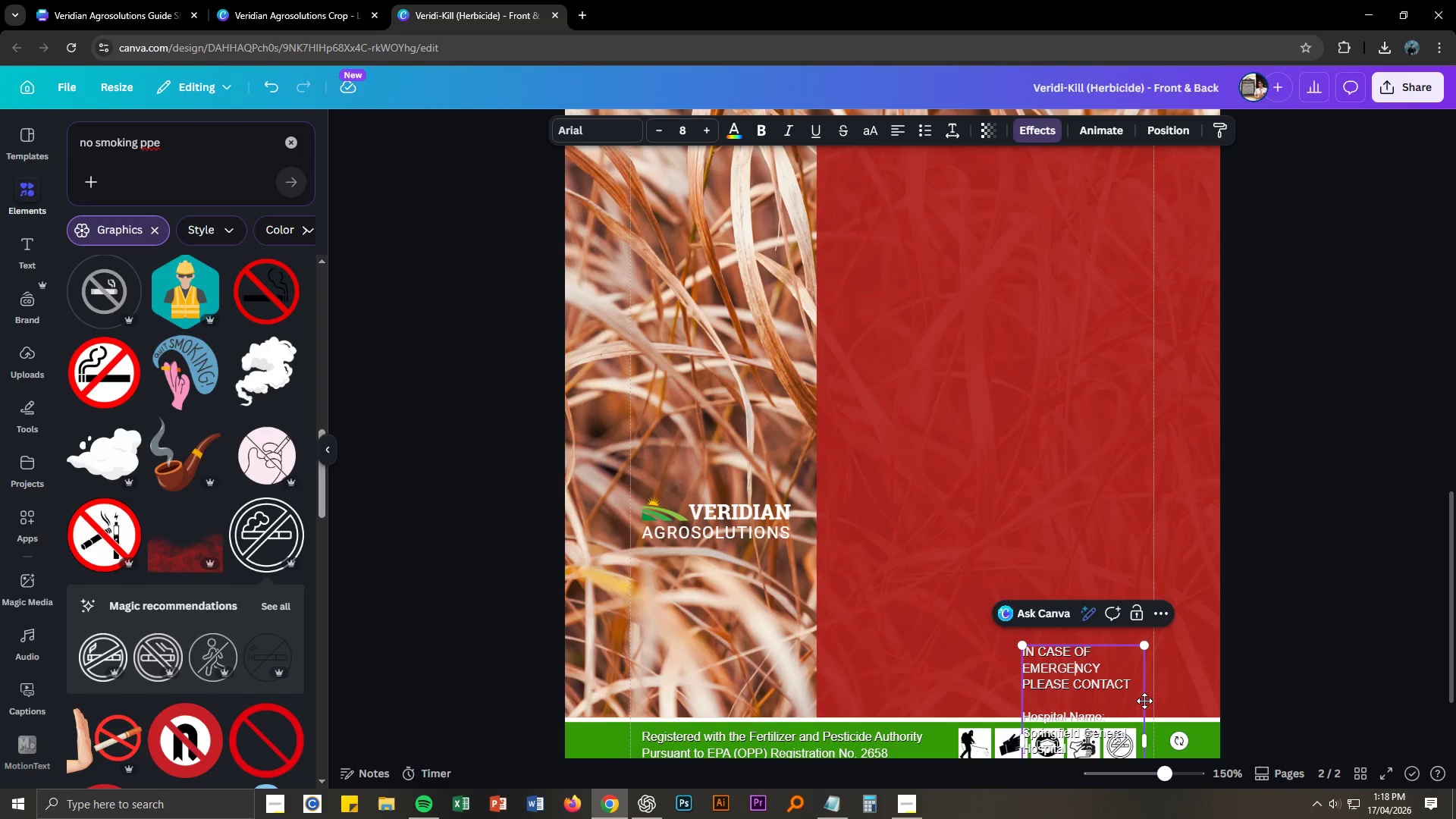 
key(Escape)
 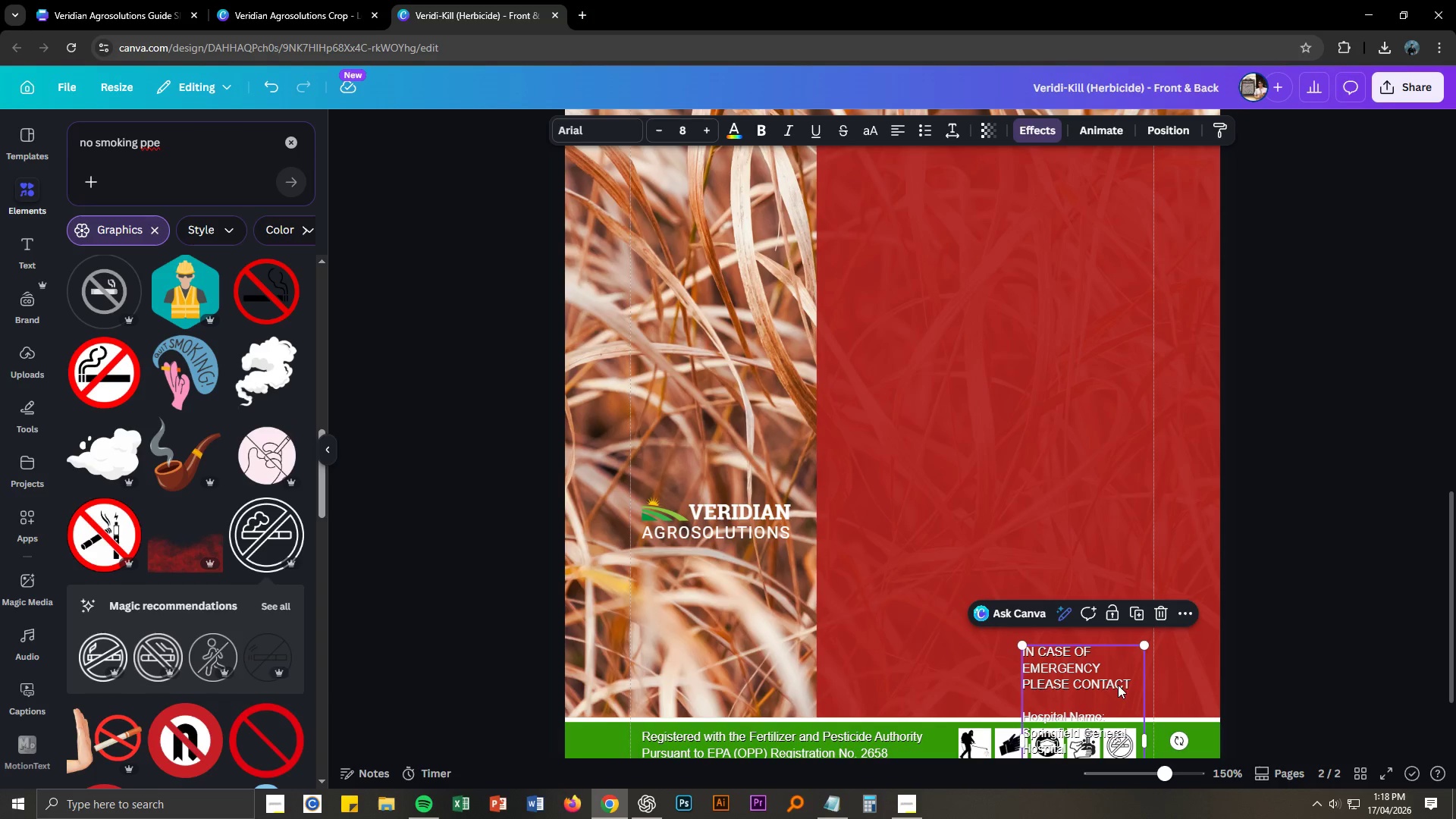 
key(V)
 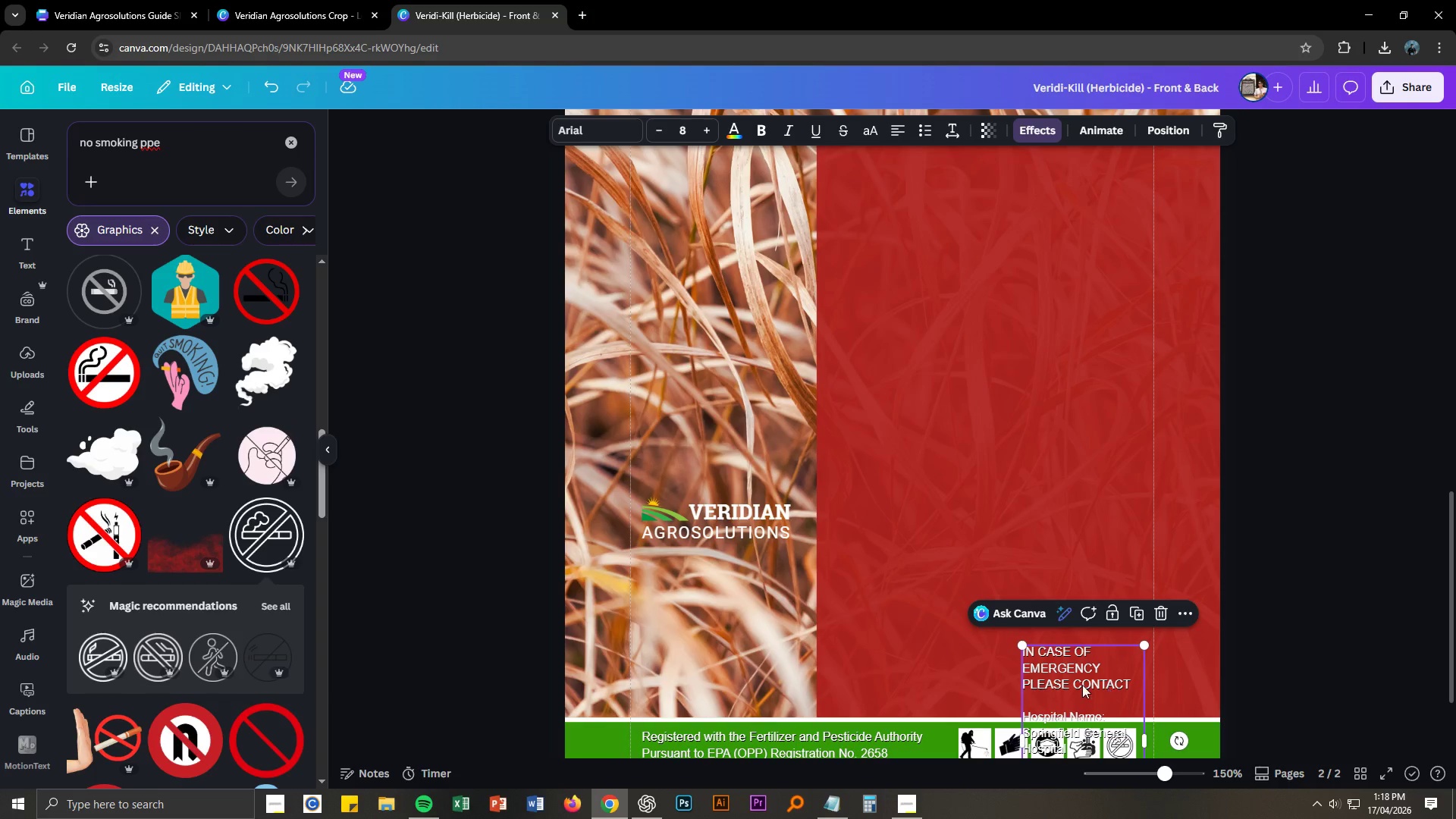 
left_click_drag(start_coordinate=[1107, 687], to_coordinate=[720, 588])
 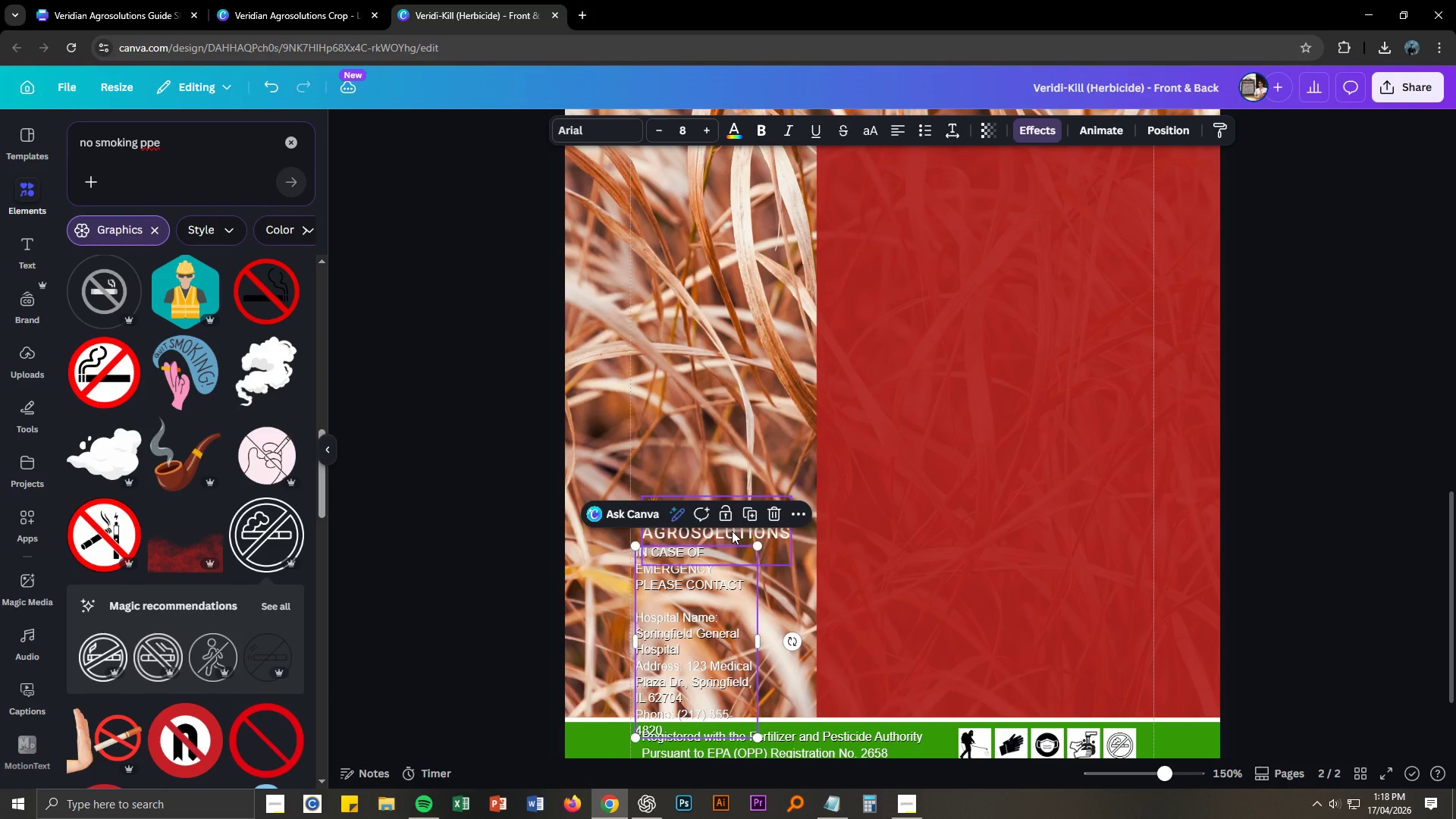 
left_click_drag(start_coordinate=[732, 531], to_coordinate=[723, 456])
 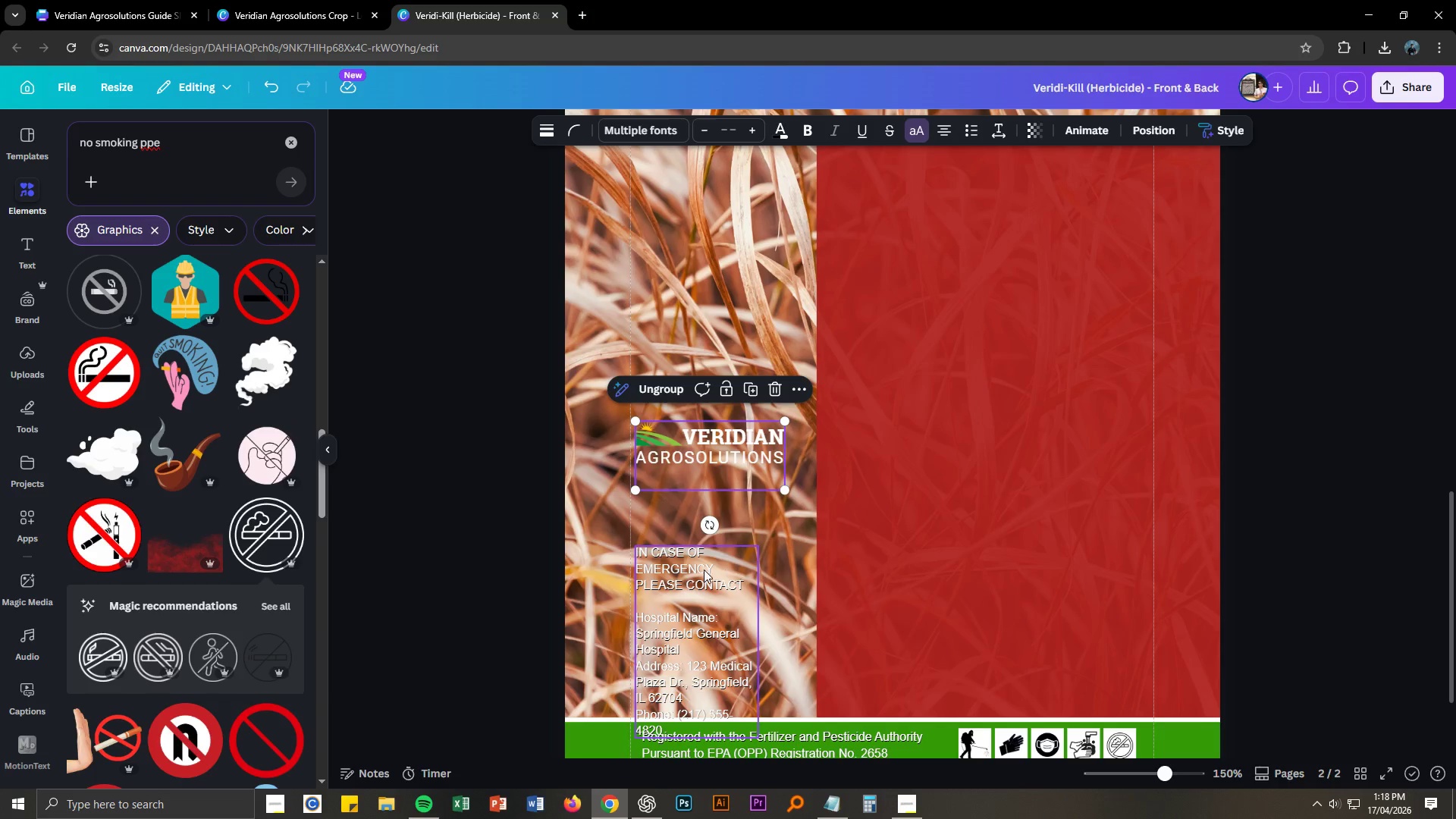 
left_click_drag(start_coordinate=[695, 570], to_coordinate=[695, 497])
 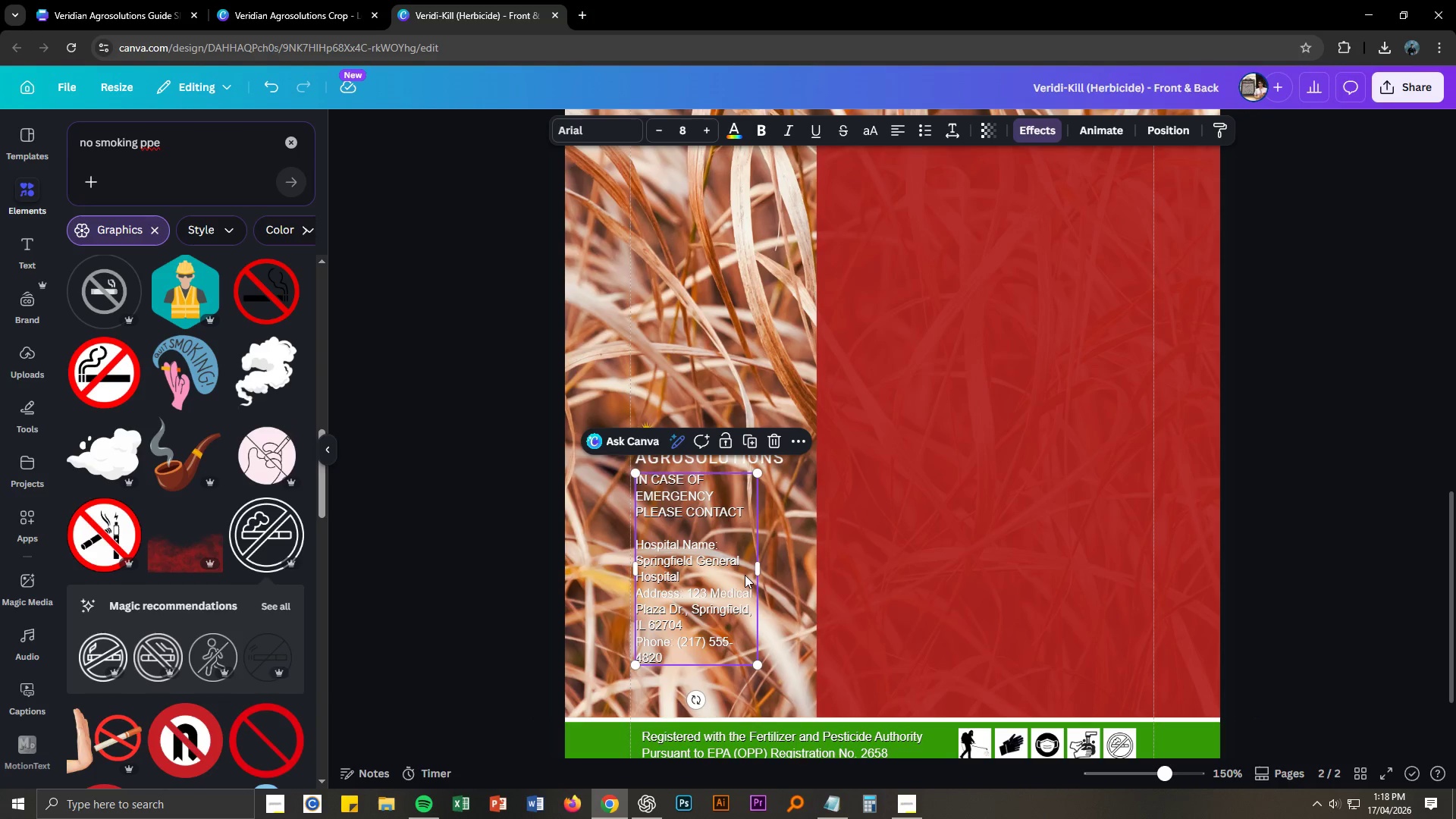 
left_click([758, 567])
 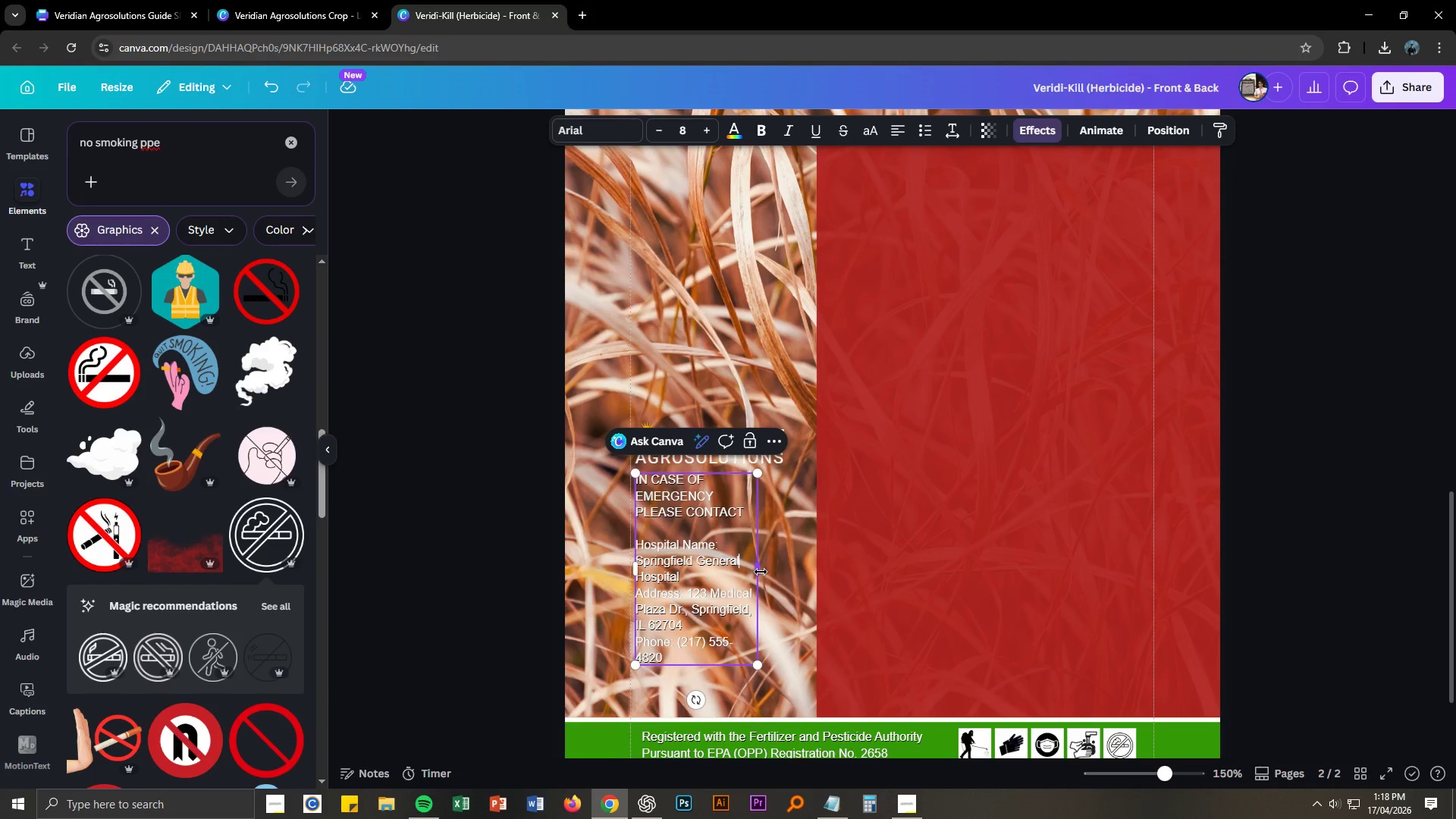 
left_click_drag(start_coordinate=[761, 571], to_coordinate=[783, 571])
 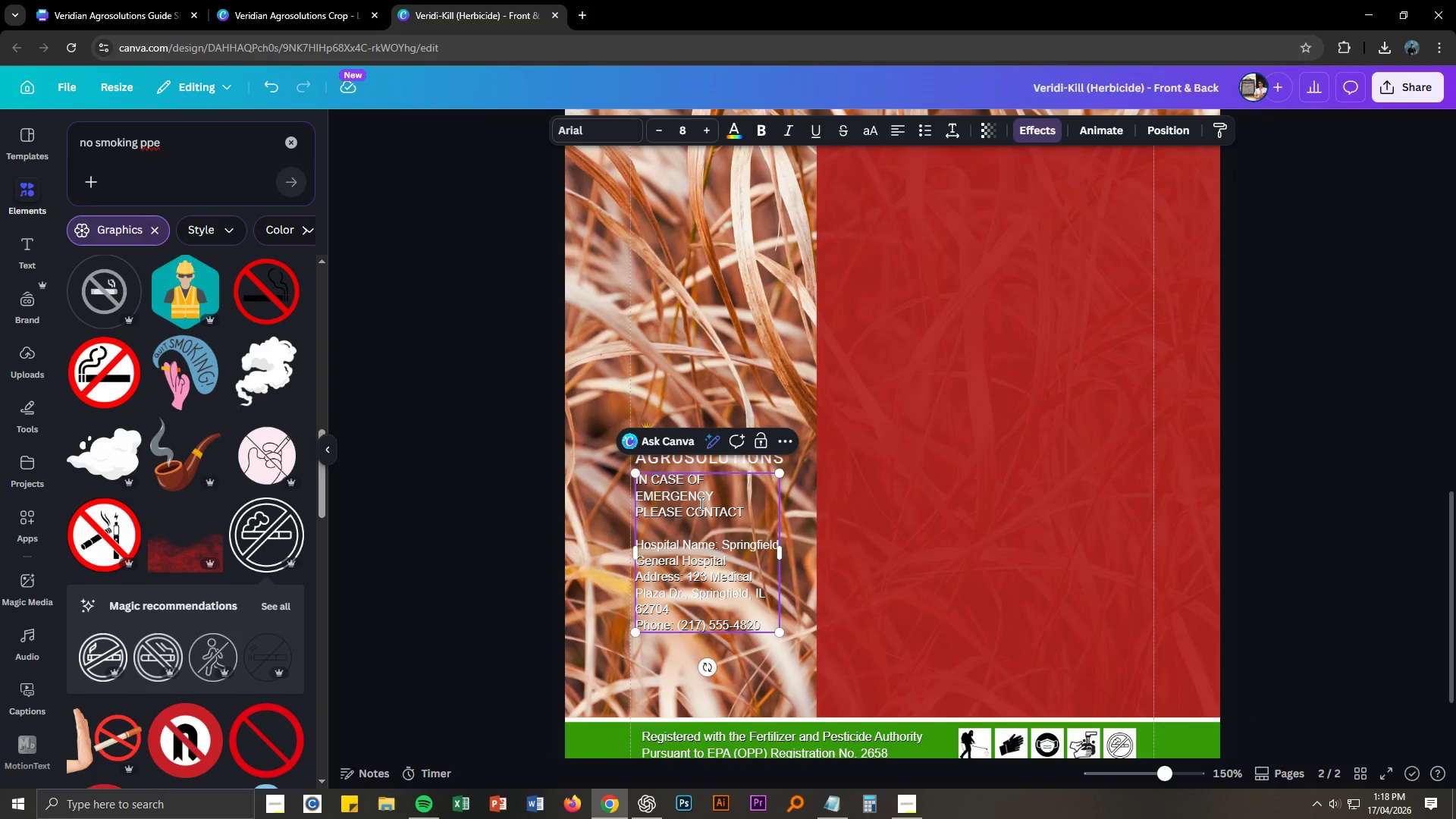 
left_click([690, 503])
 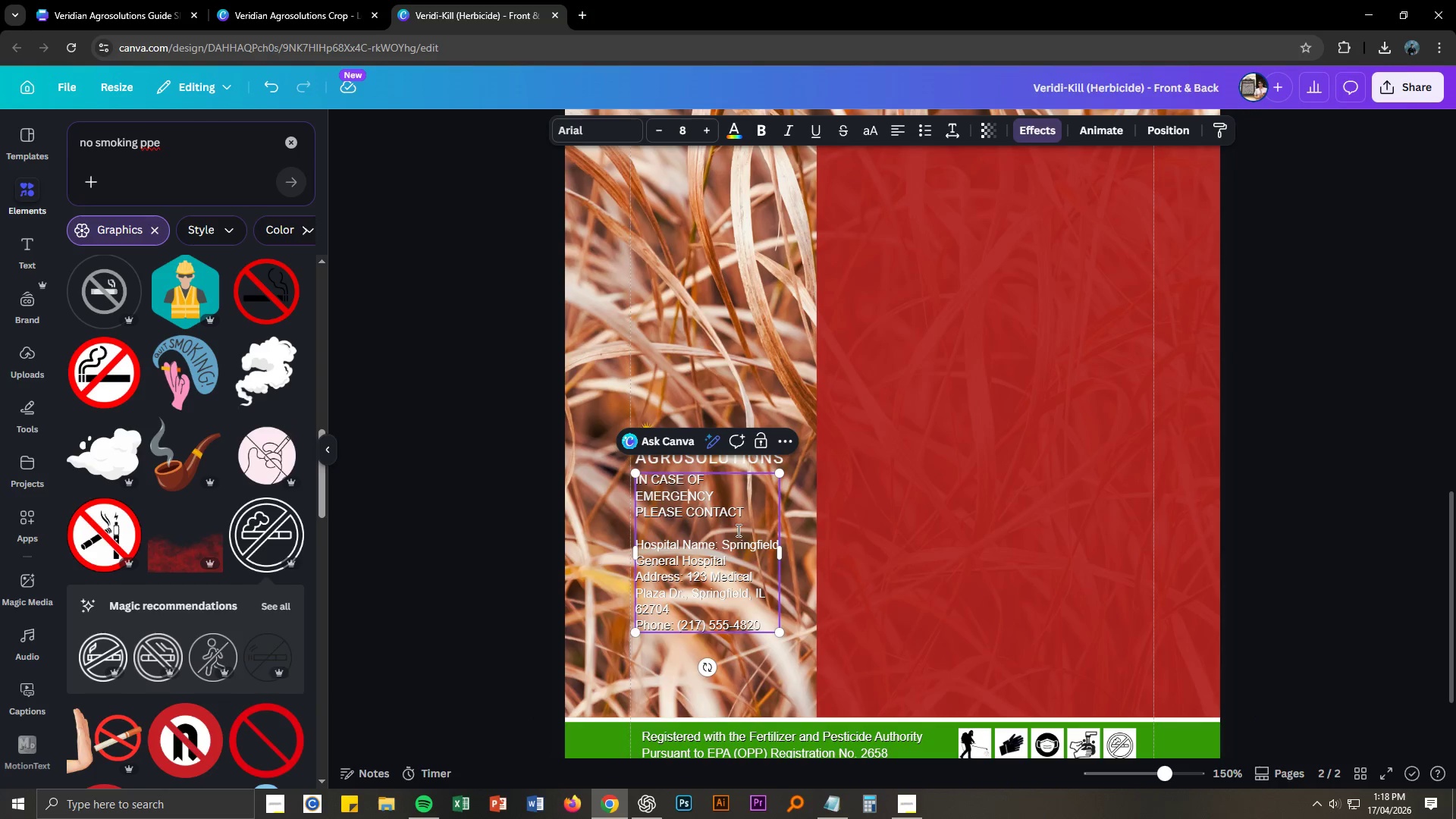 
key(Escape)
 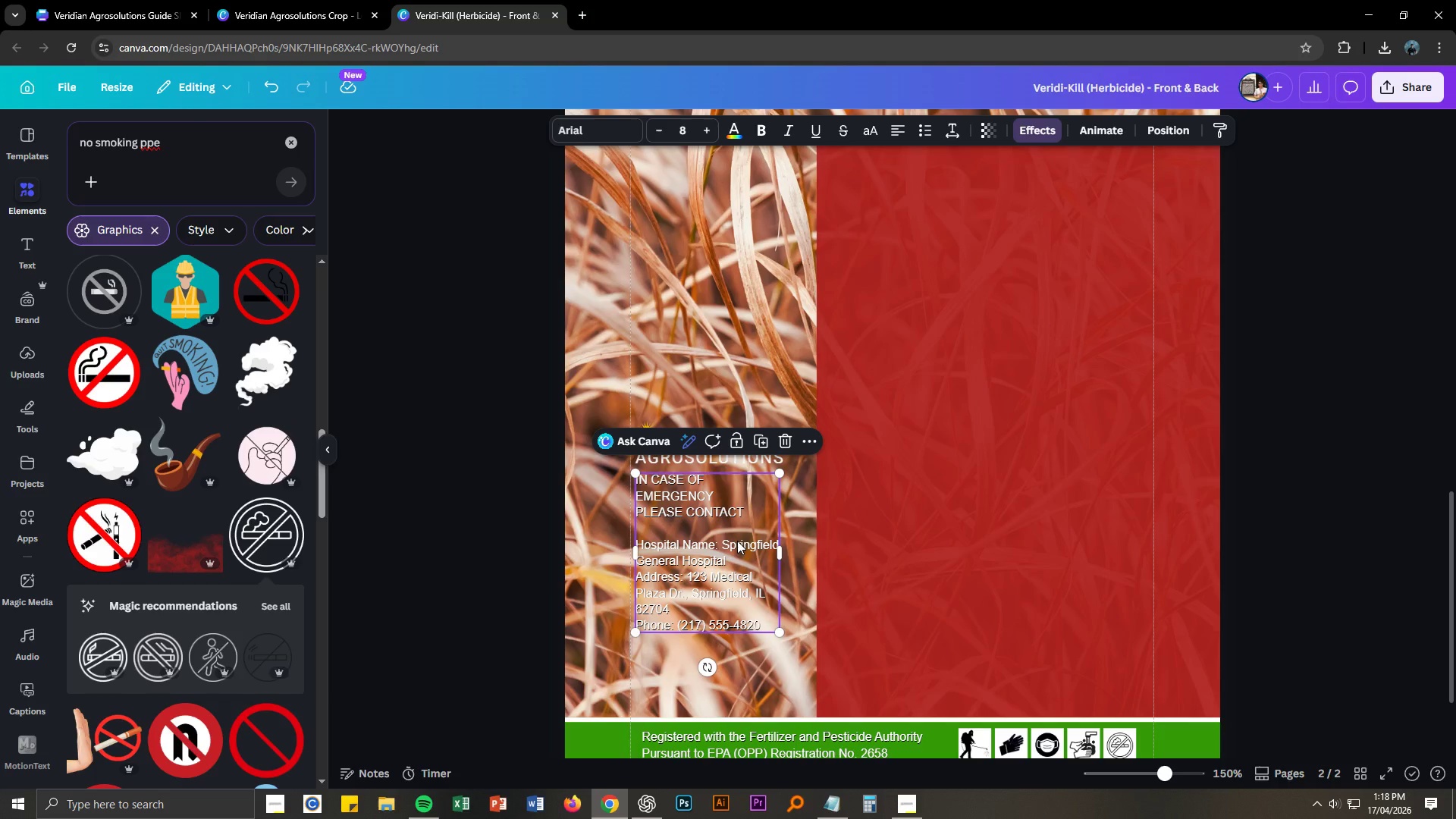 
left_click_drag(start_coordinate=[737, 541], to_coordinate=[736, 614])
 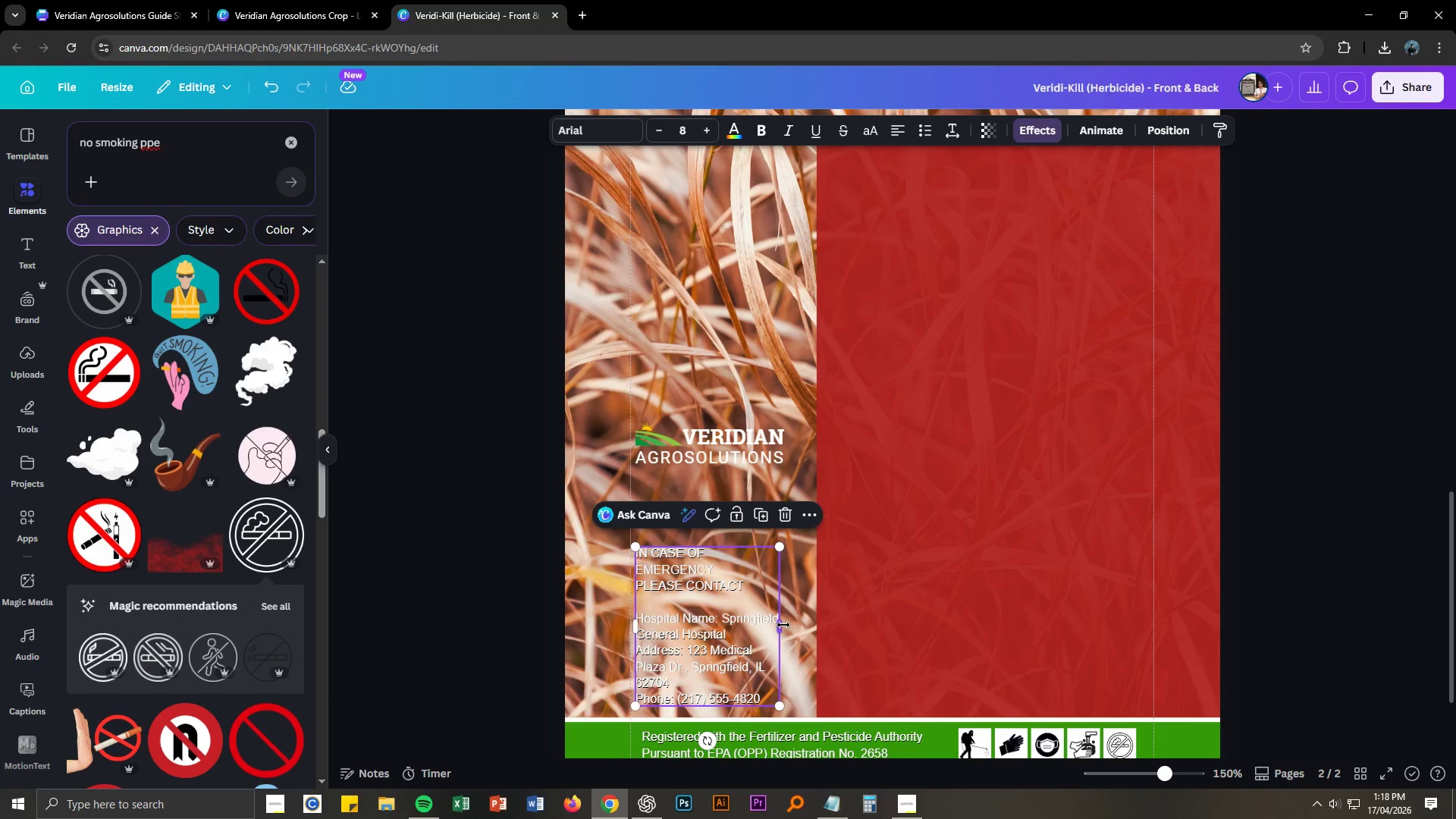 
left_click_drag(start_coordinate=[780, 625], to_coordinate=[807, 626])
 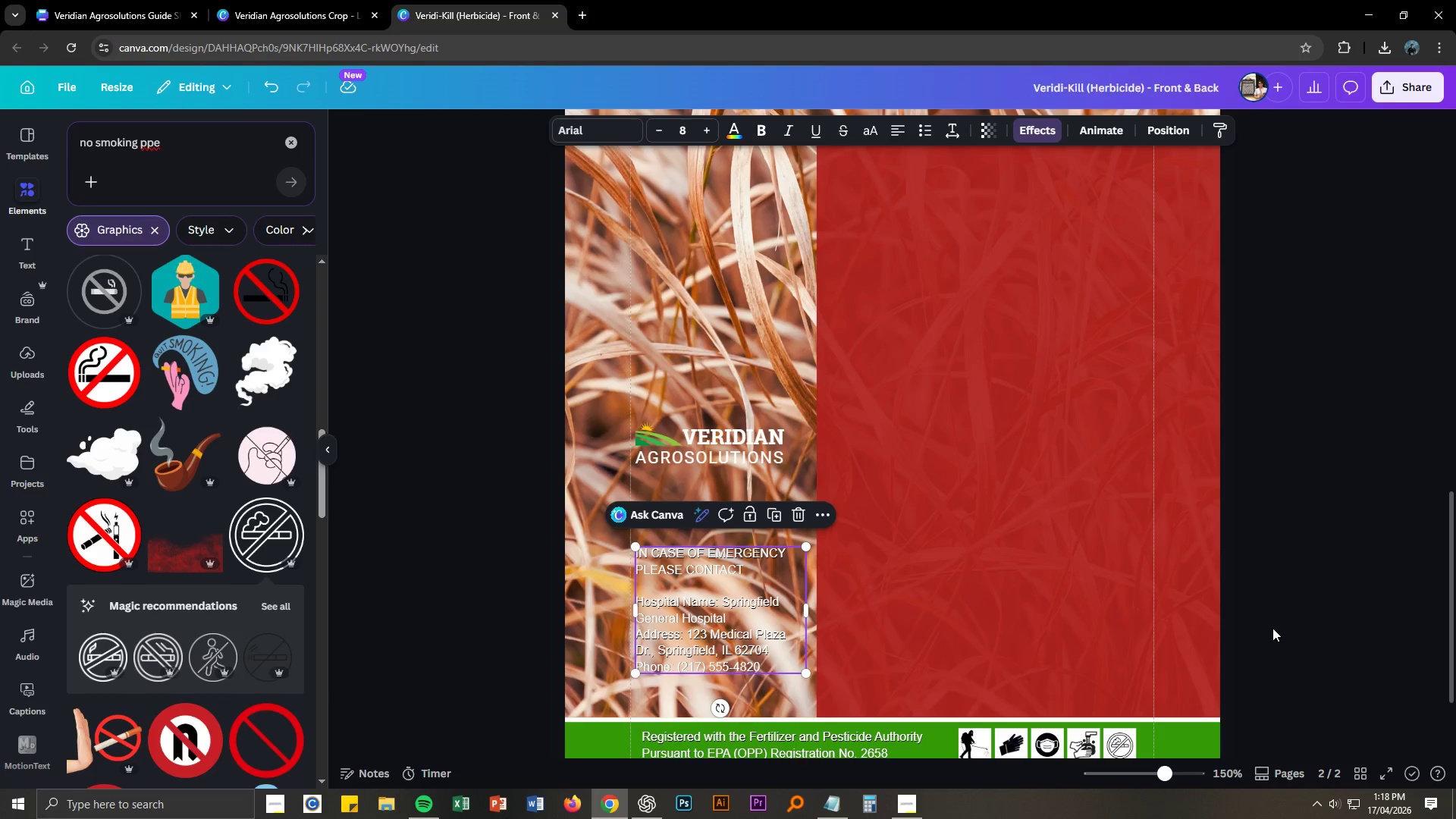 
left_click([1272, 628])
 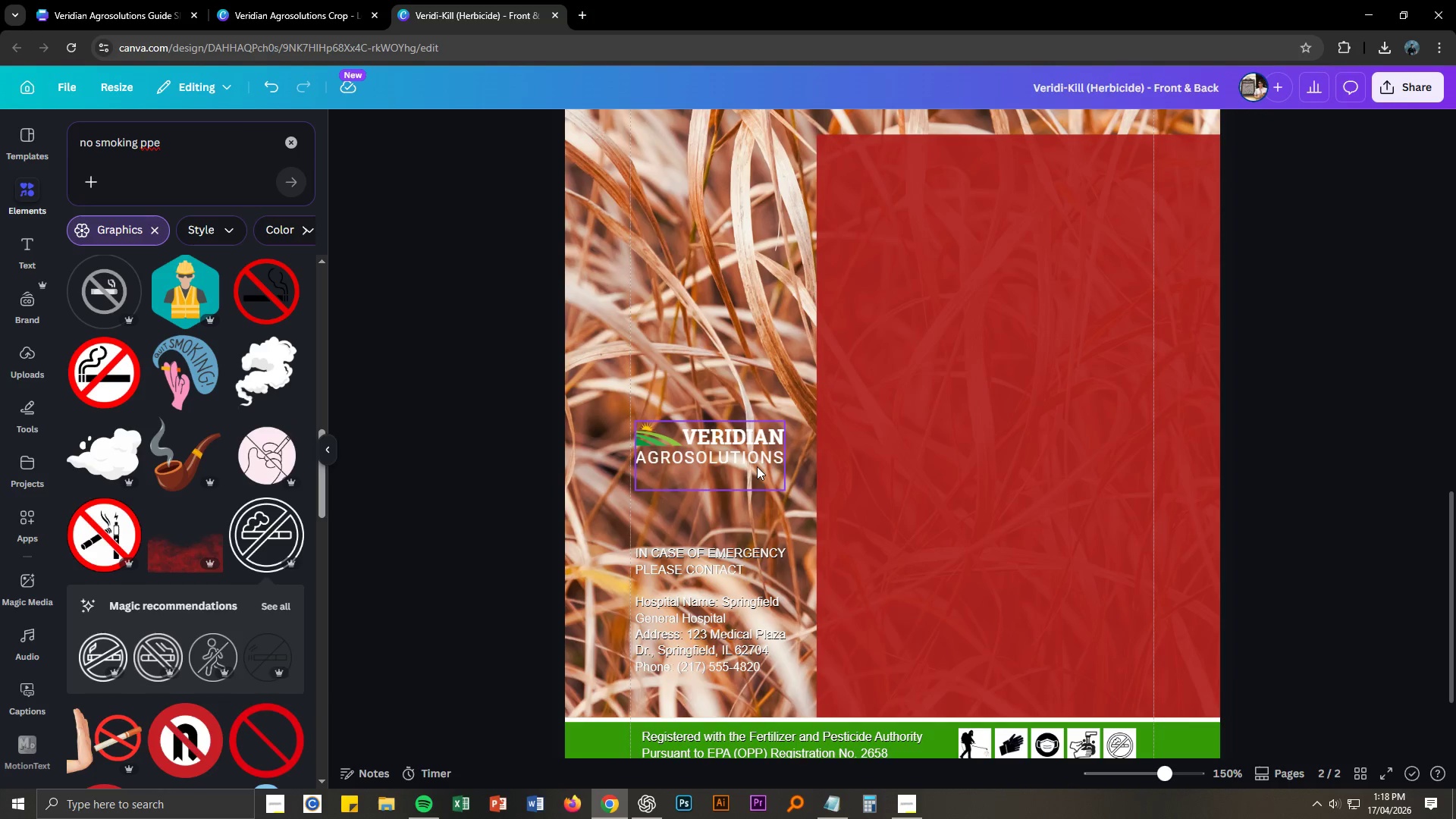 
left_click_drag(start_coordinate=[756, 463], to_coordinate=[757, 528])
 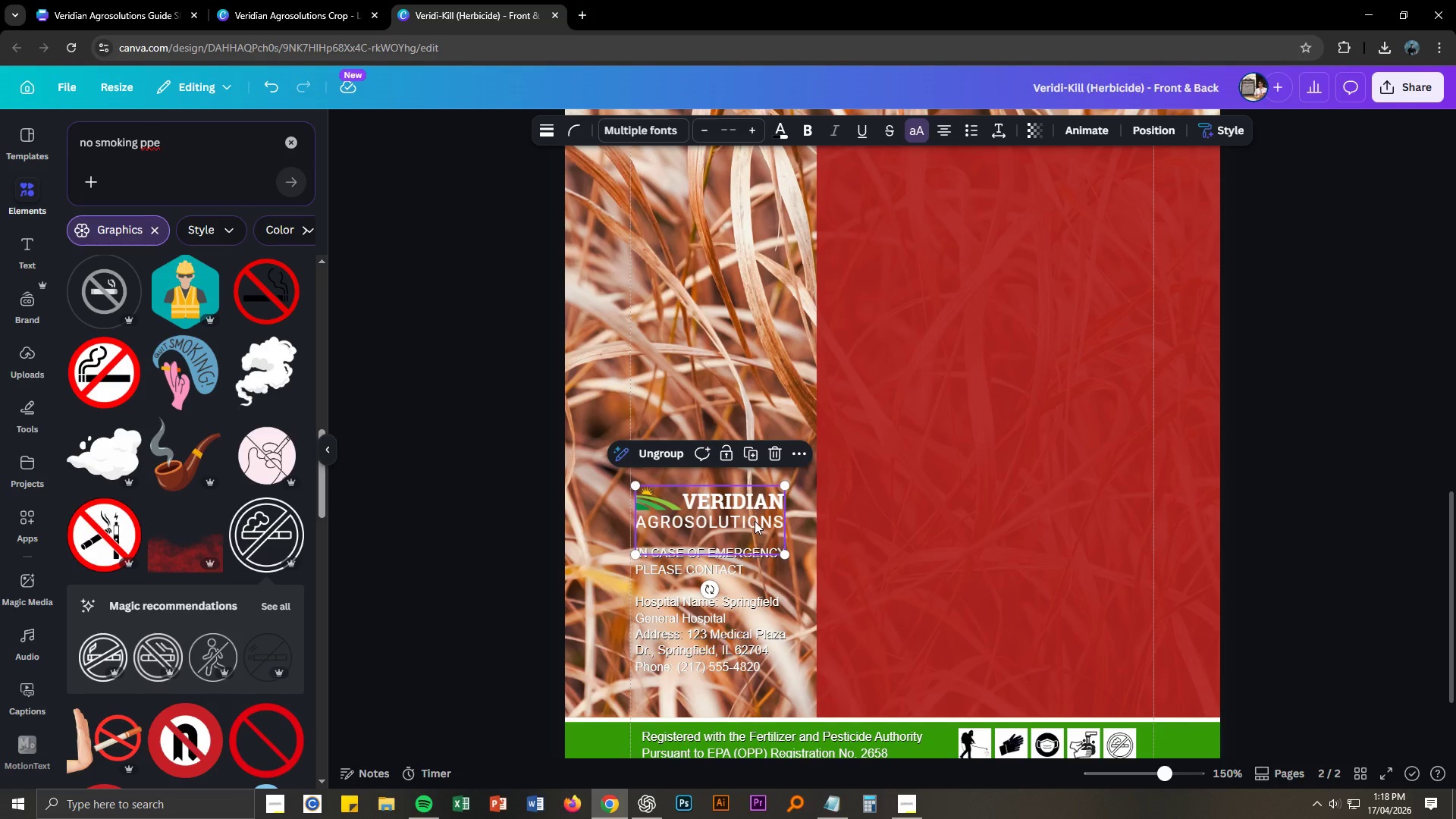 
left_click([754, 519])
 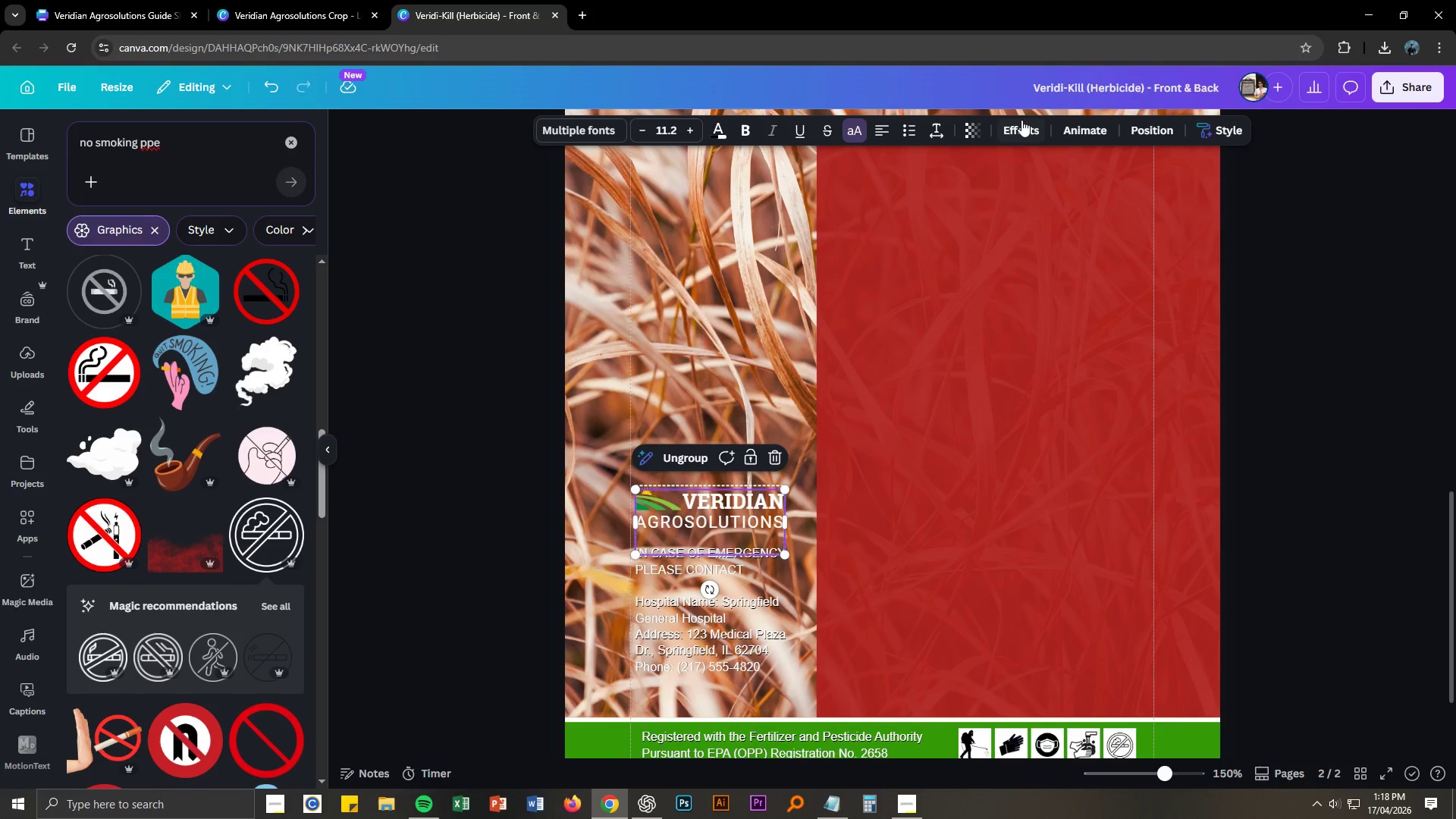 
left_click([1021, 120])
 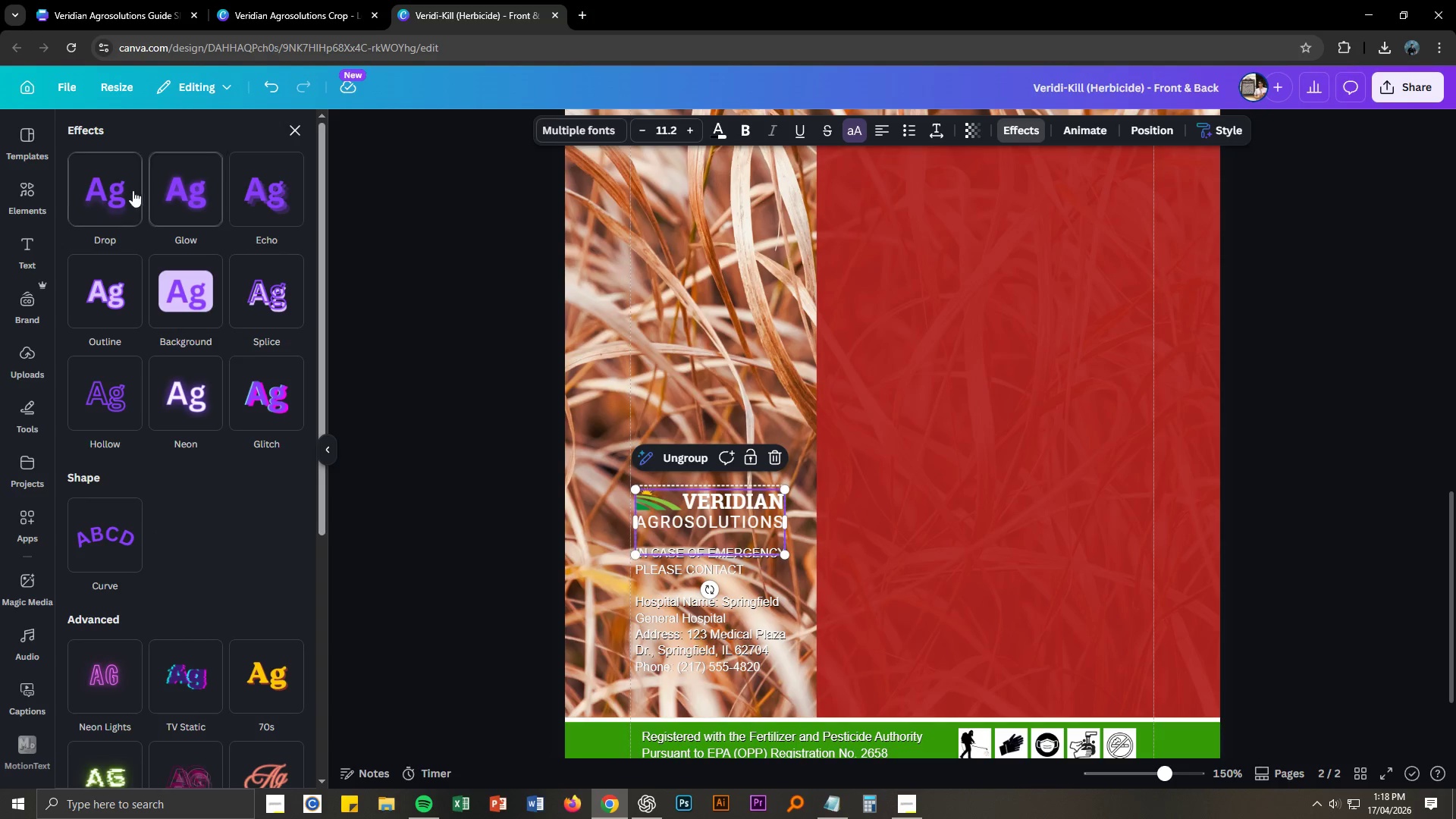 
left_click([127, 191])
 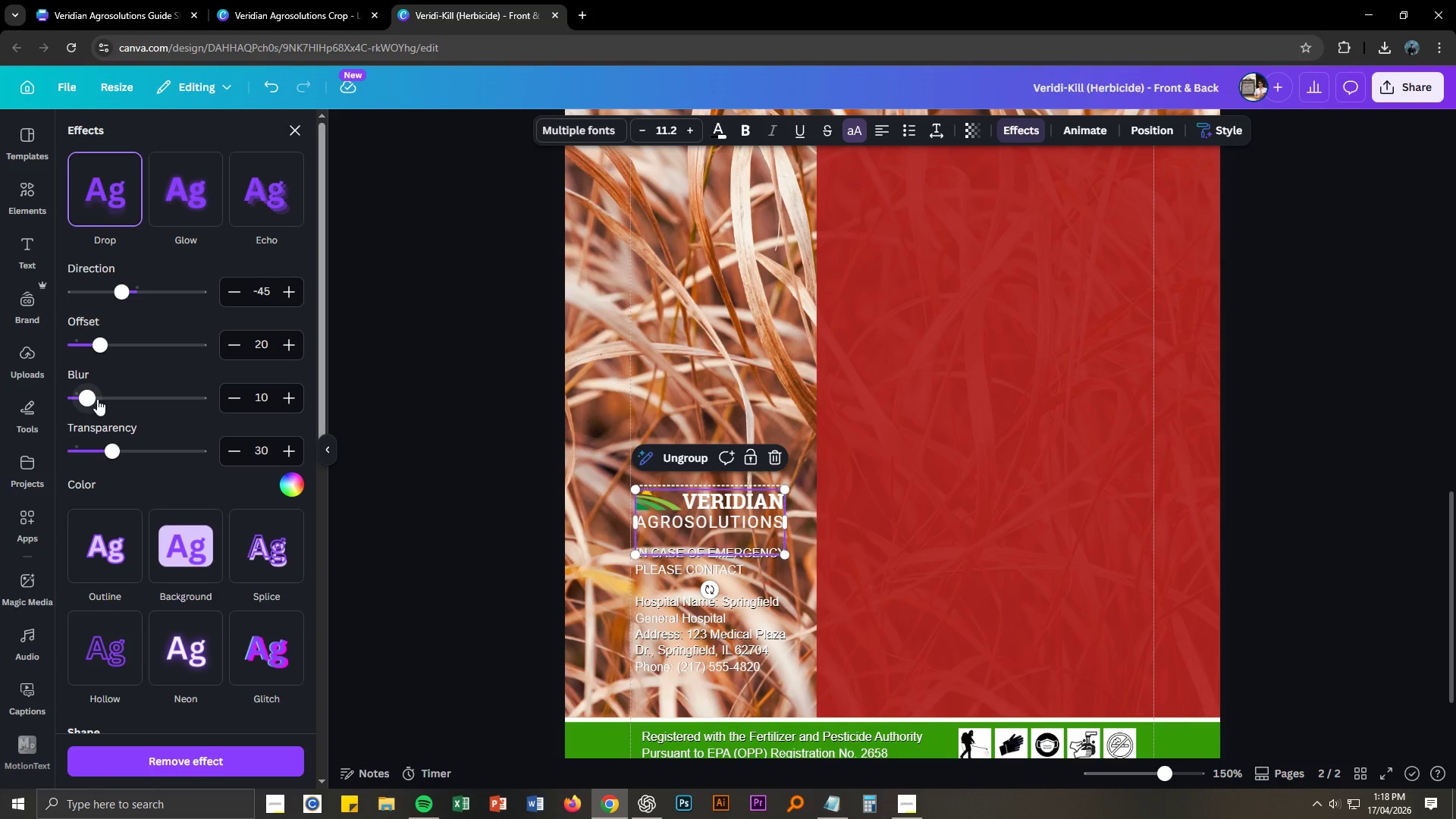 
left_click_drag(start_coordinate=[102, 346], to_coordinate=[121, 353])
 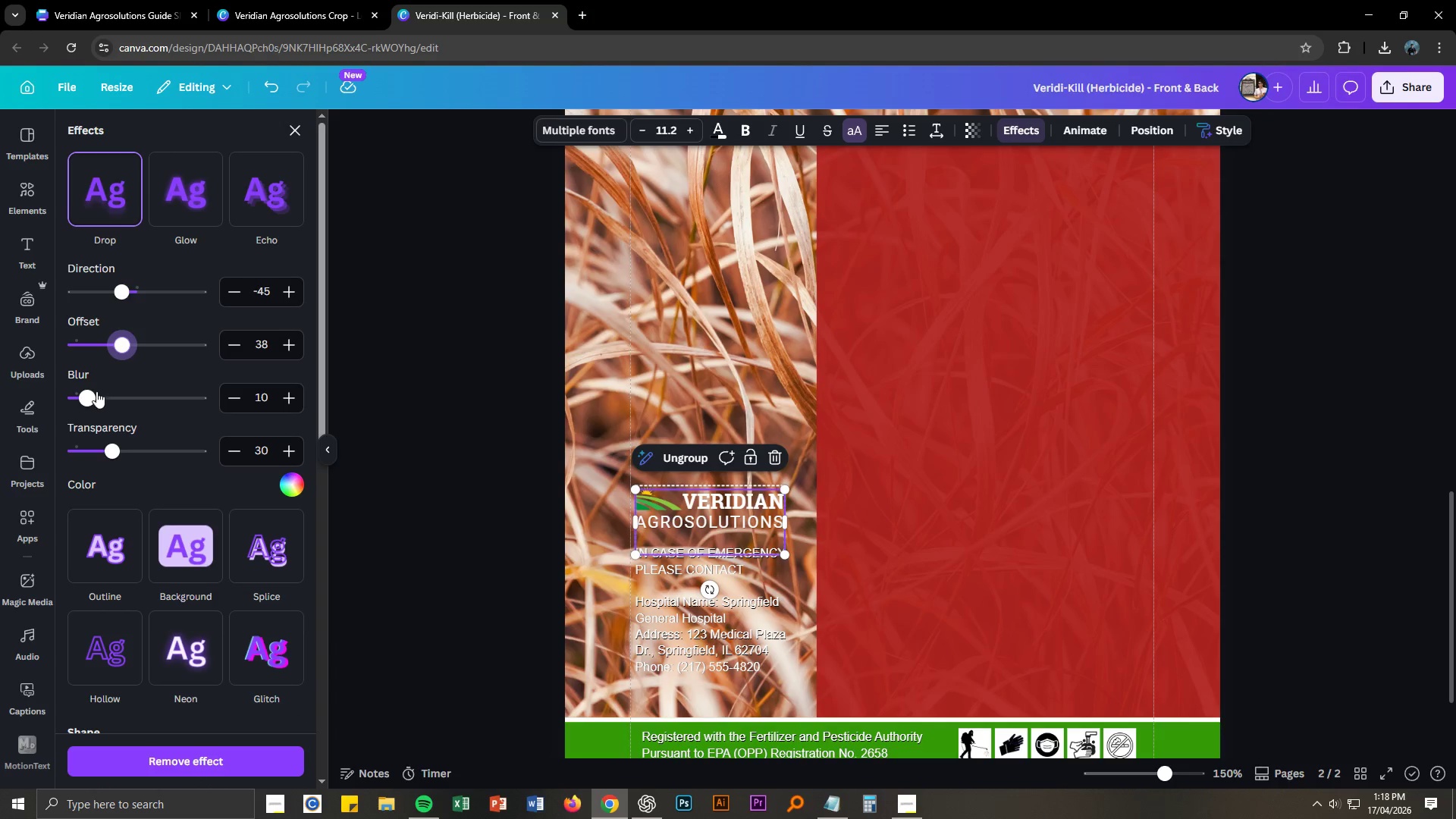 
left_click_drag(start_coordinate=[95, 396], to_coordinate=[221, 419])
 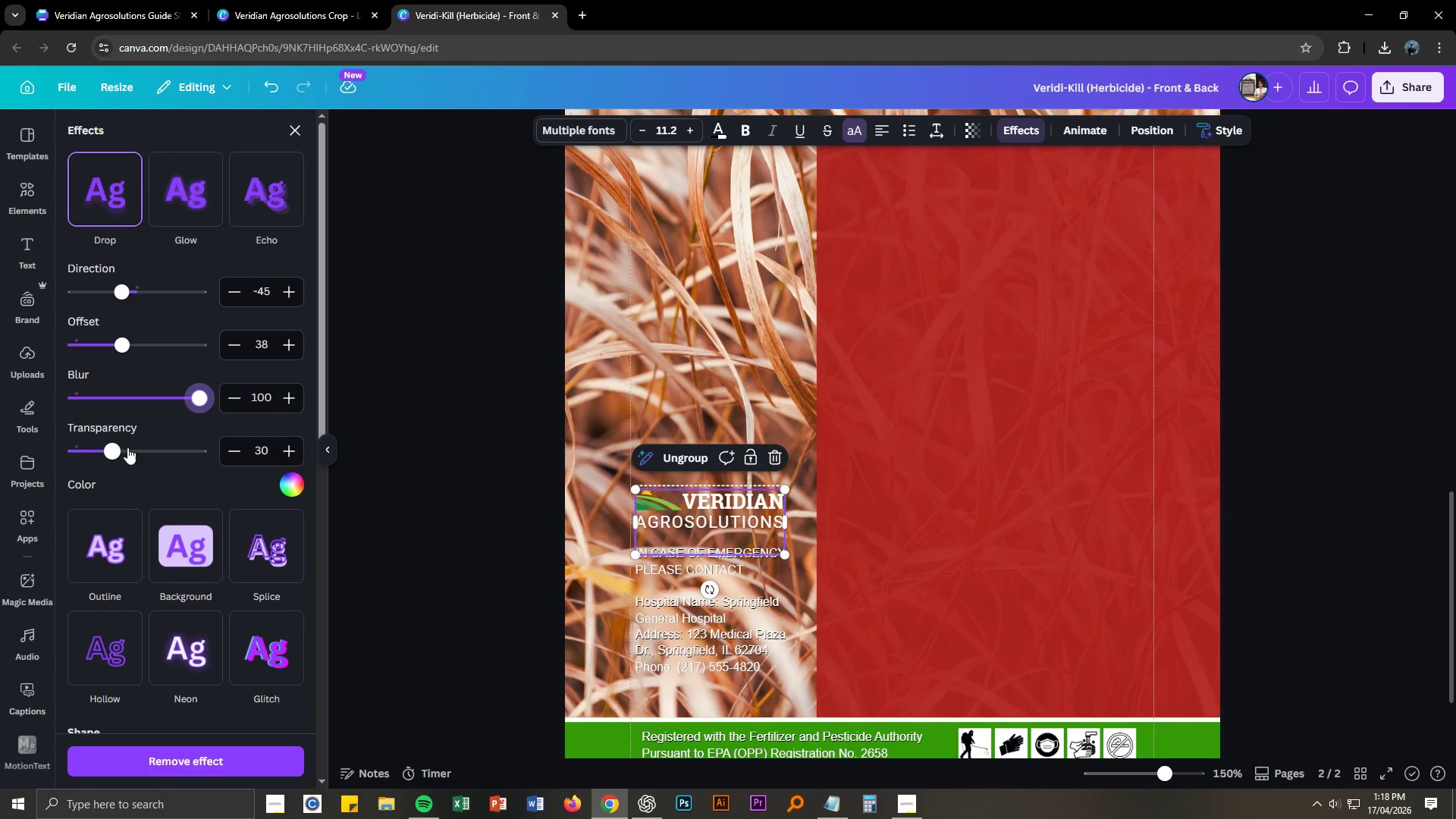 
left_click_drag(start_coordinate=[125, 447], to_coordinate=[133, 450])
 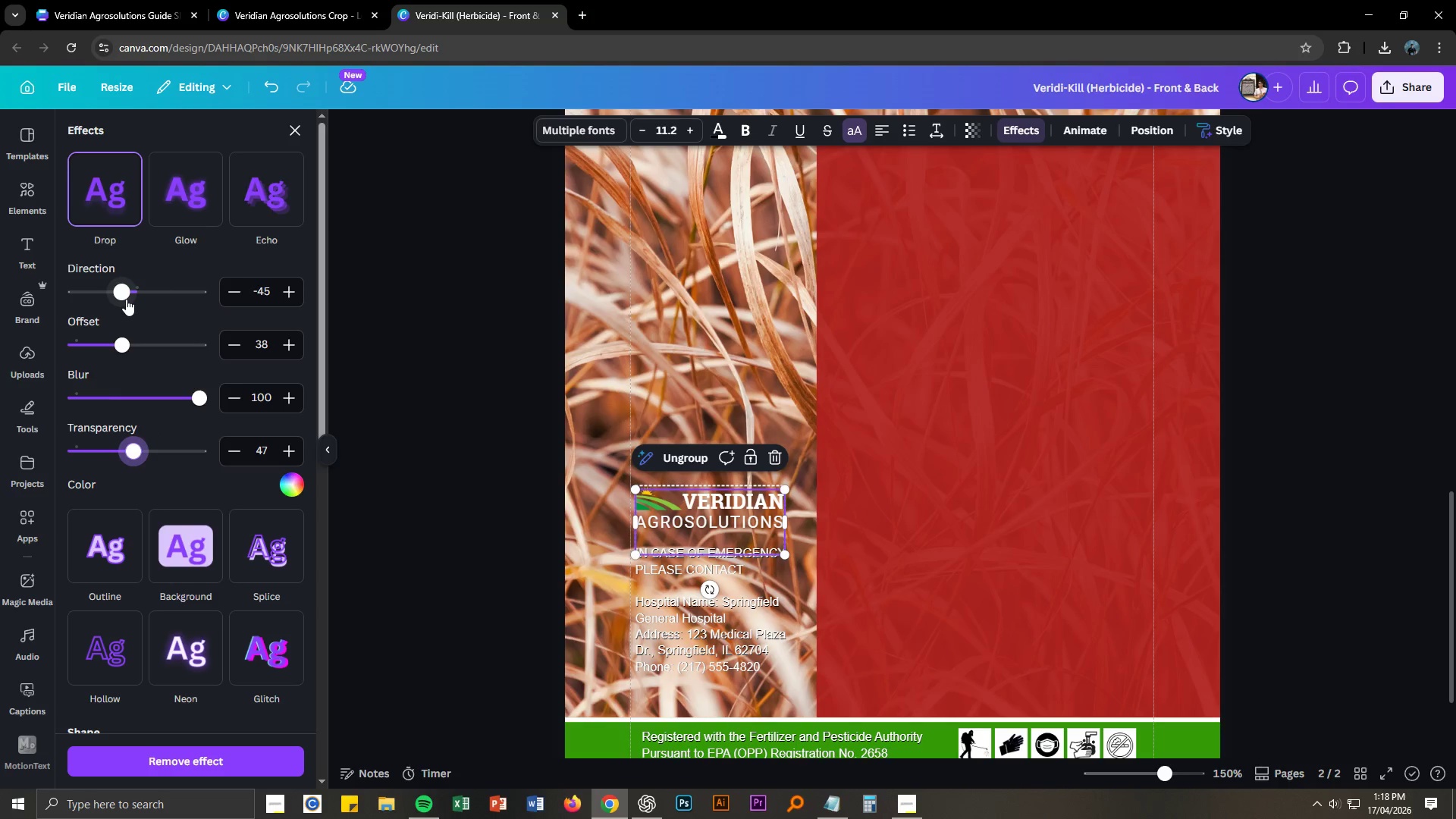 
left_click_drag(start_coordinate=[125, 295], to_coordinate=[161, 298])
 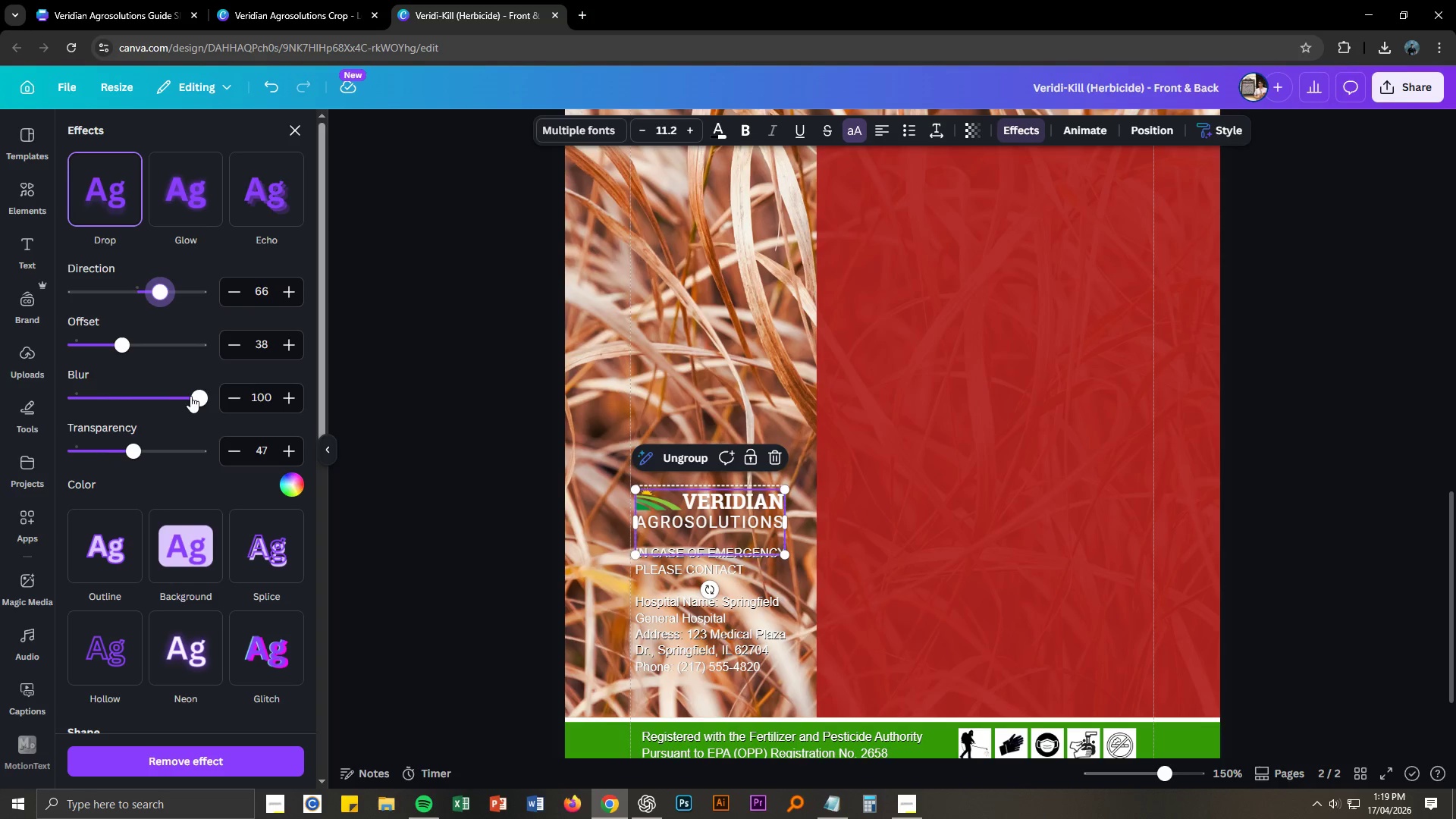 
left_click_drag(start_coordinate=[191, 396], to_coordinate=[44, 386])
 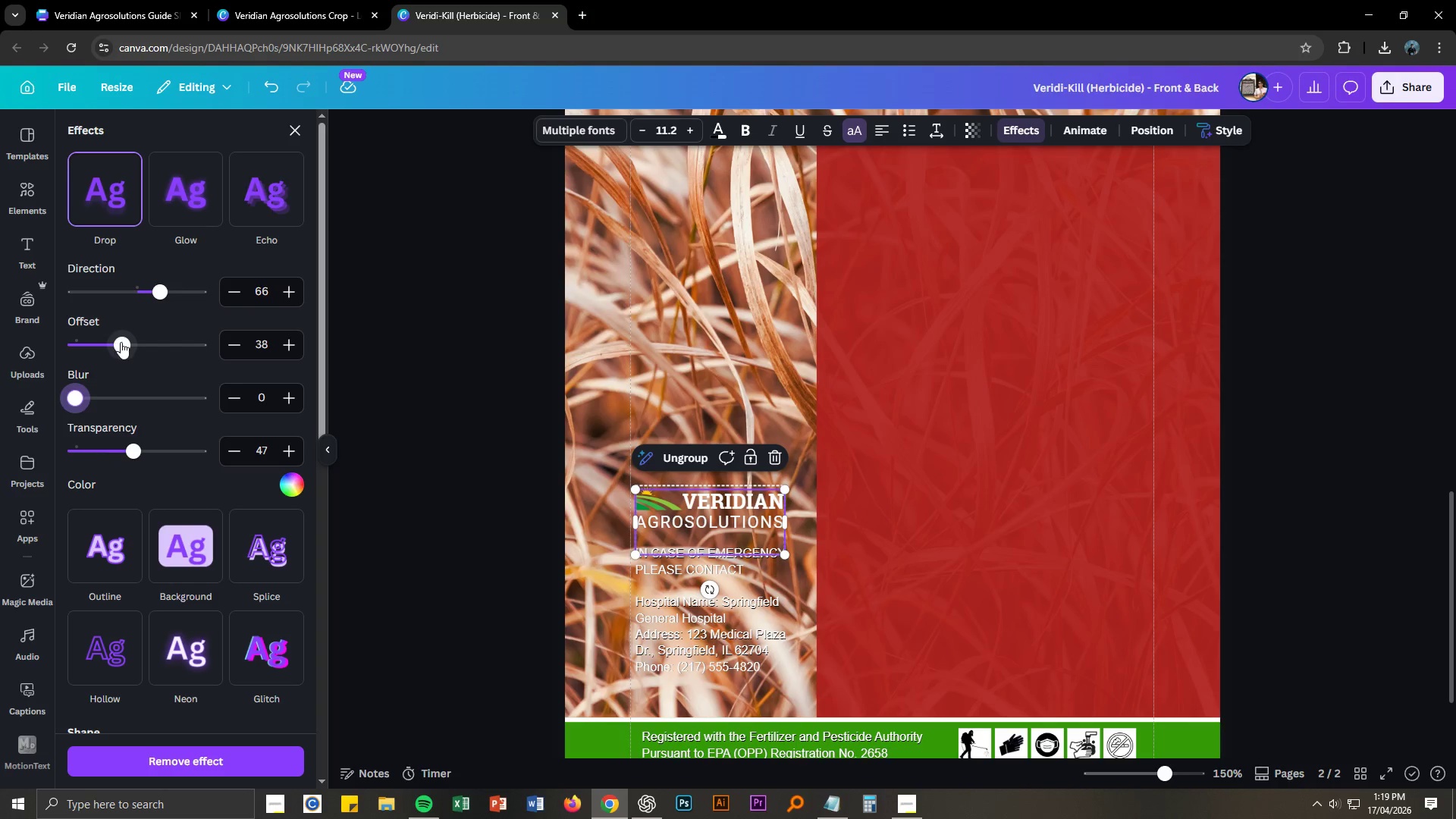 
left_click_drag(start_coordinate=[121, 342], to_coordinate=[140, 350])
 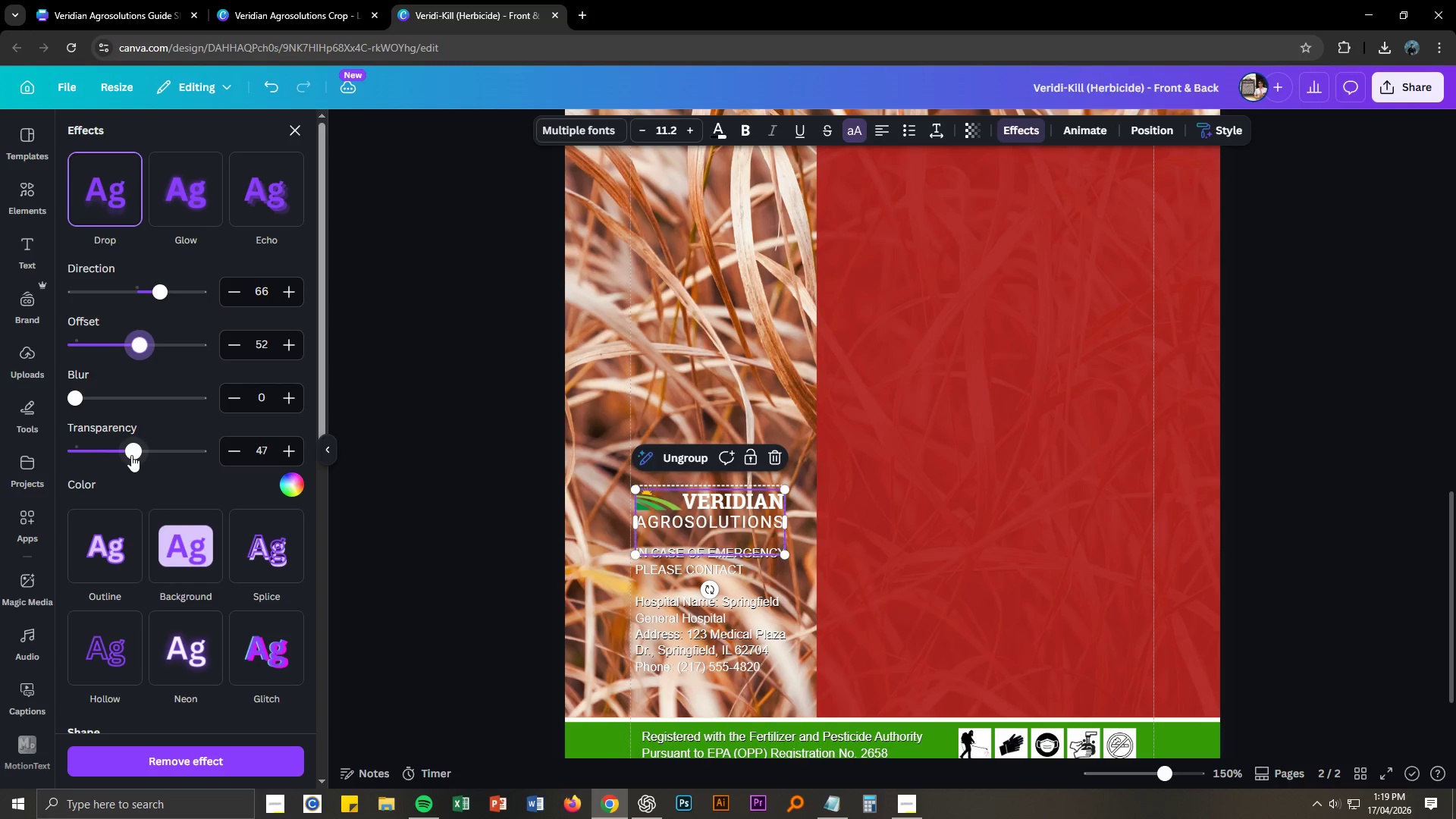 
left_click_drag(start_coordinate=[136, 449], to_coordinate=[0, 431])
 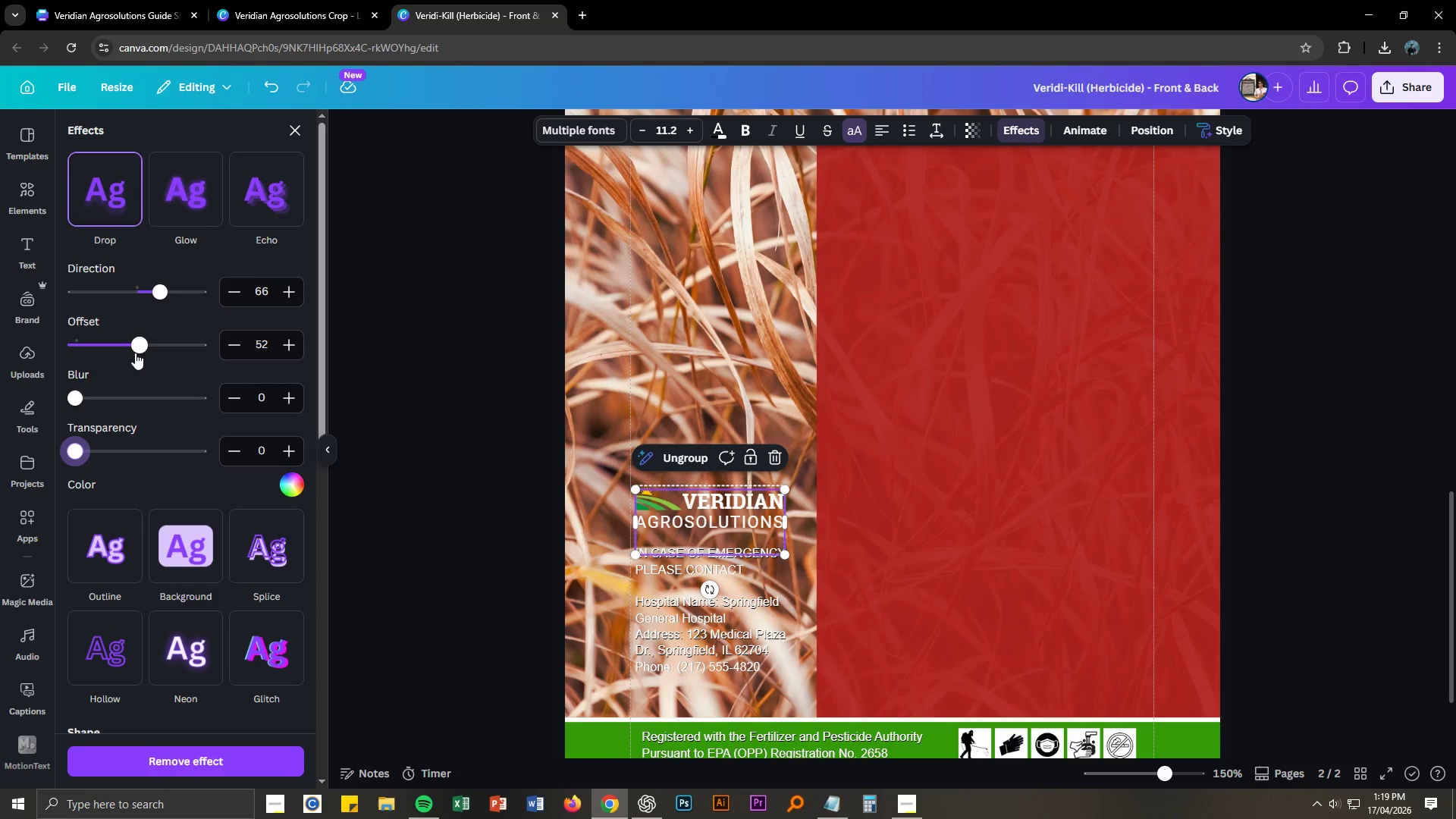 
left_click_drag(start_coordinate=[137, 344], to_coordinate=[151, 358])
 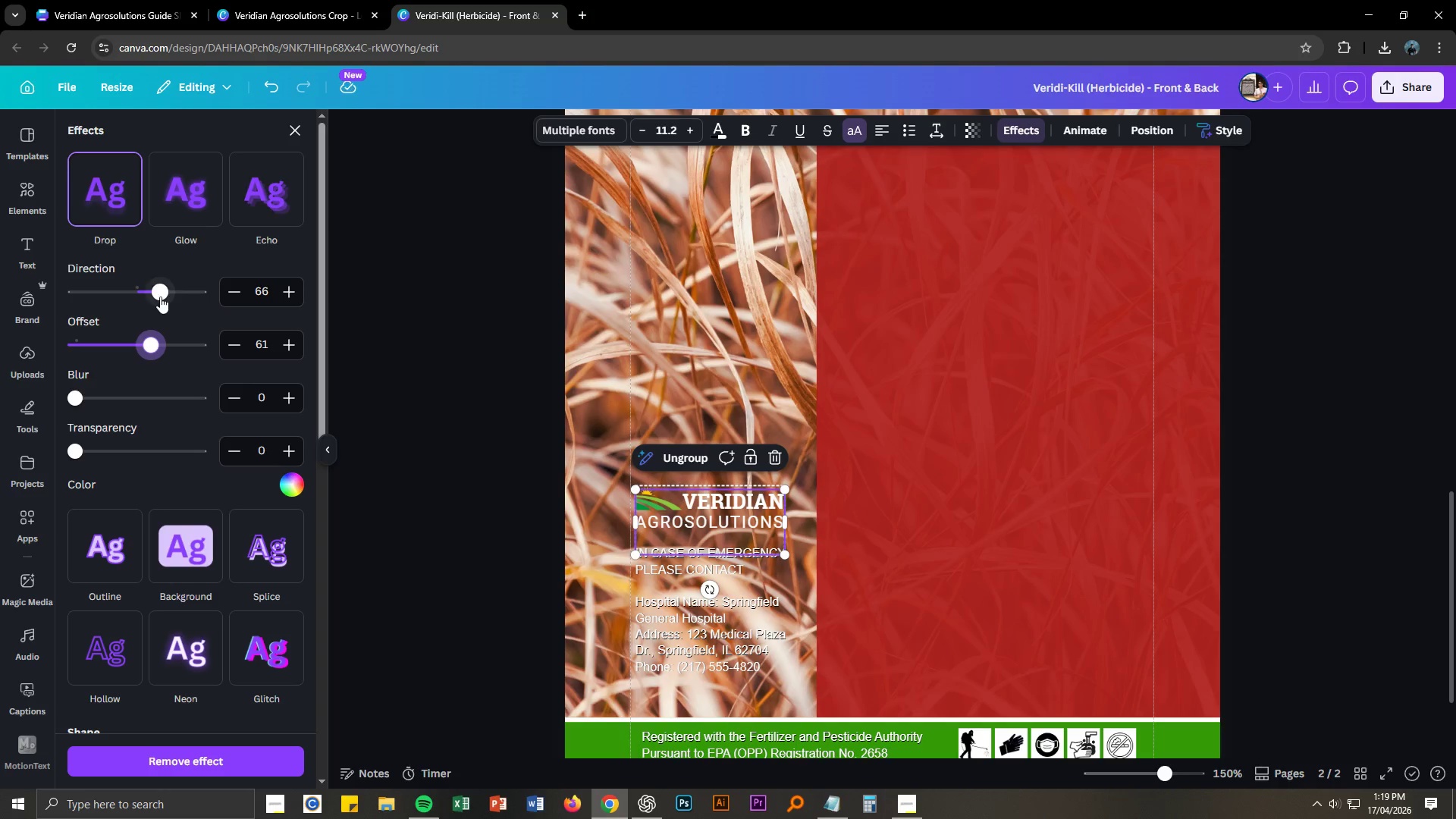 
left_click_drag(start_coordinate=[160, 297], to_coordinate=[186, 294])
 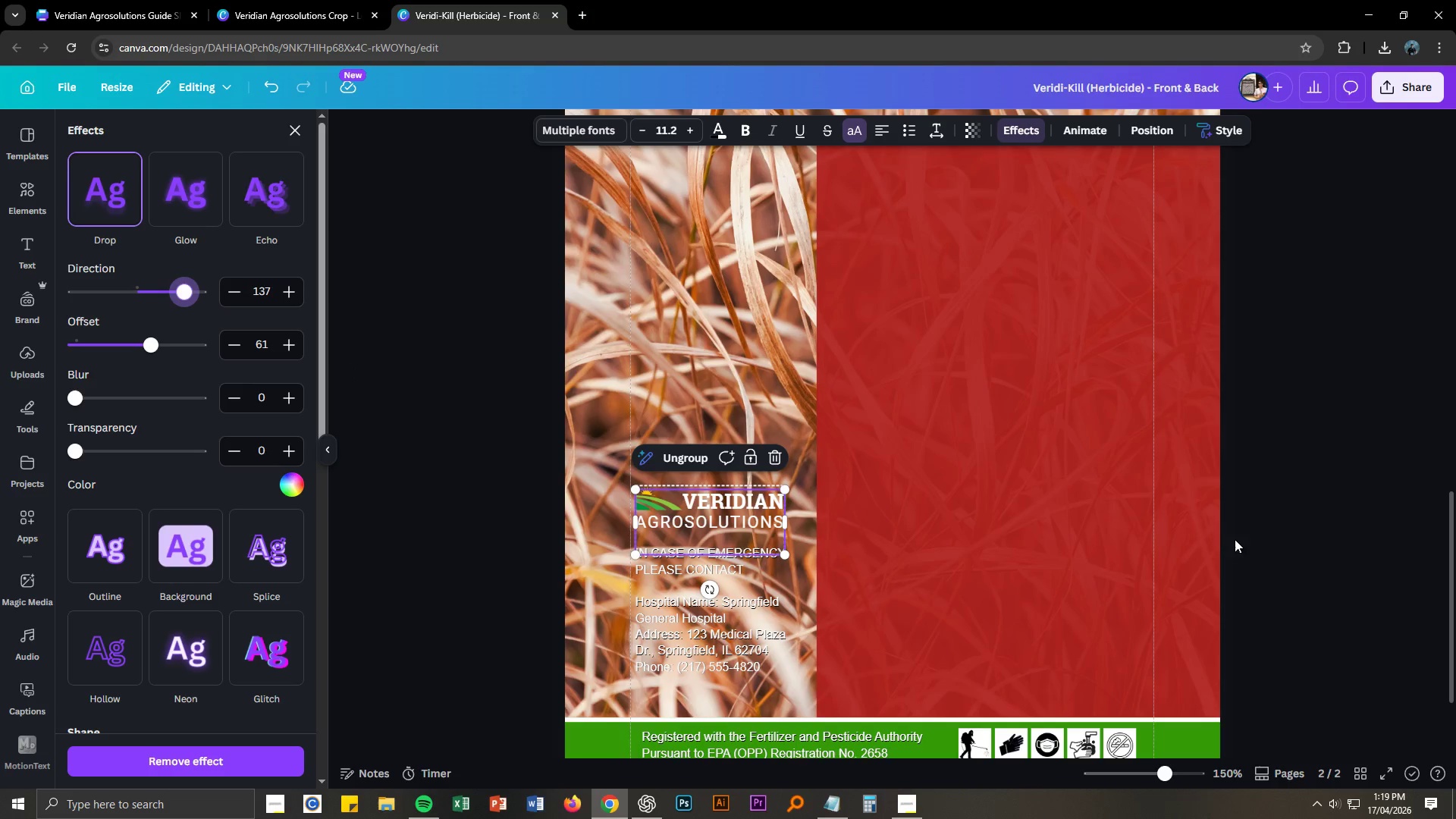 
left_click([1292, 530])
 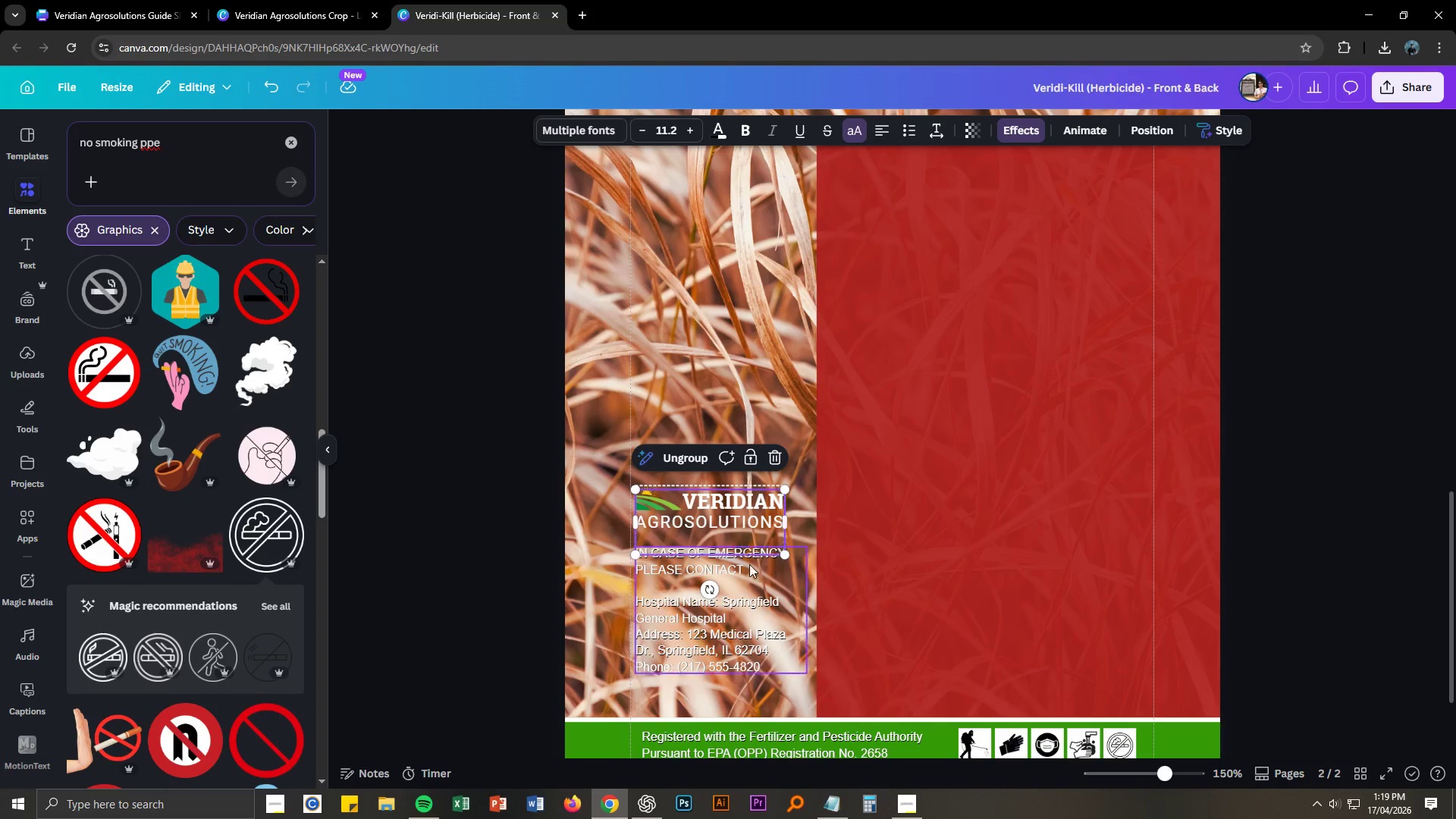 
left_click([736, 570])
 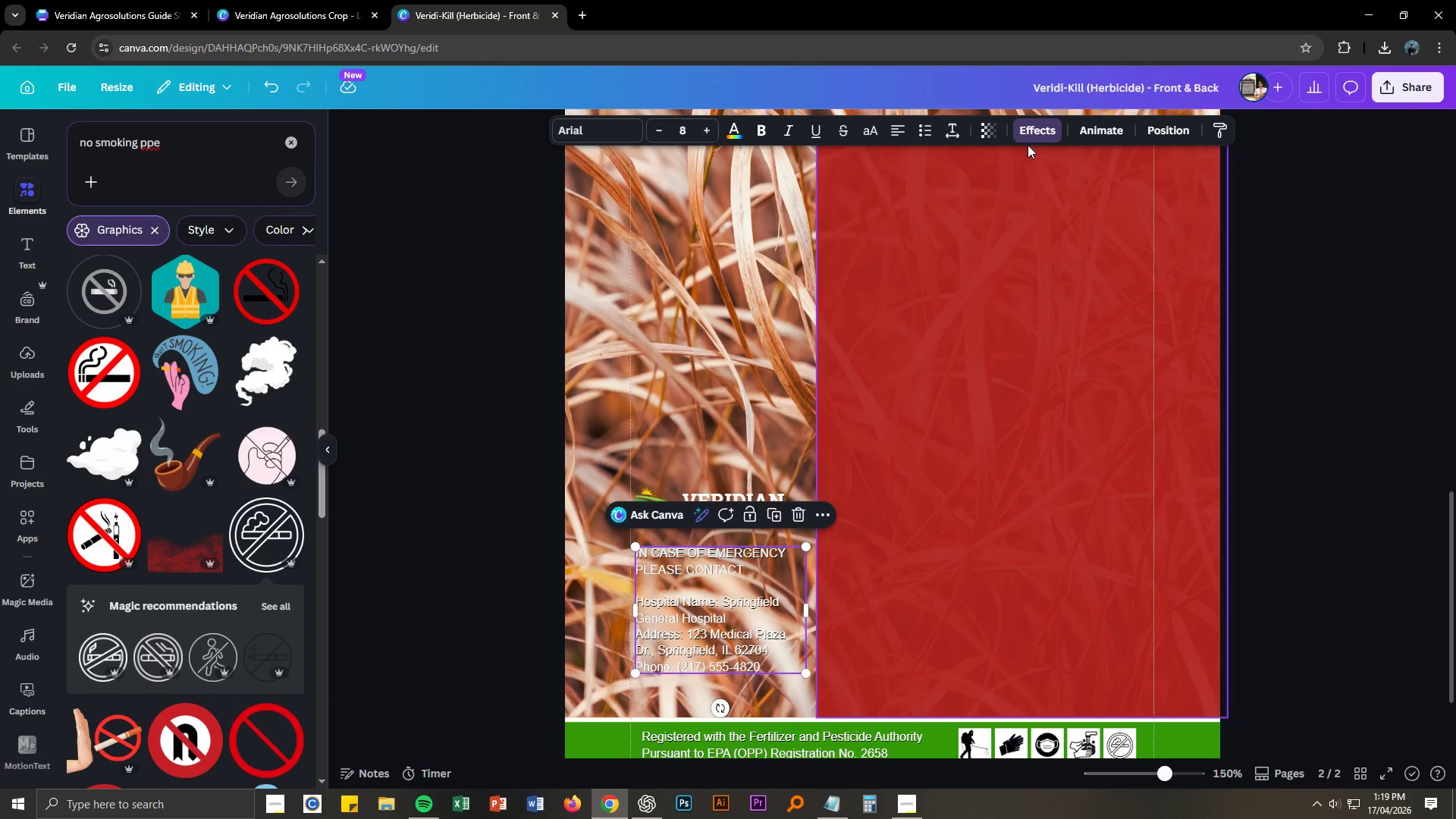 
left_click([1043, 132])
 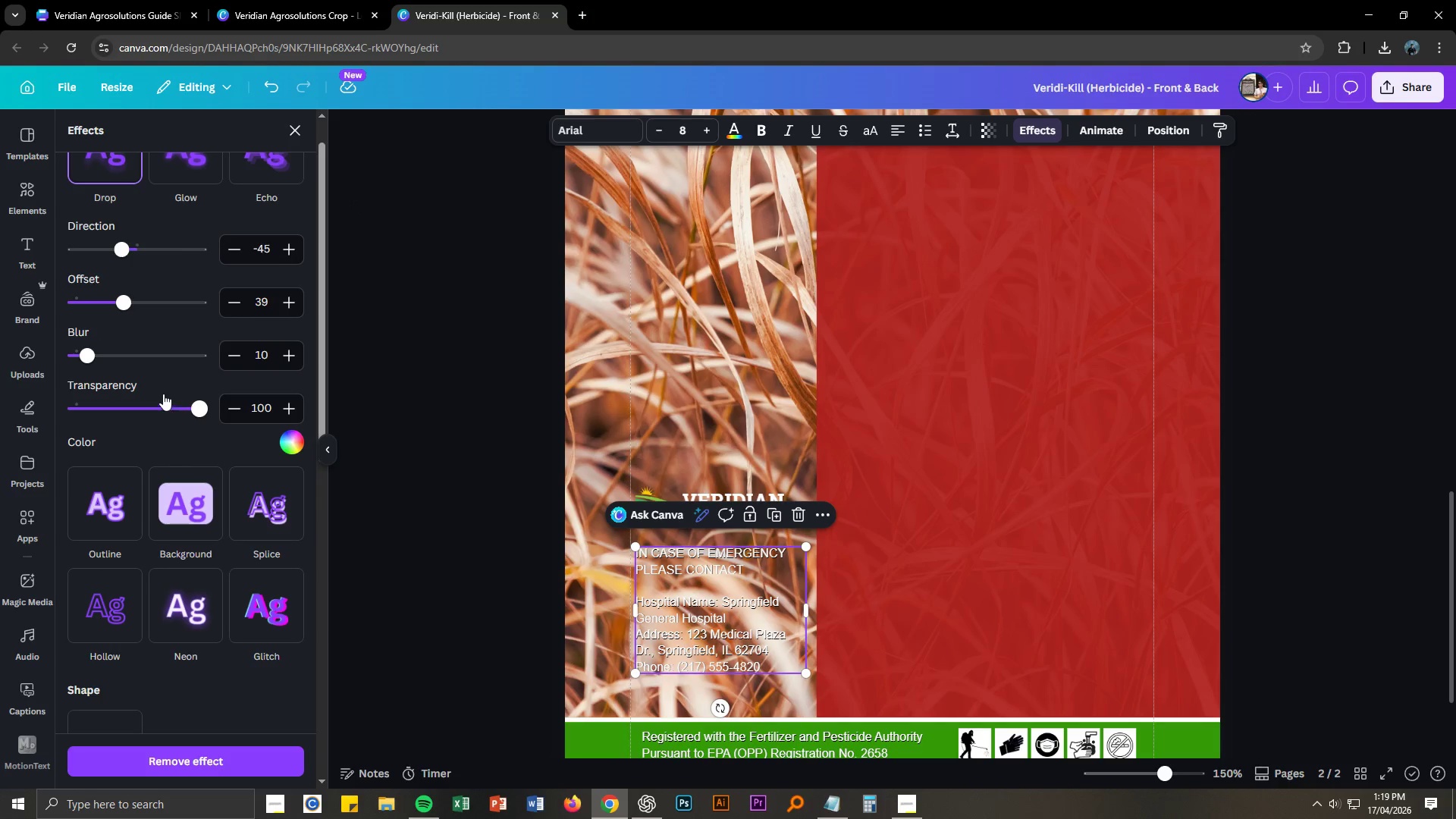 
left_click_drag(start_coordinate=[194, 410], to_coordinate=[30, 403])
 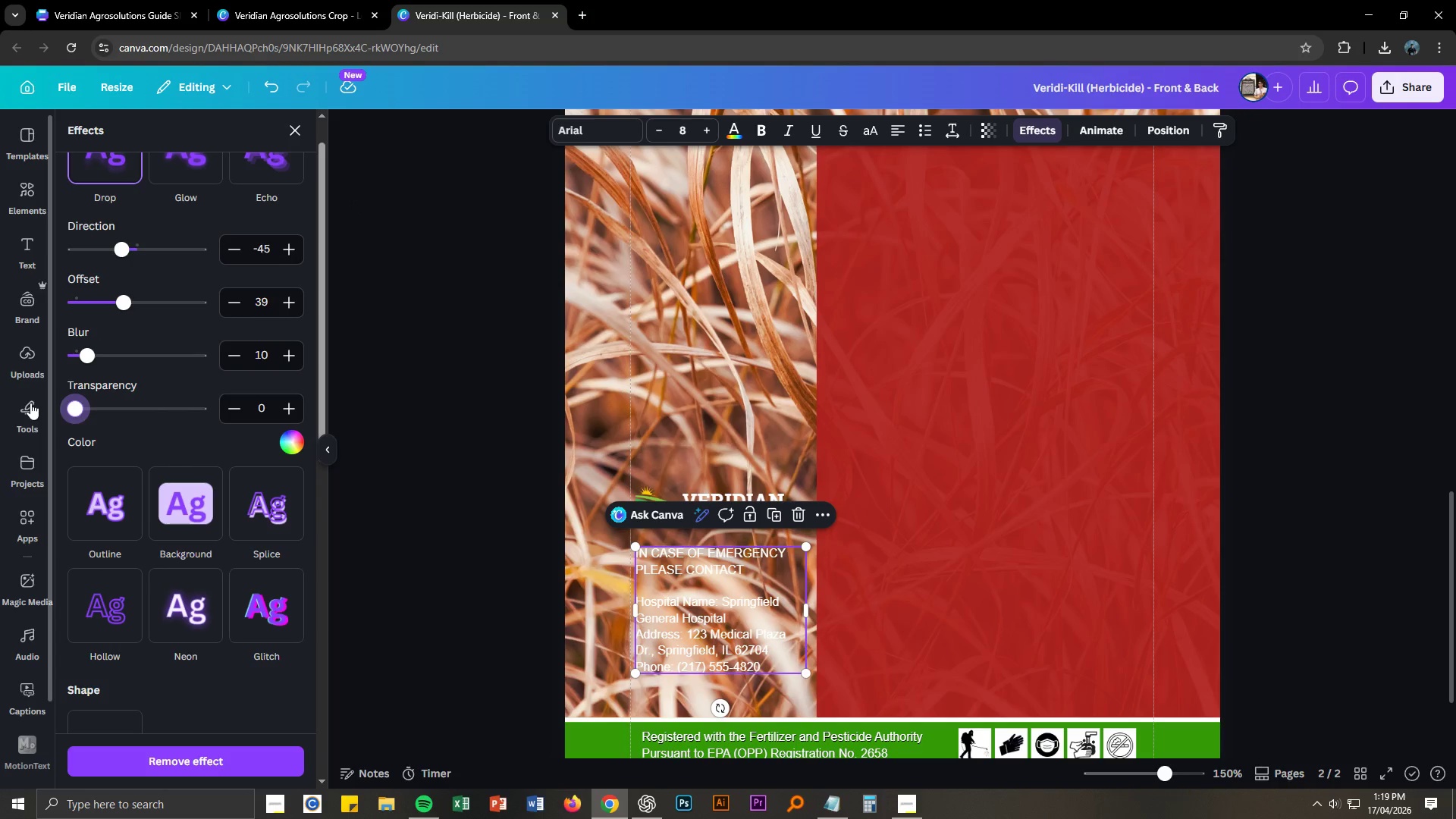 
left_click([30, 403])
 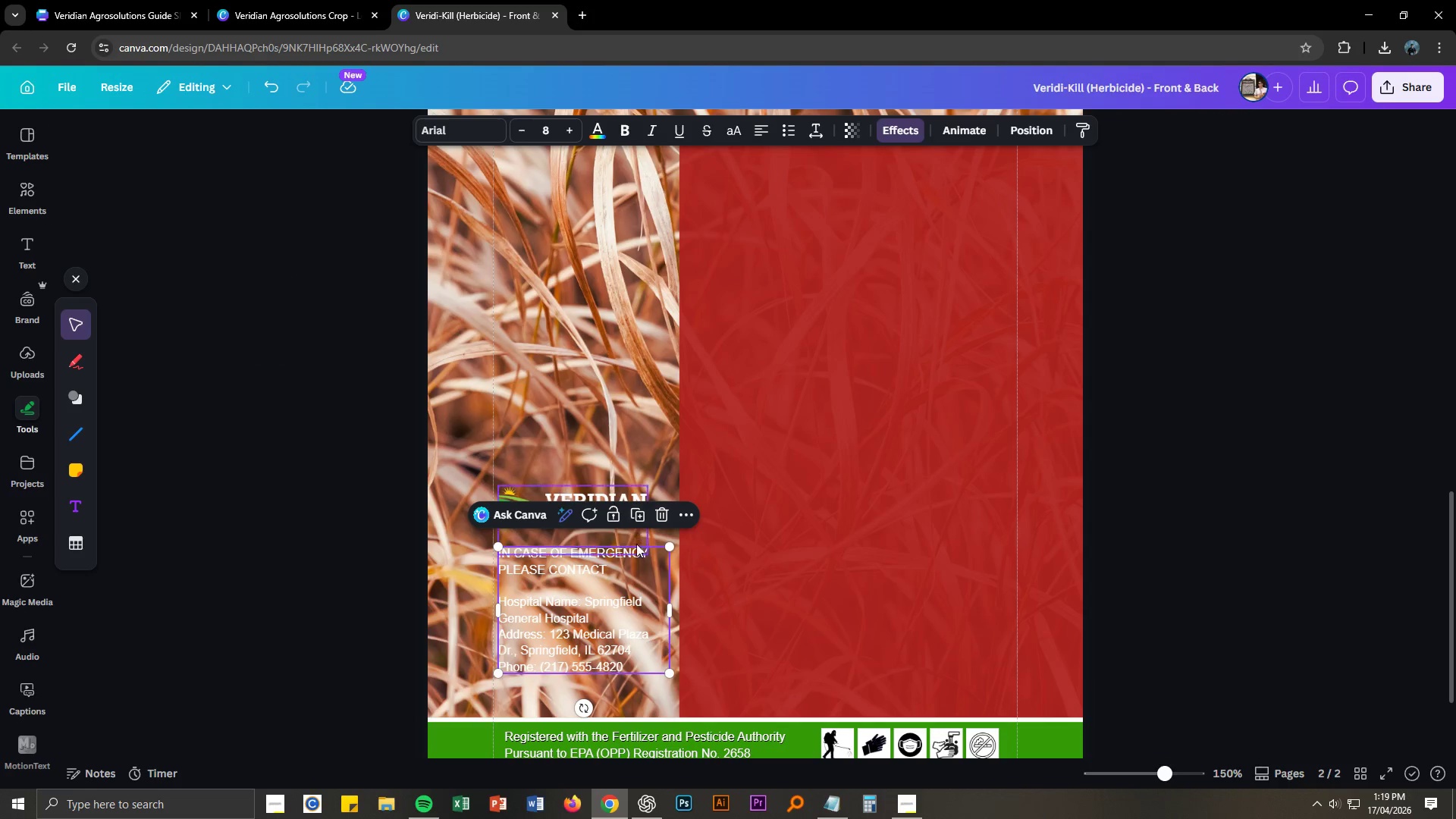 
left_click([591, 564])
 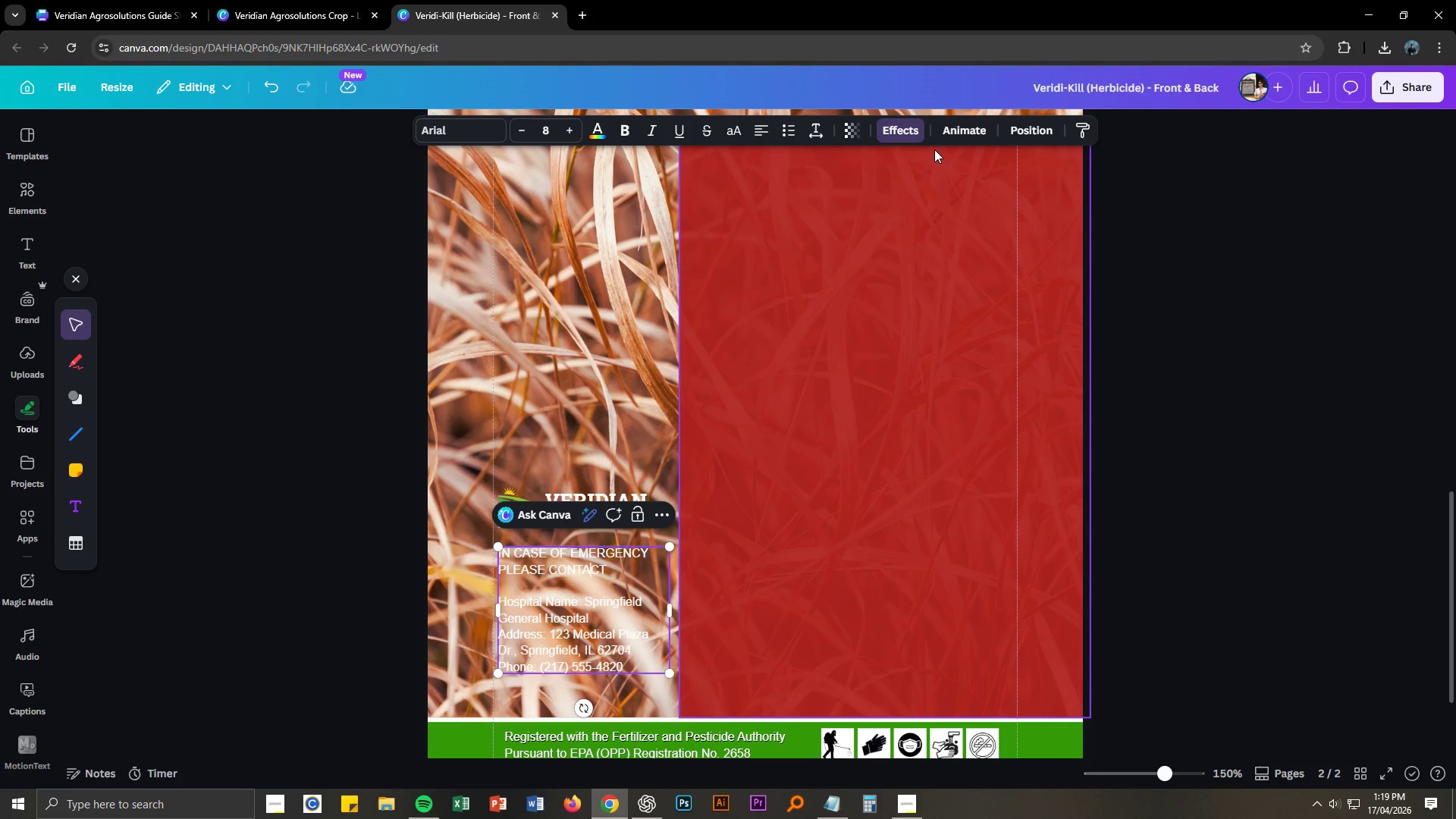 
left_click([904, 128])
 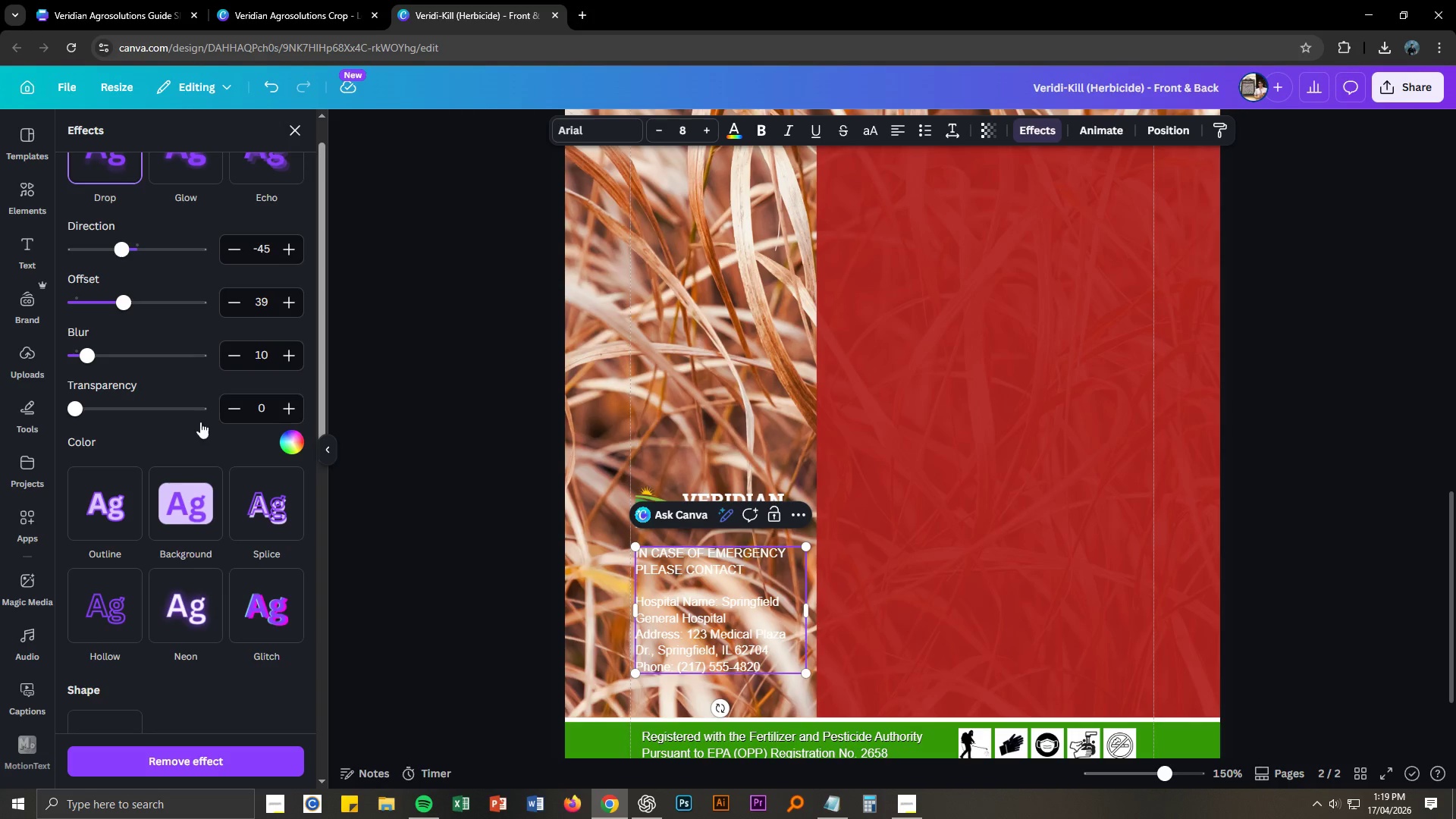 
left_click_drag(start_coordinate=[73, 413], to_coordinate=[231, 434])
 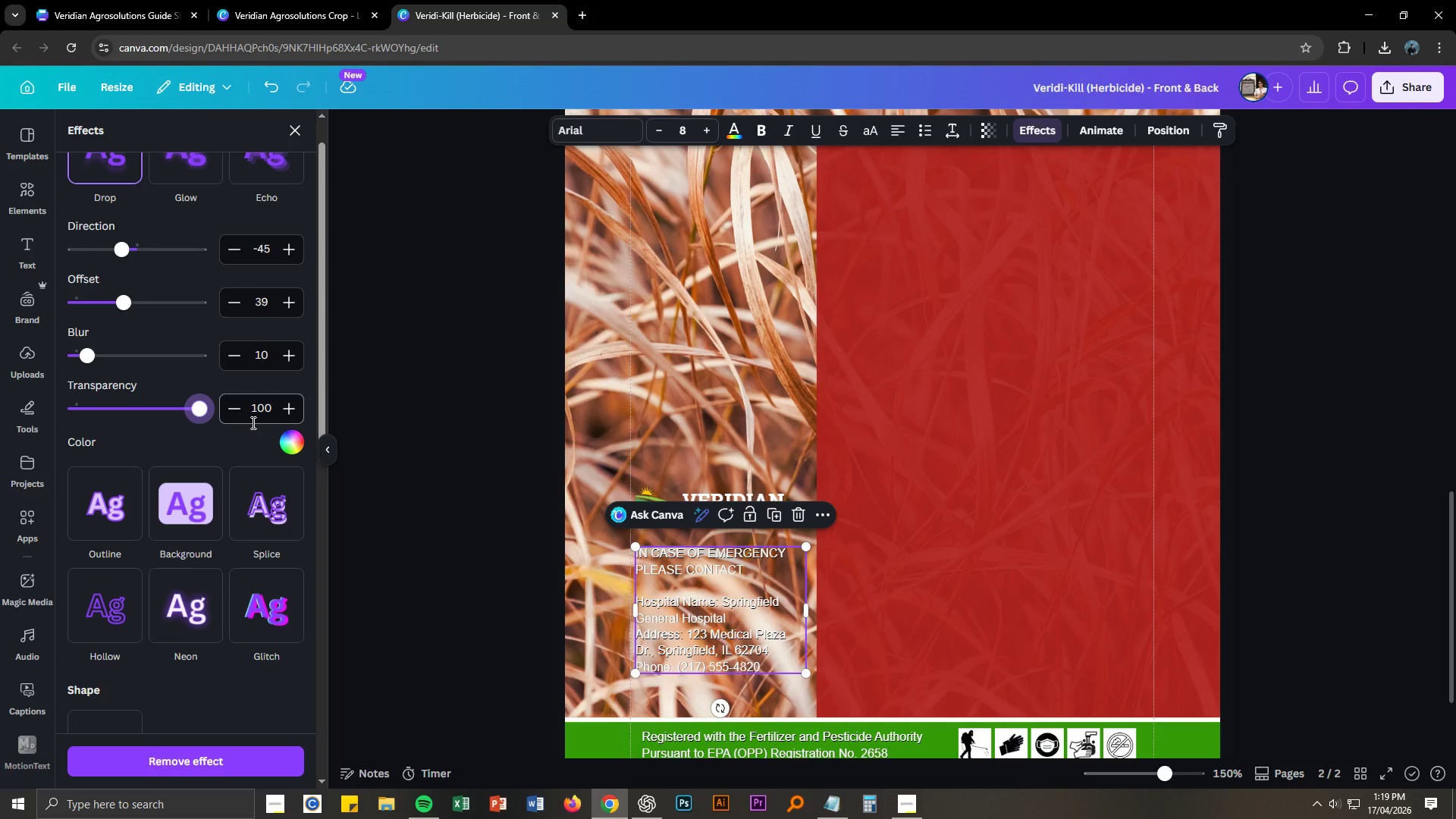 
left_click([1326, 504])
 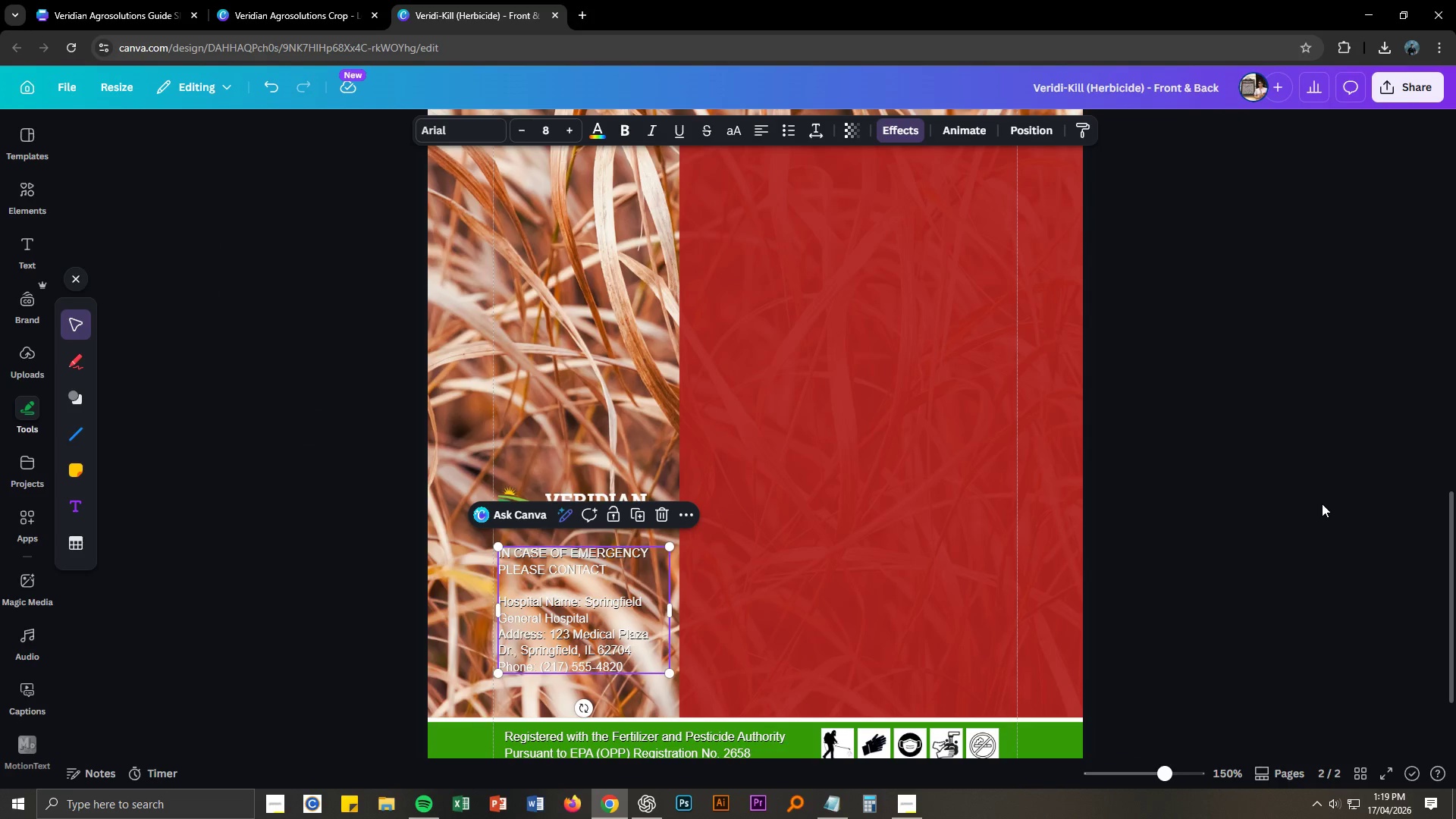 
key(Control+NumpadSubtract)
 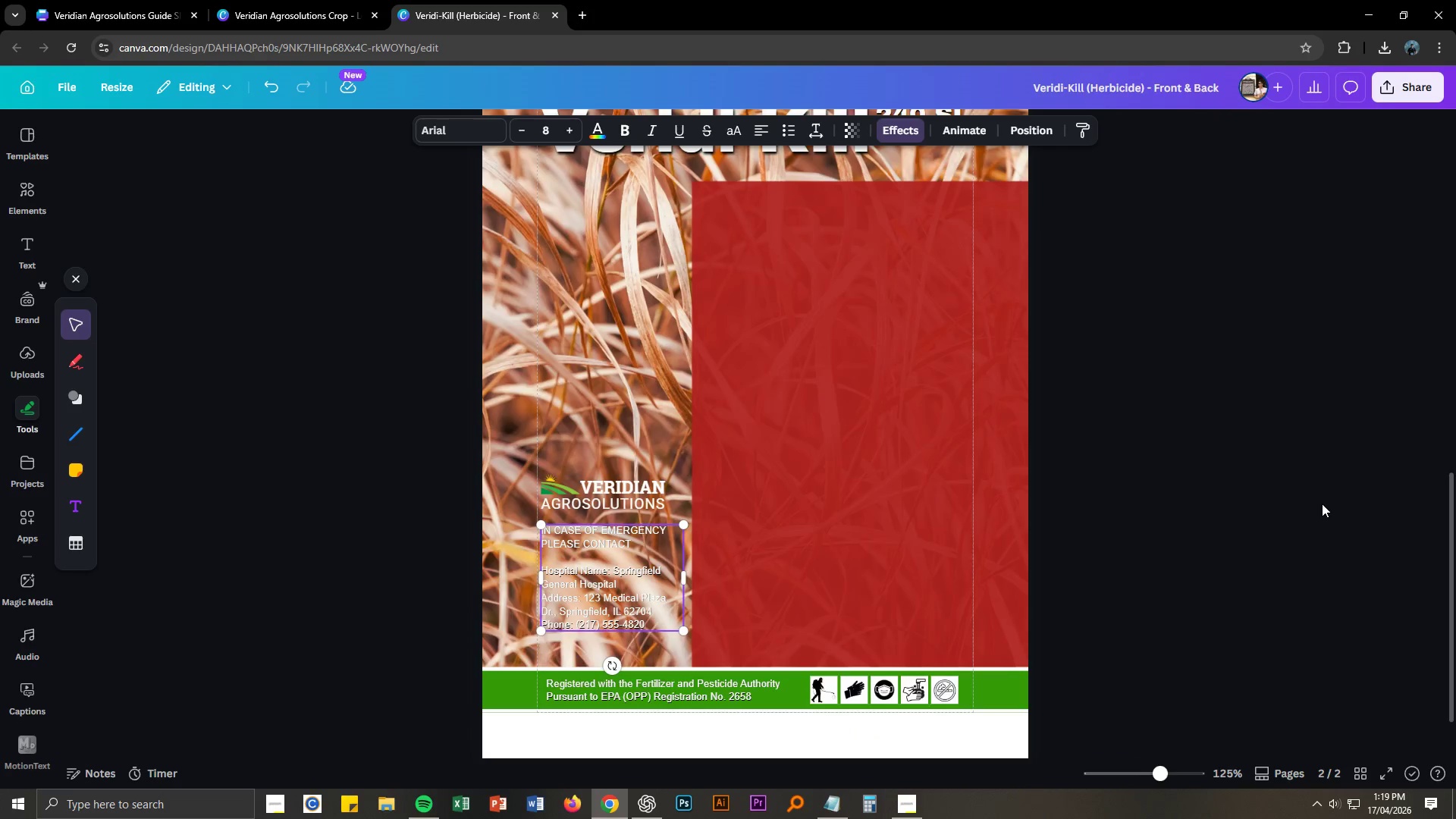 
key(Control+NumpadSubtract)
 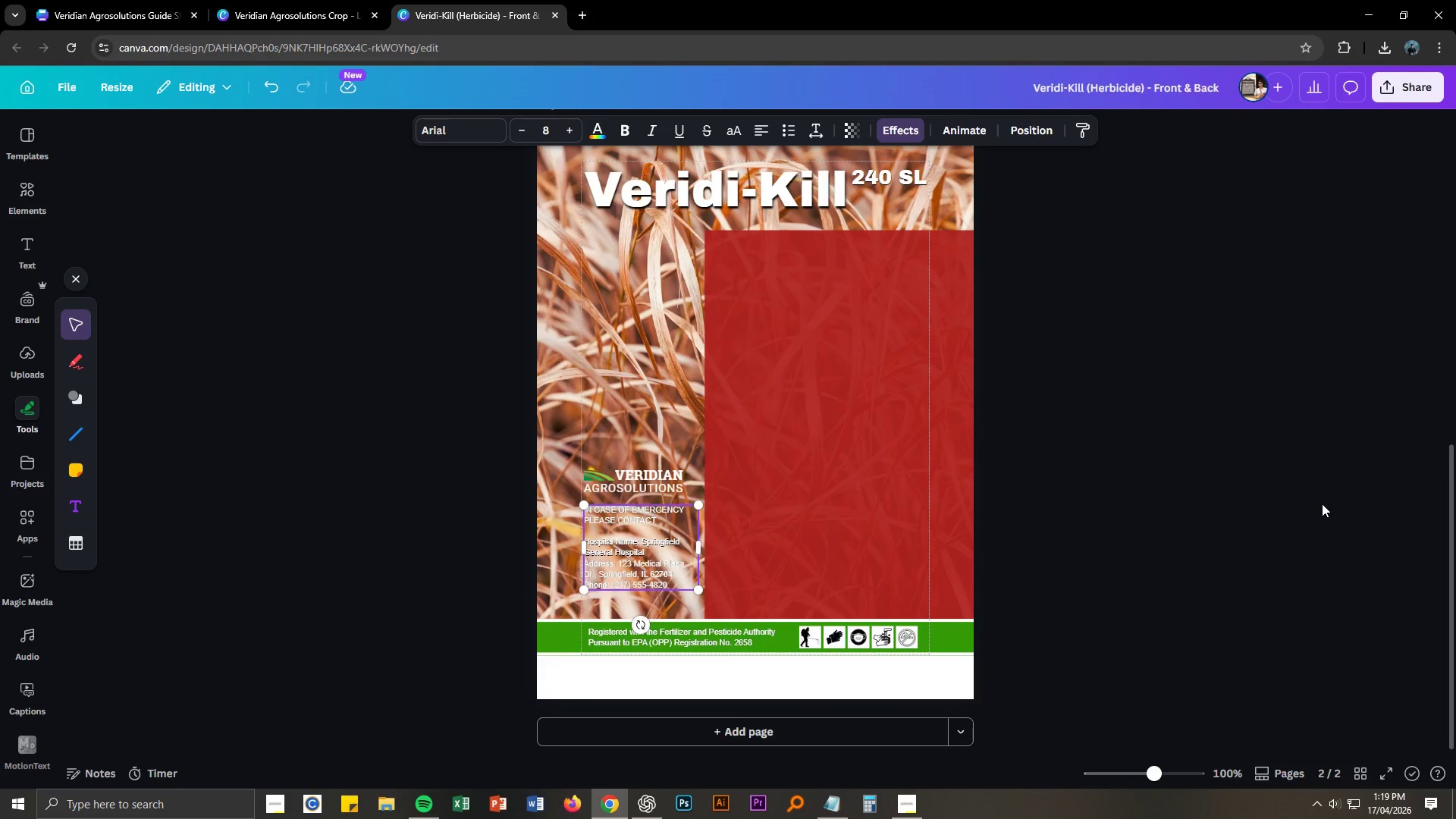 
key(Control+NumpadSubtract)
 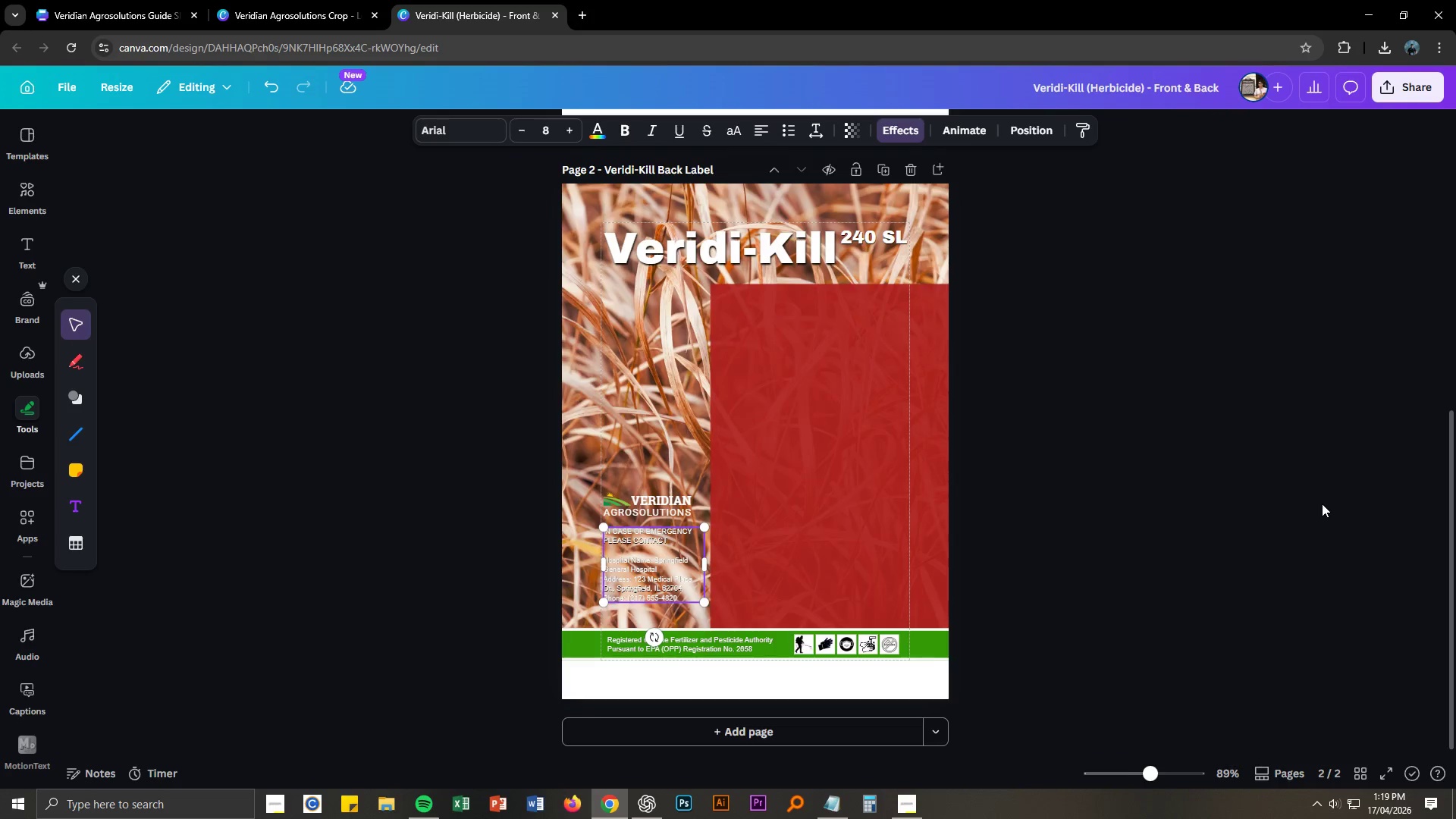 
key(Control+NumpadSubtract)
 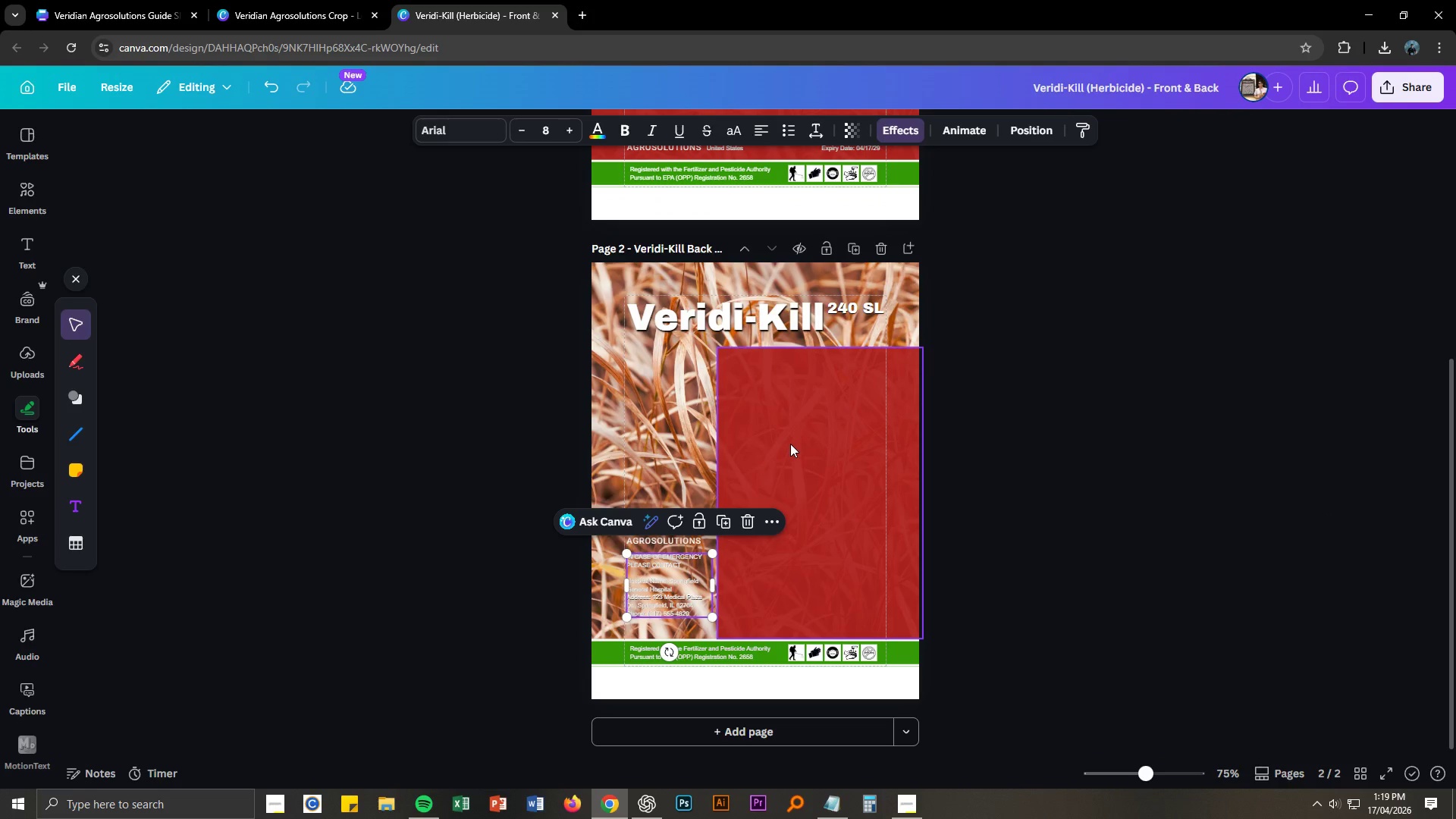 
left_click([1037, 374])
 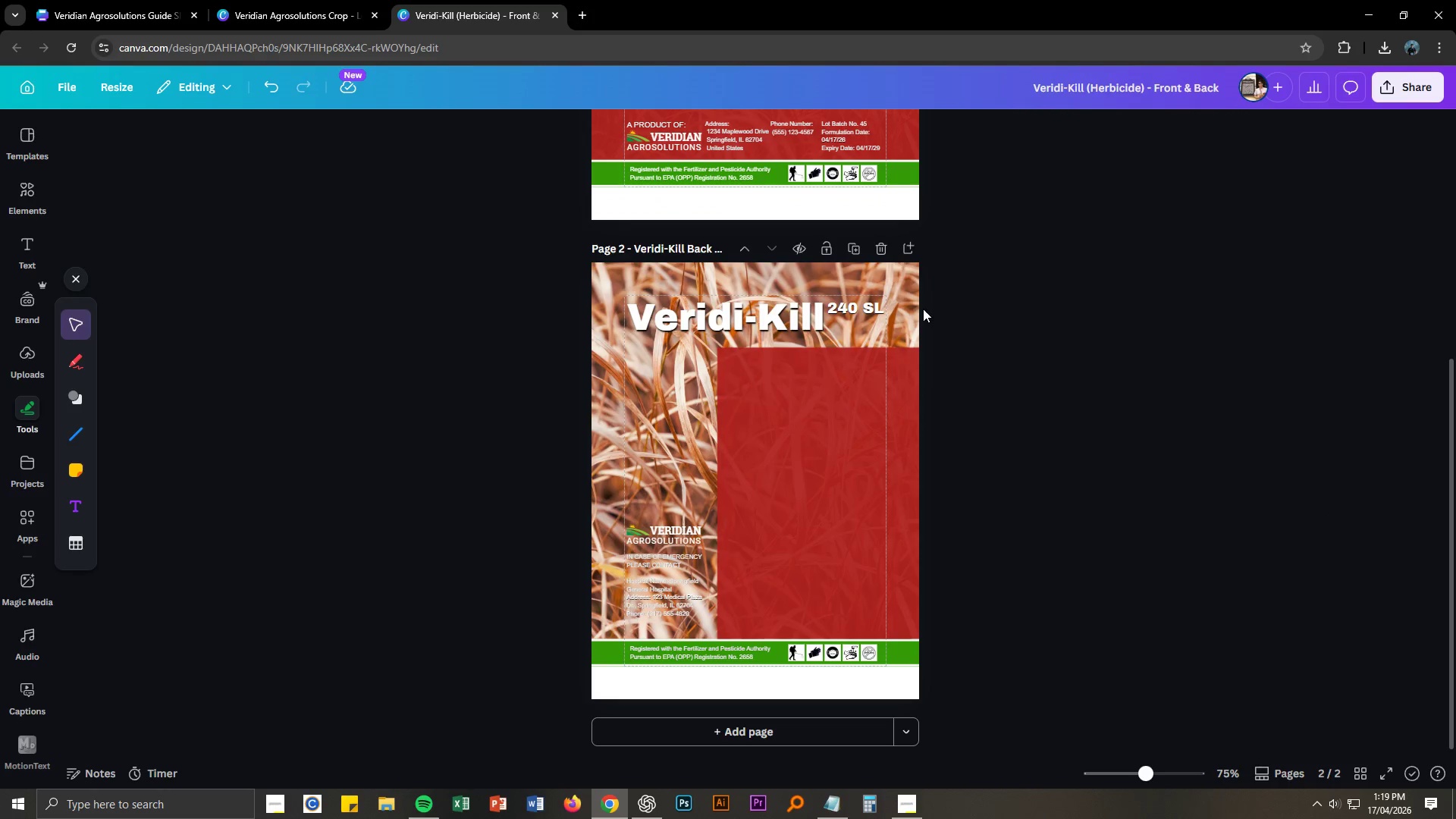 
left_click([913, 304])
 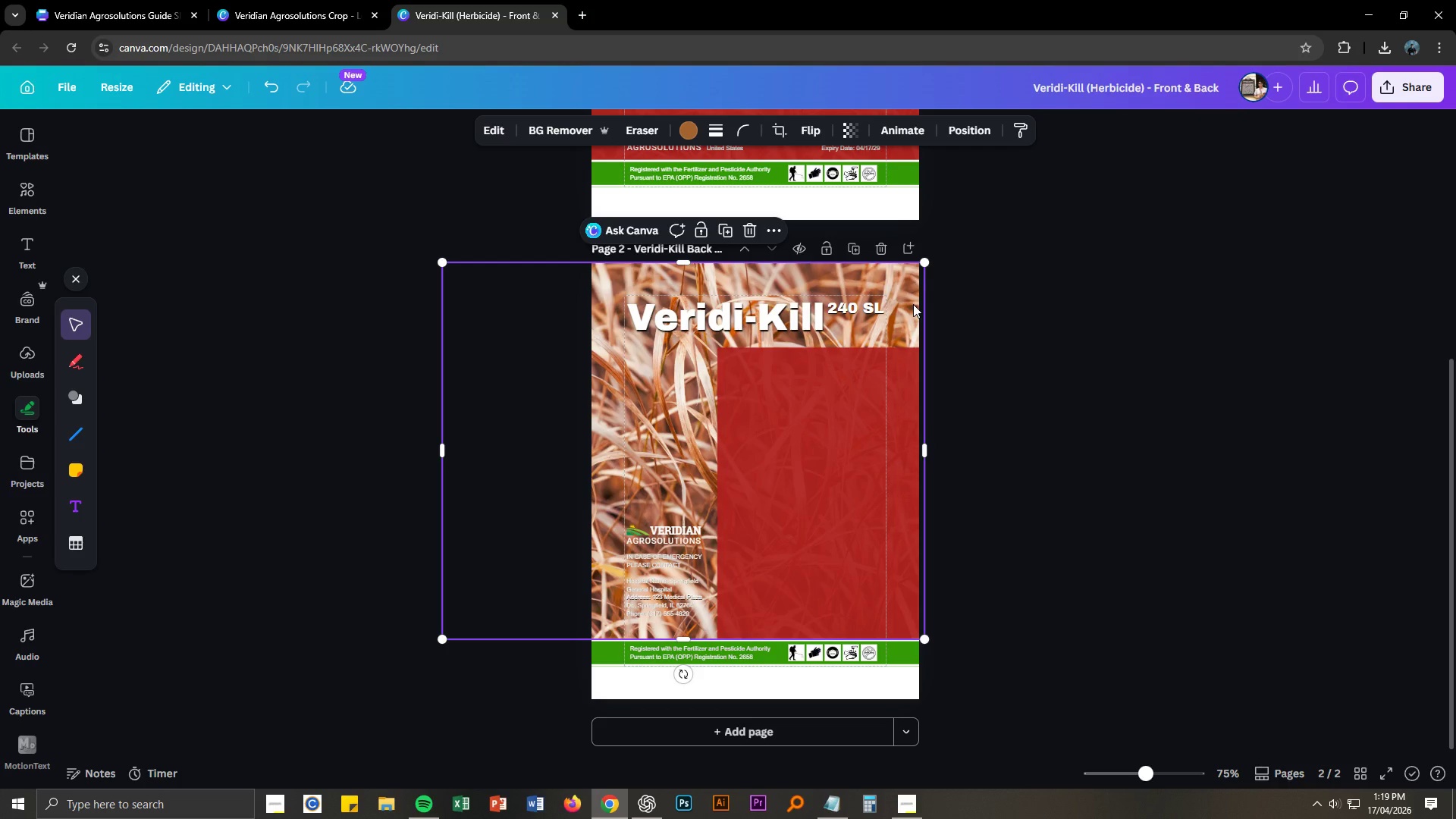 
left_click_drag(start_coordinate=[913, 304], to_coordinate=[1023, 308])
 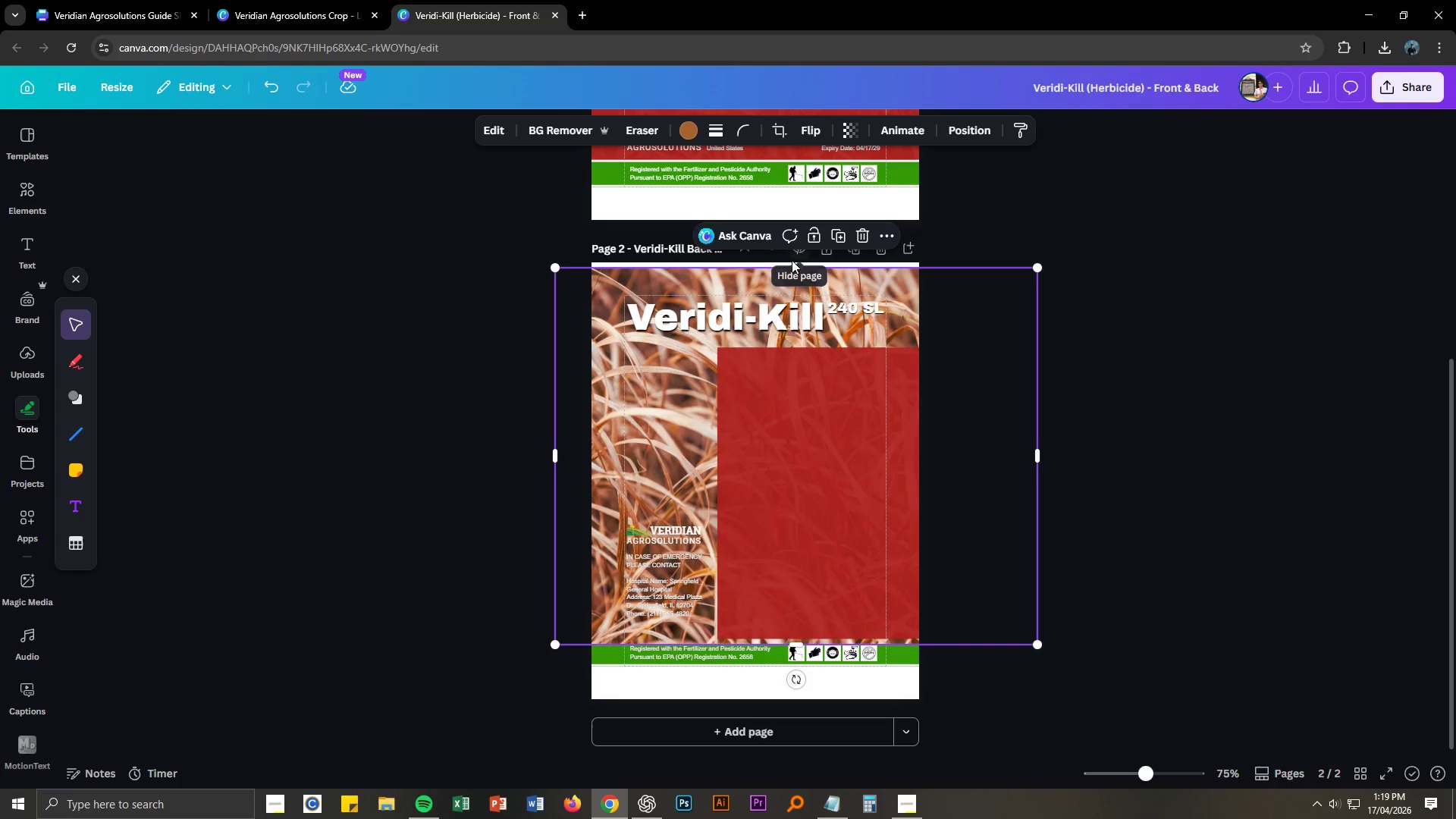 
left_click_drag(start_coordinate=[800, 289], to_coordinate=[801, 281])
 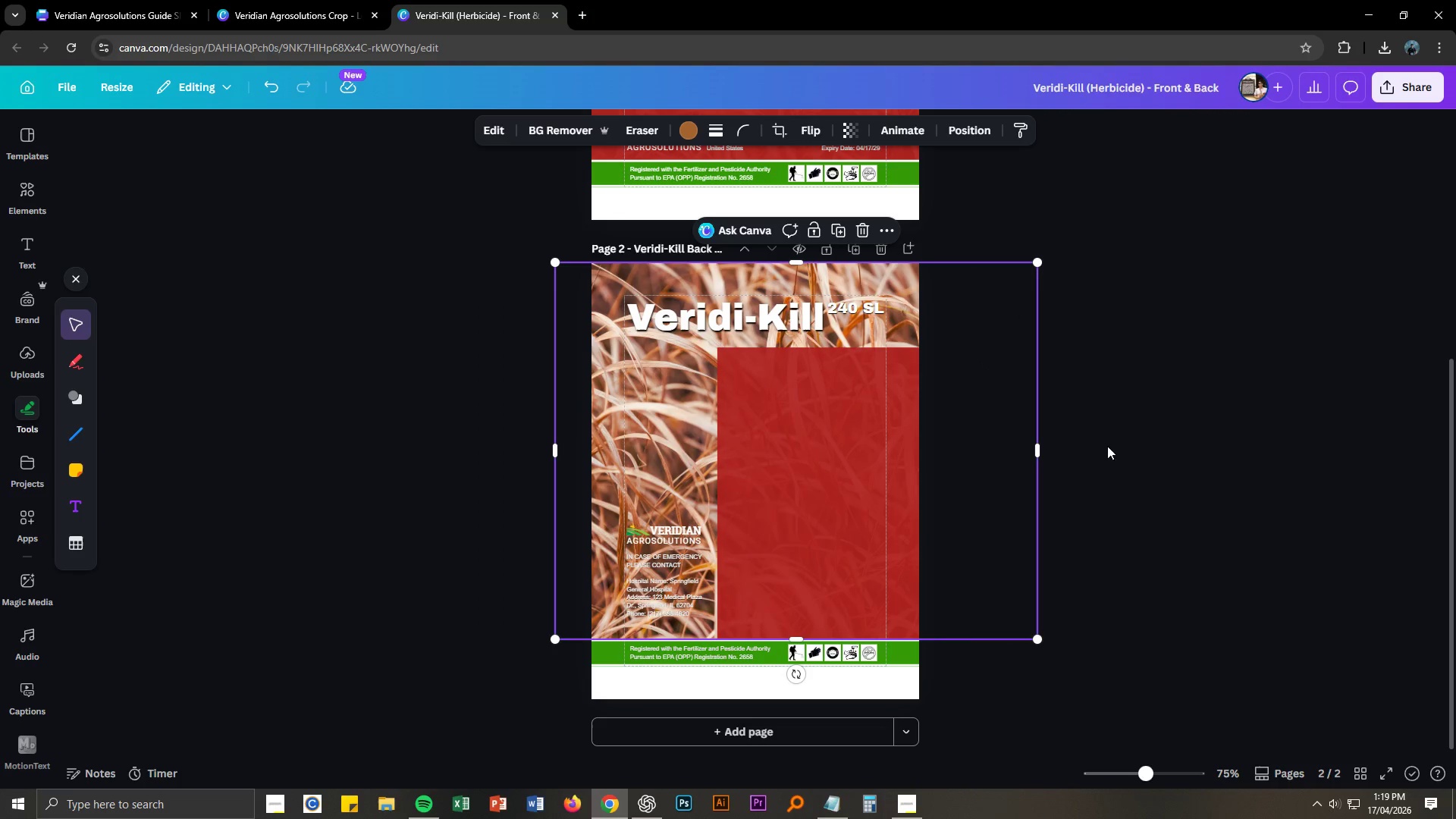 
left_click([1135, 554])
 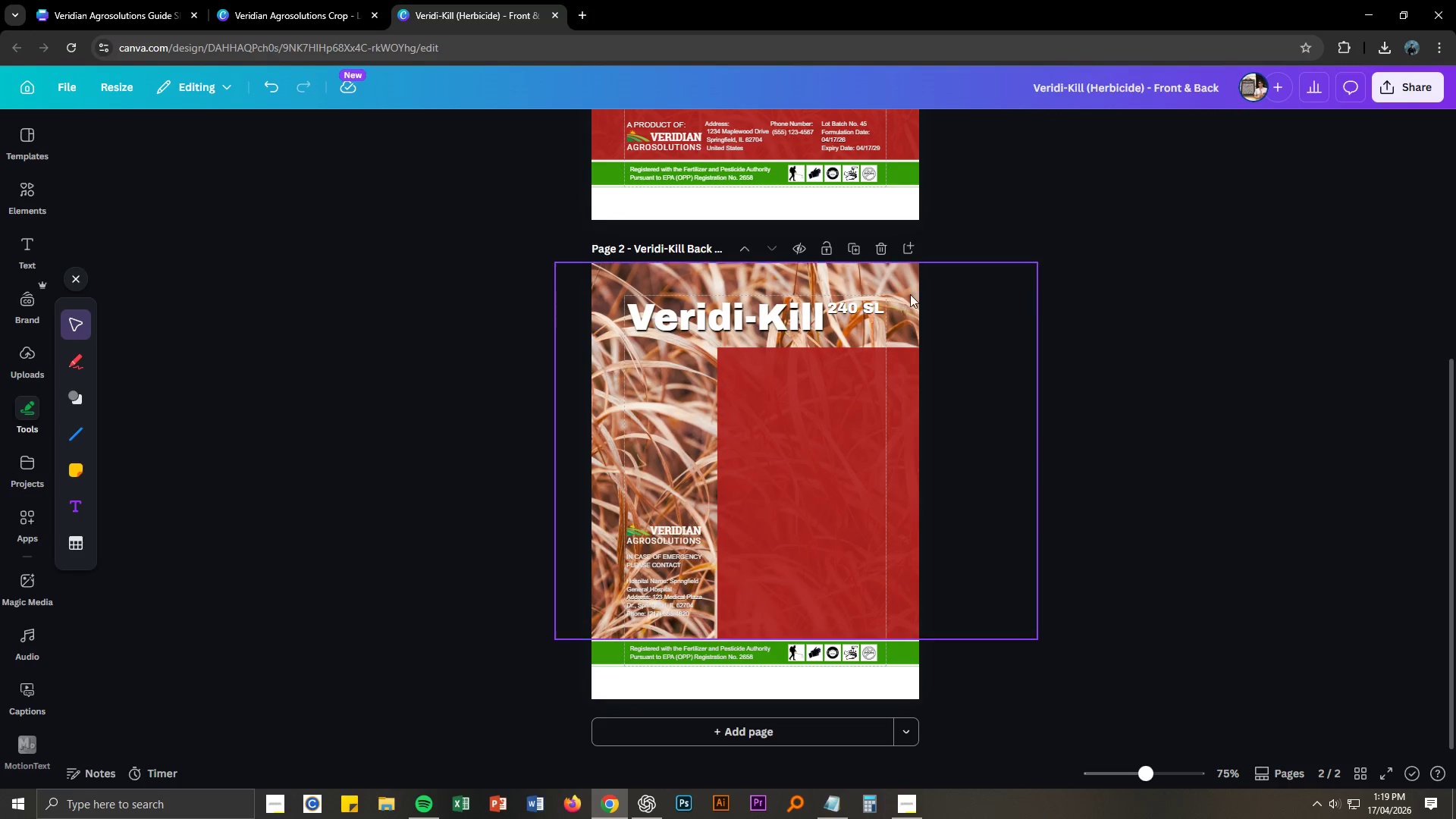 
right_click([901, 288])
 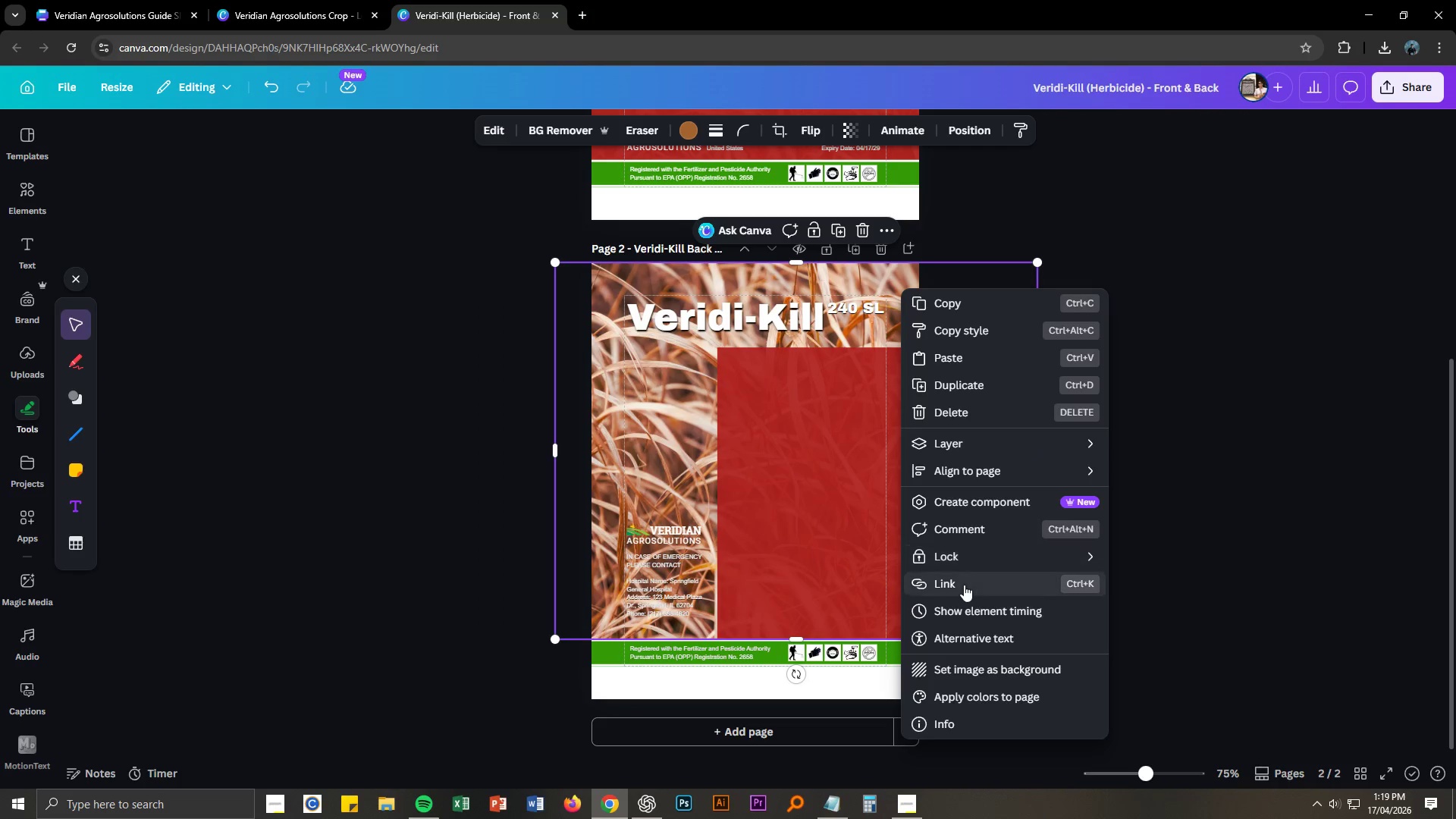 
left_click([970, 558])
 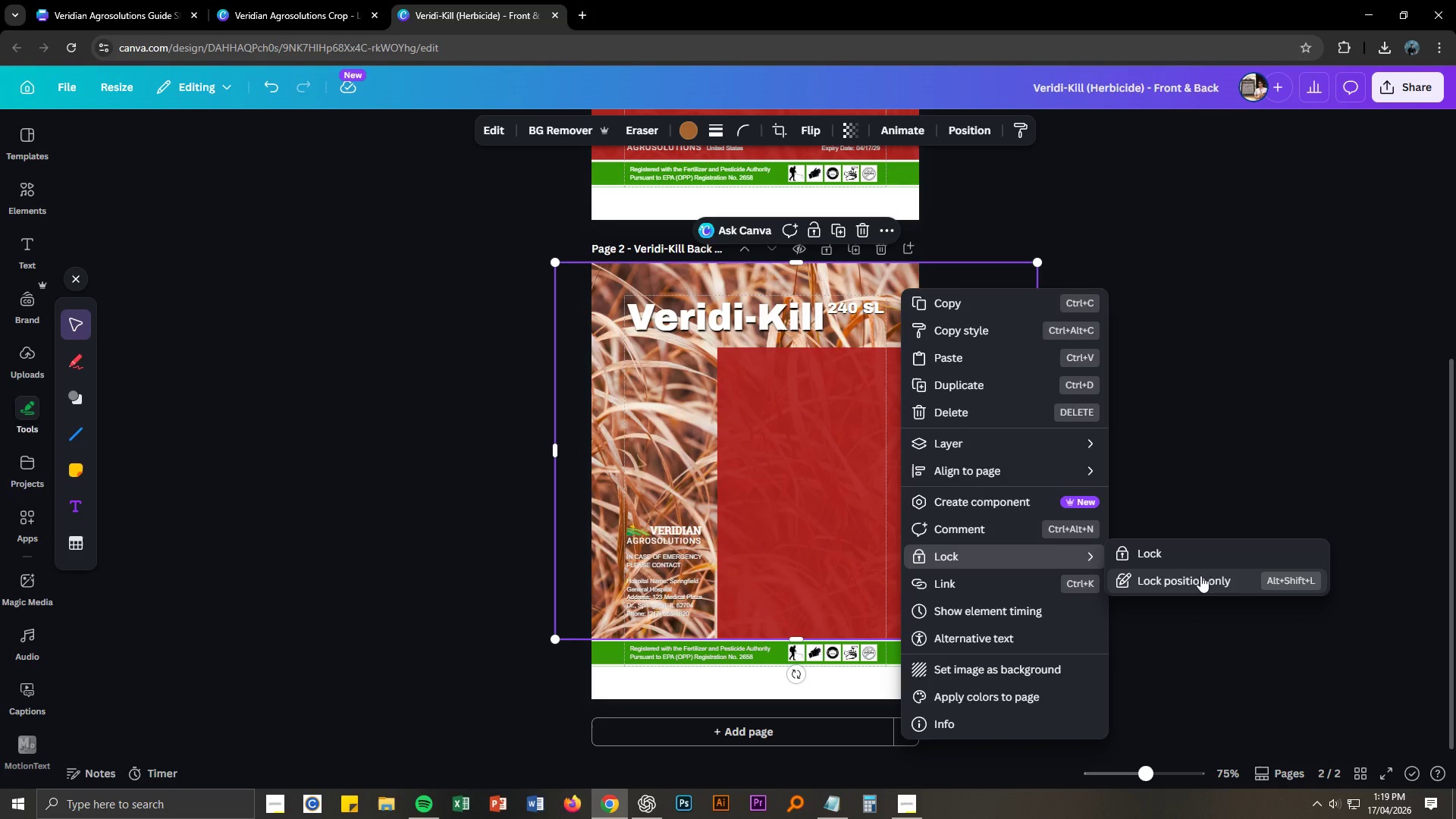 
left_click([1191, 551])
 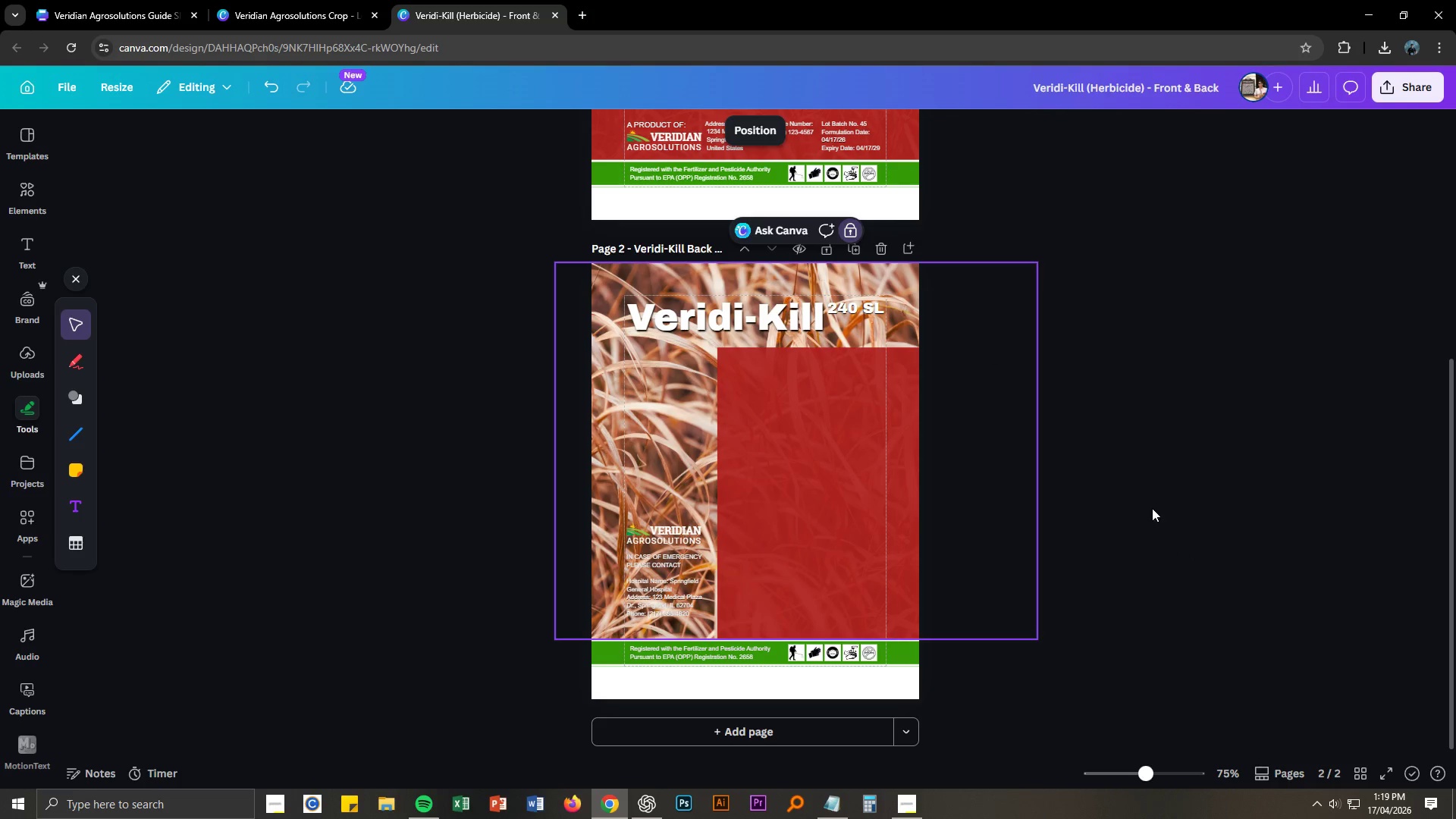 
left_click([1152, 507])
 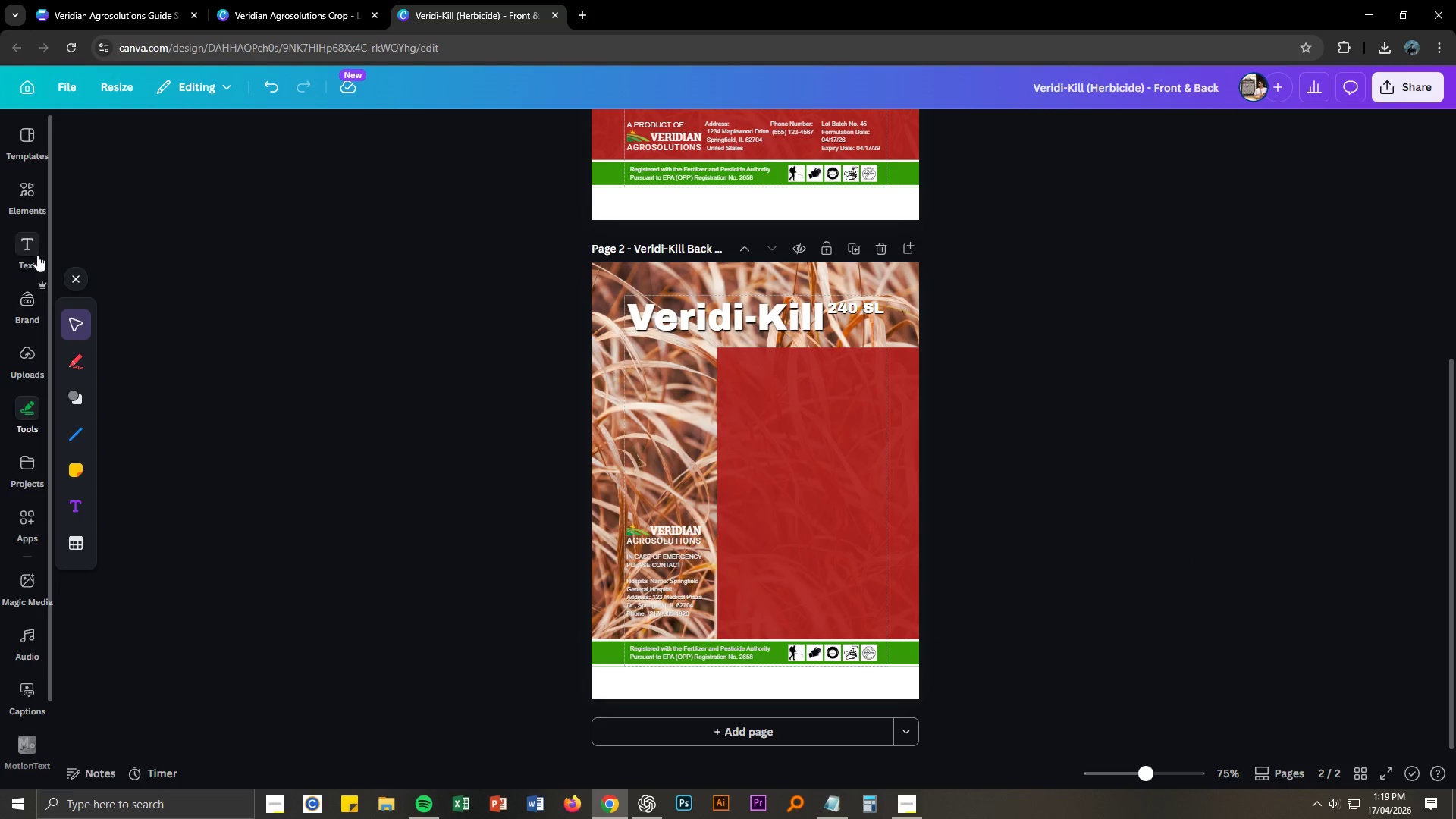 
left_click([25, 199])
 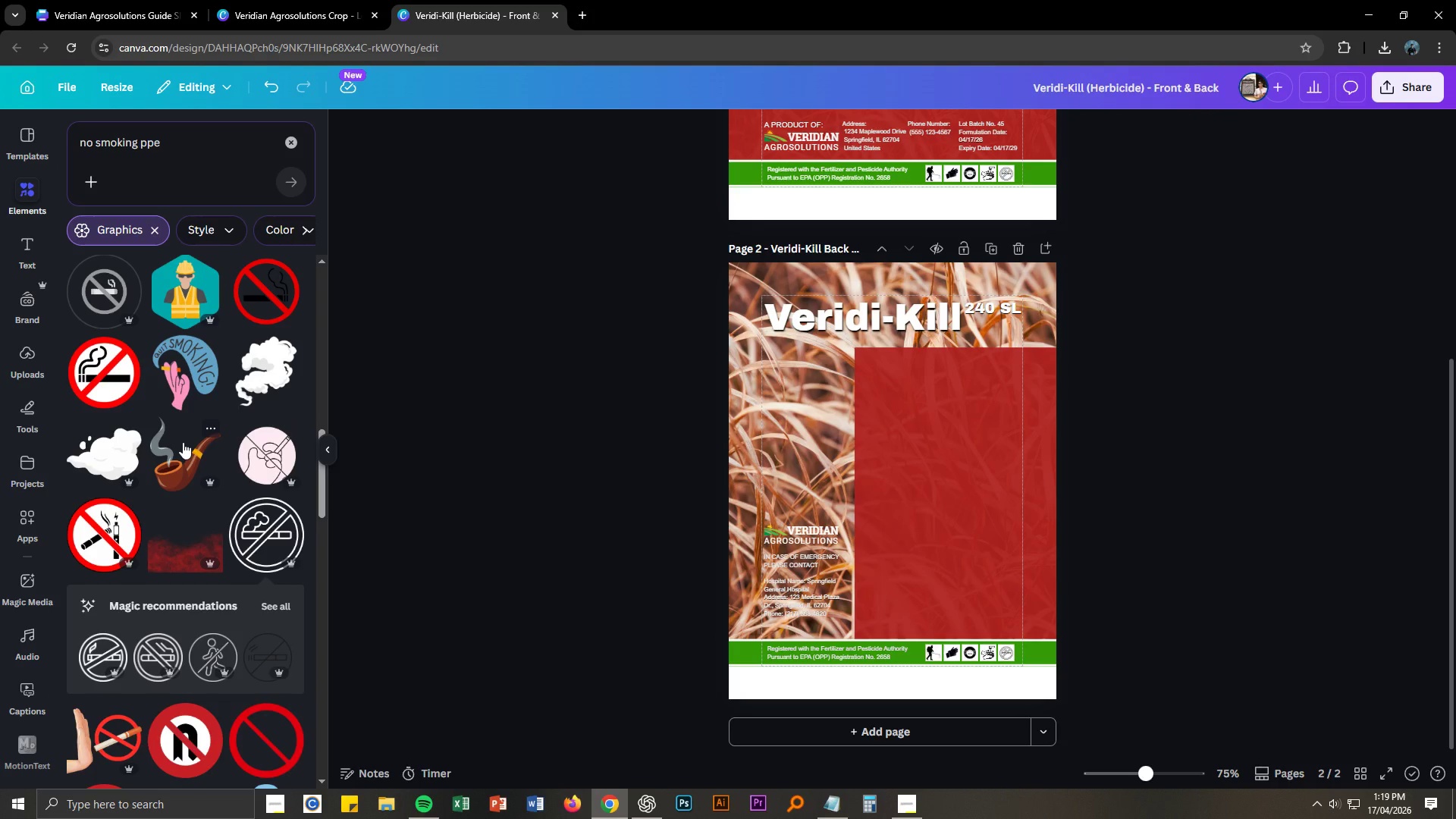 
wait(6.42)
 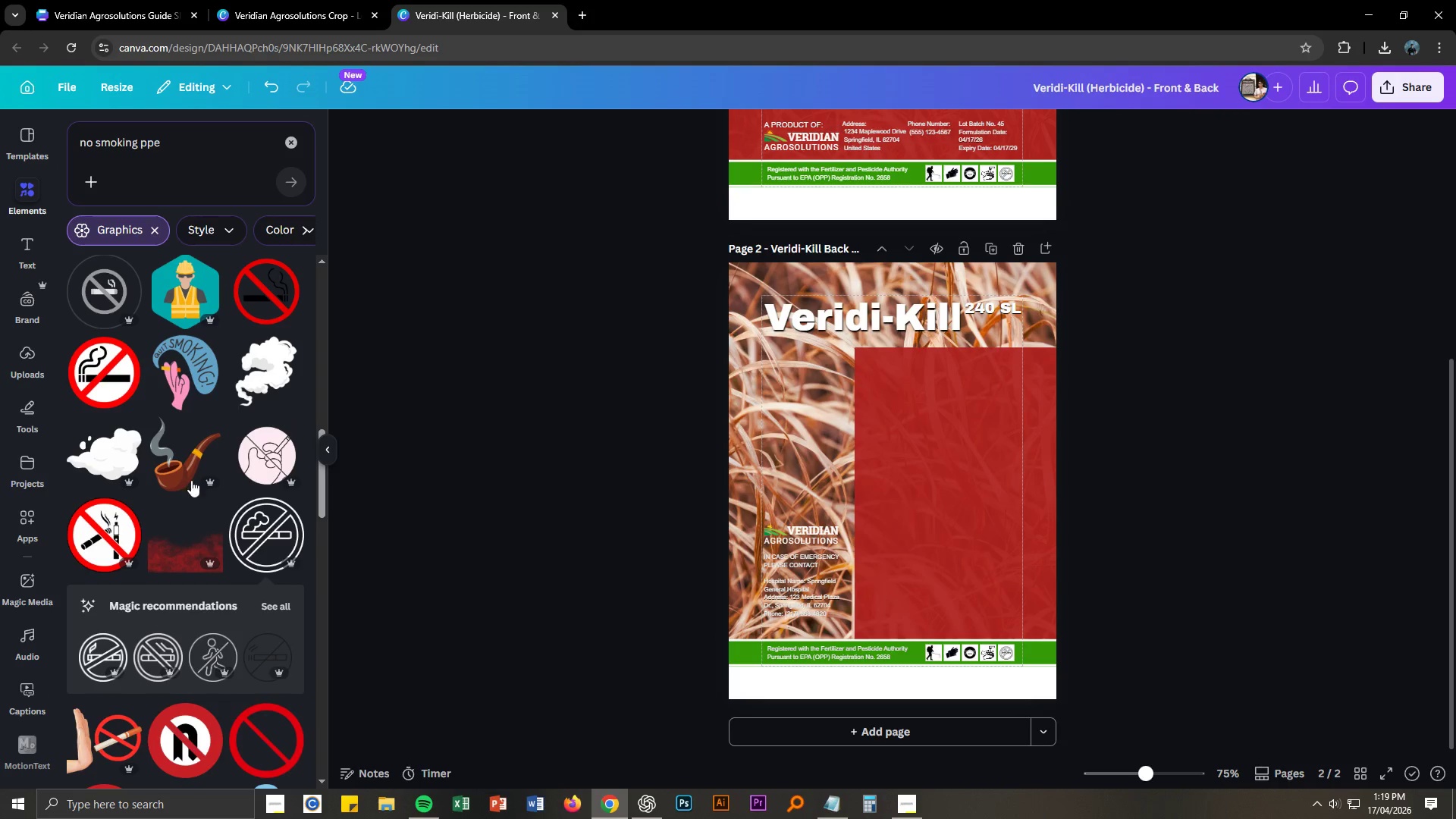 
left_click([1285, 673])
 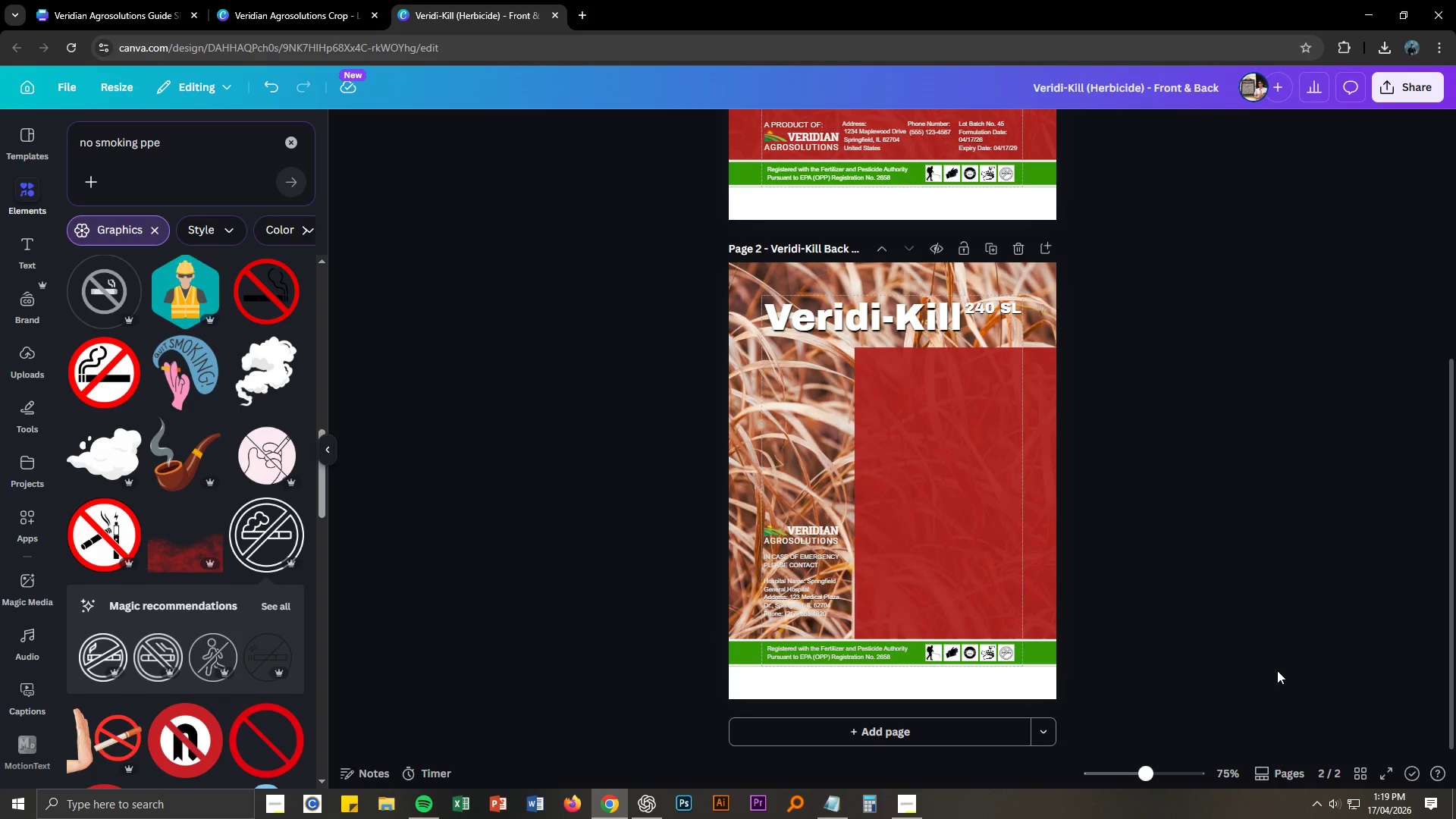 
key(Control+NumpadAdd)
 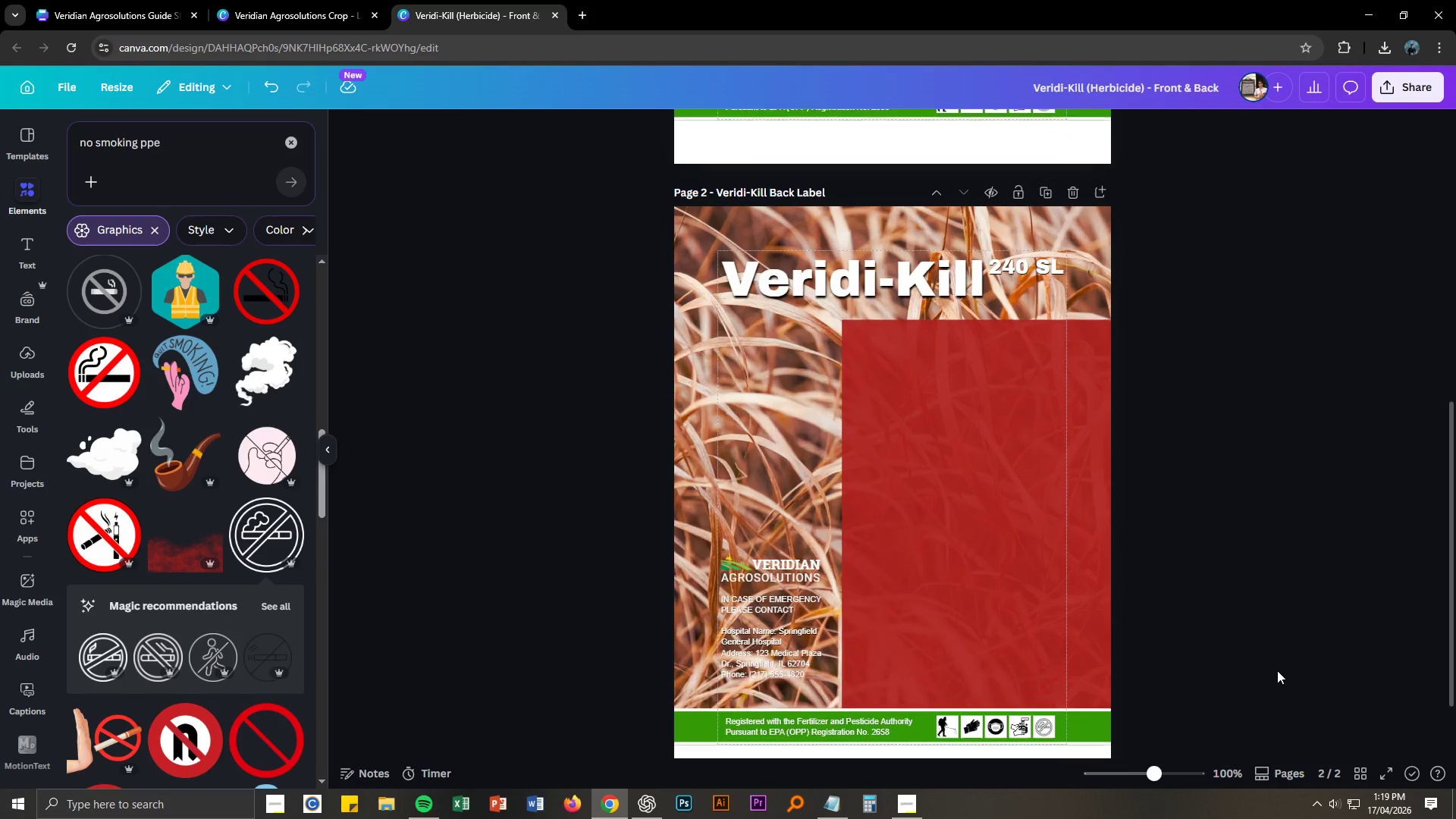 
key(Control+NumpadAdd)
 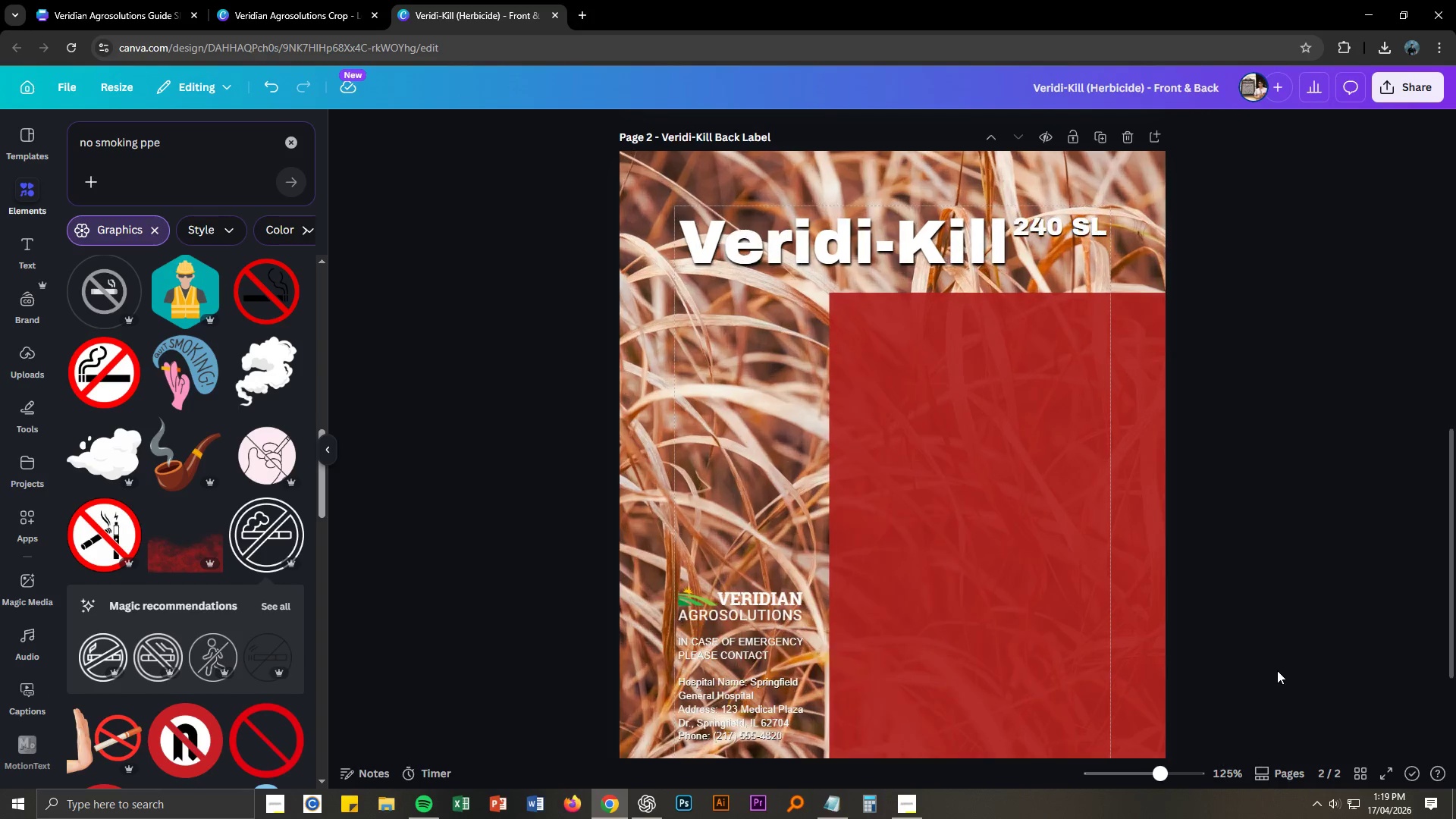 
key(Control+NumpadAdd)
 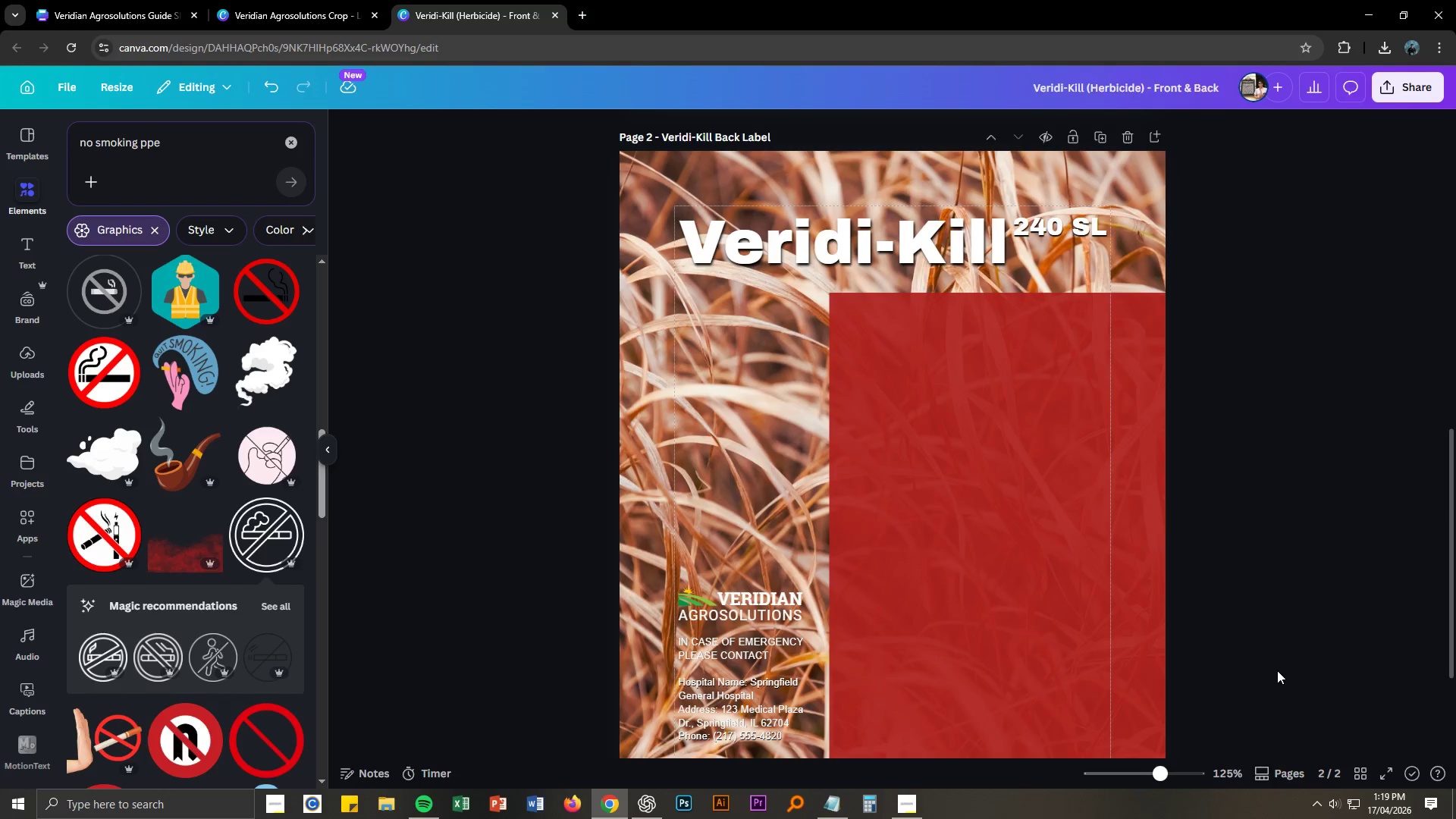 
key(Control+NumpadAdd)
 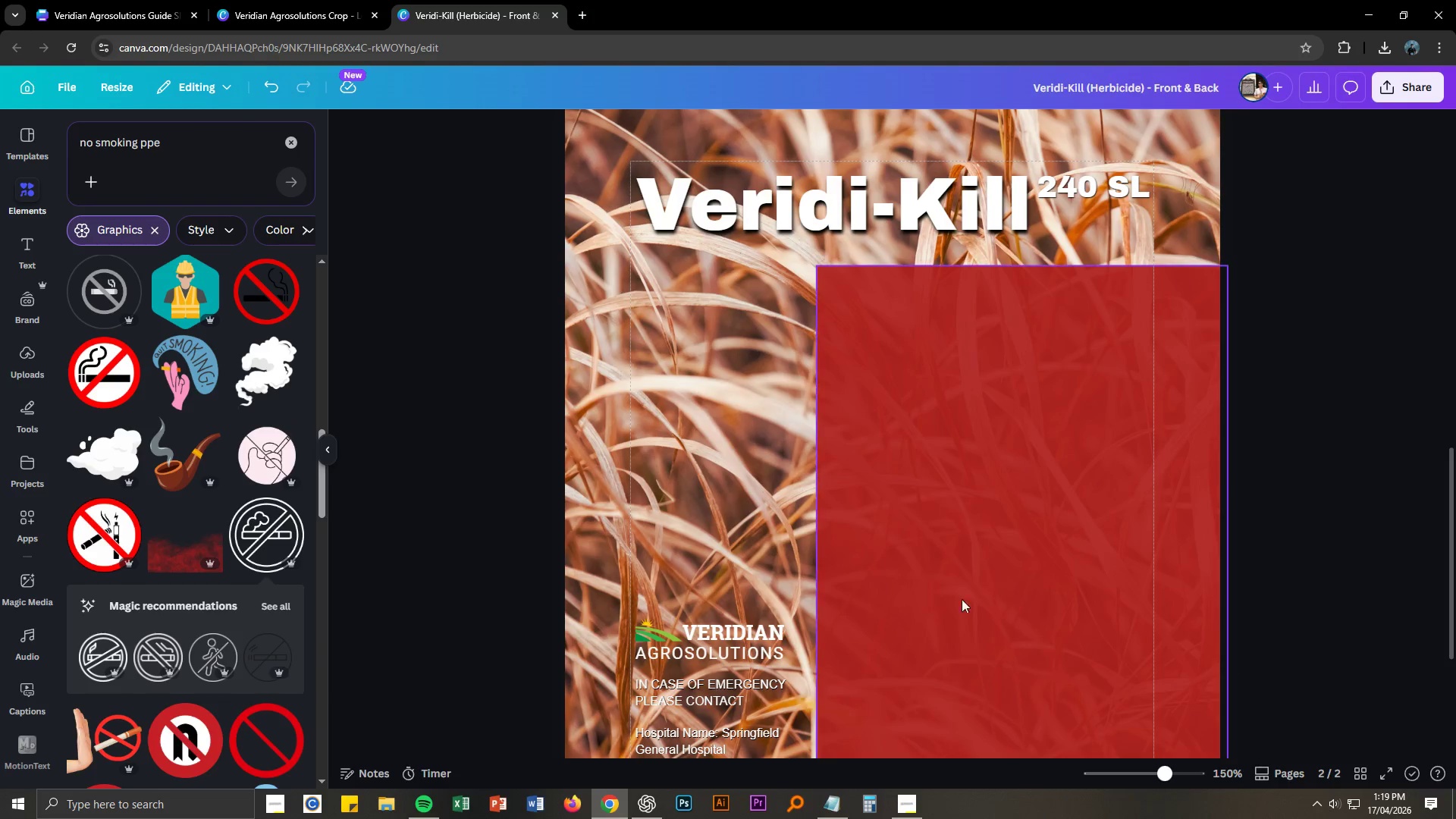 
scroll: coordinate [777, 594], scroll_direction: down, amount: 3.0
 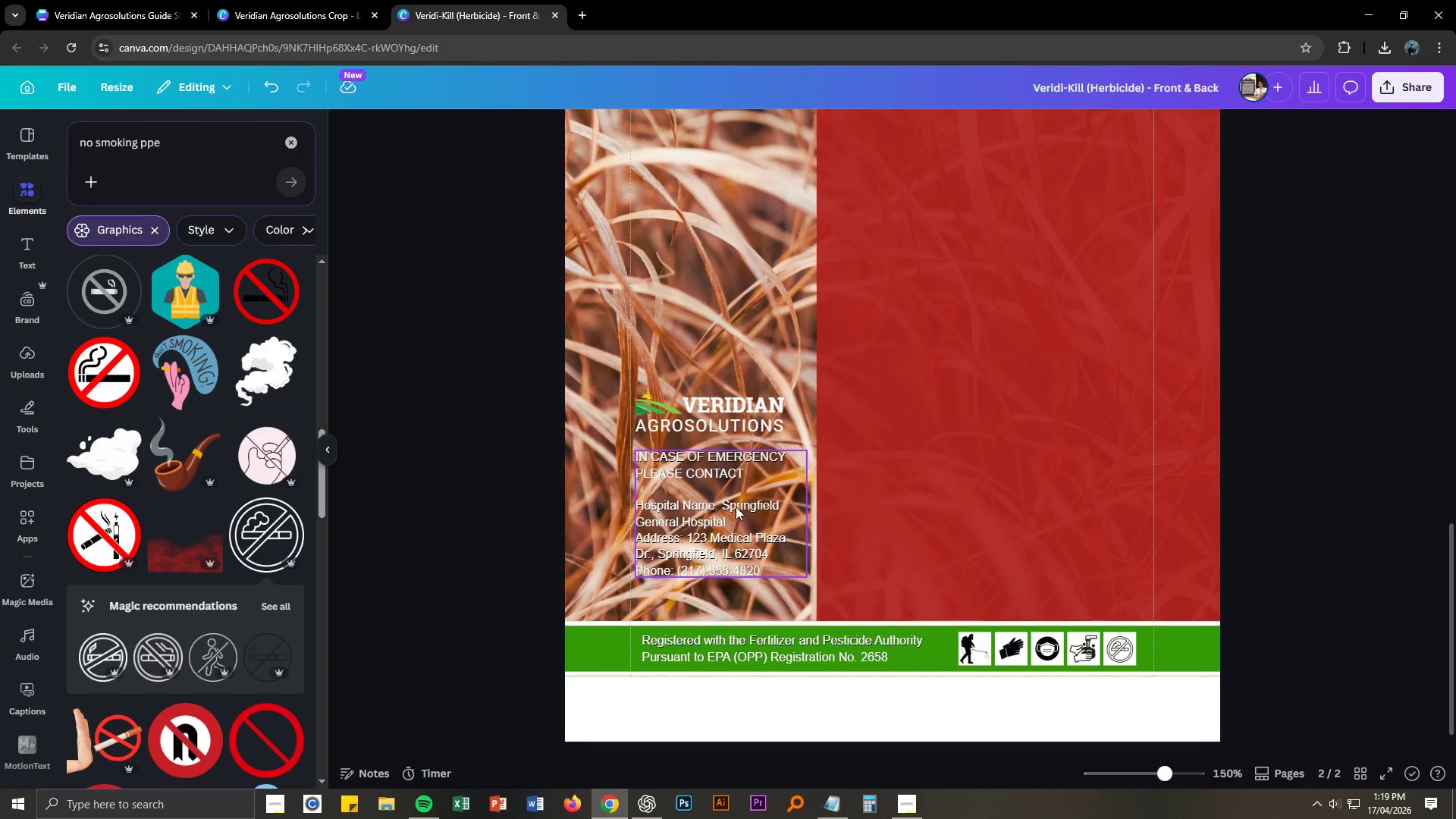 
double_click([730, 504])
 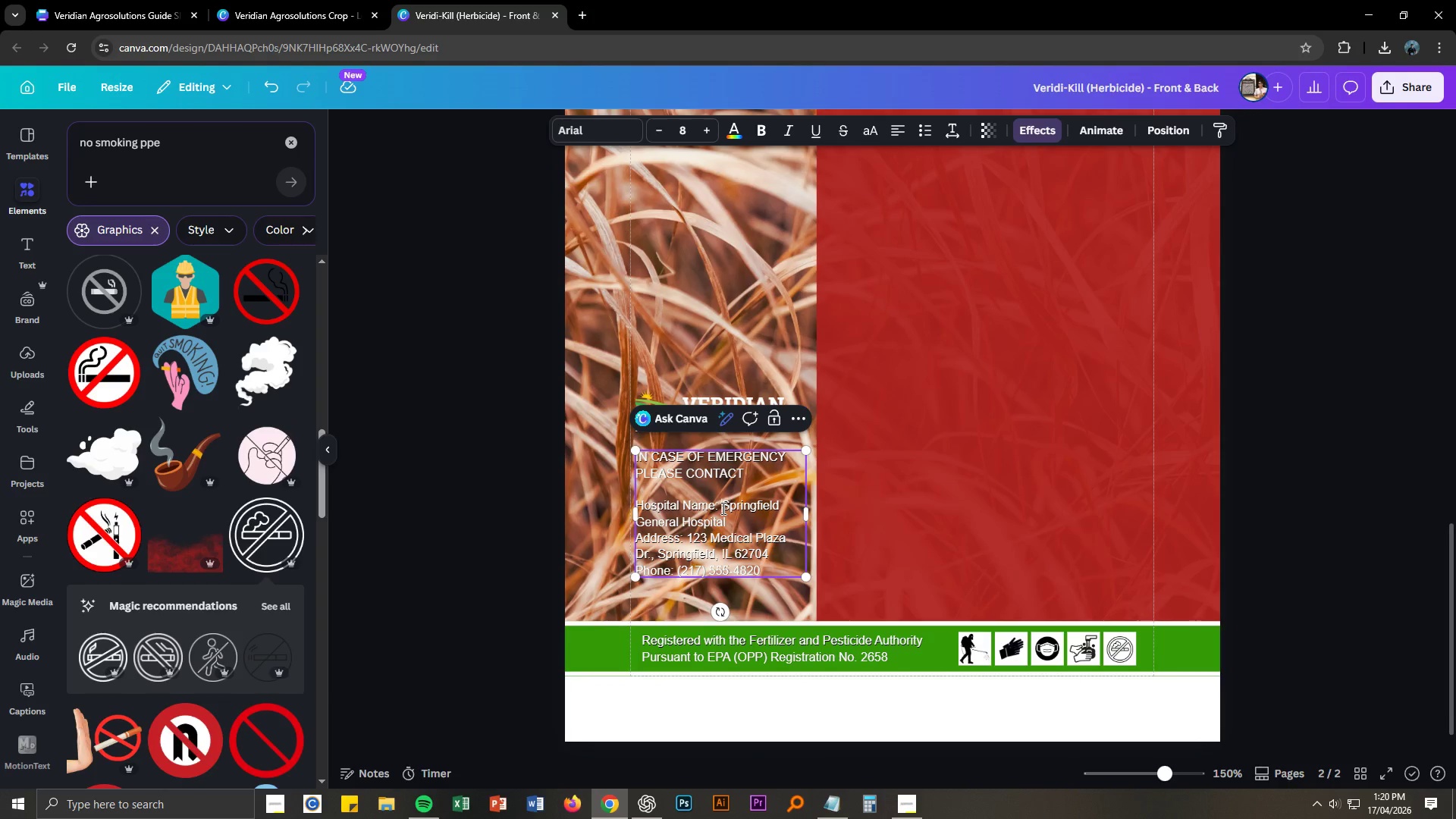 
left_click_drag(start_coordinate=[722, 508], to_coordinate=[636, 506])
 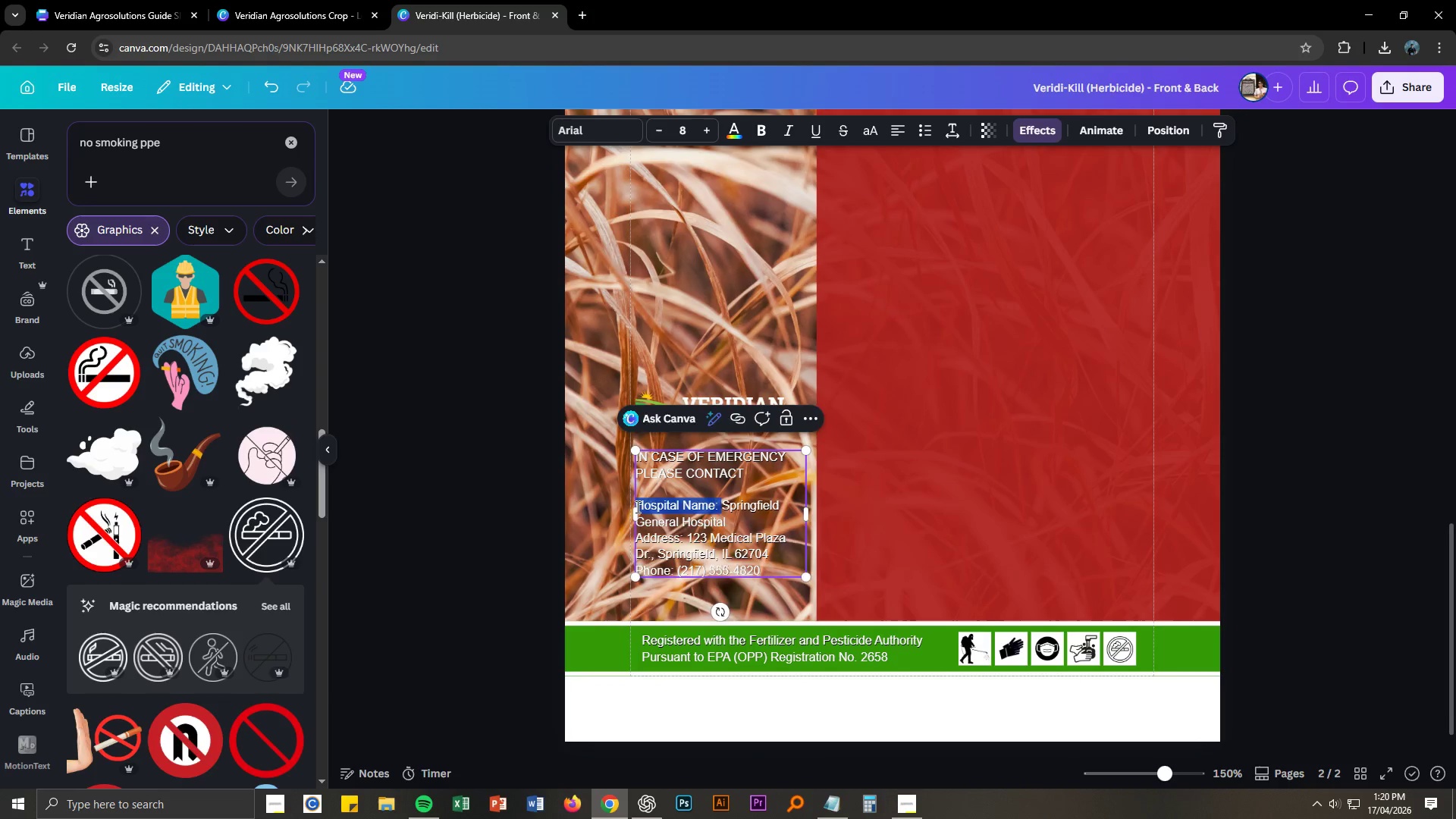 
key(Backspace)
 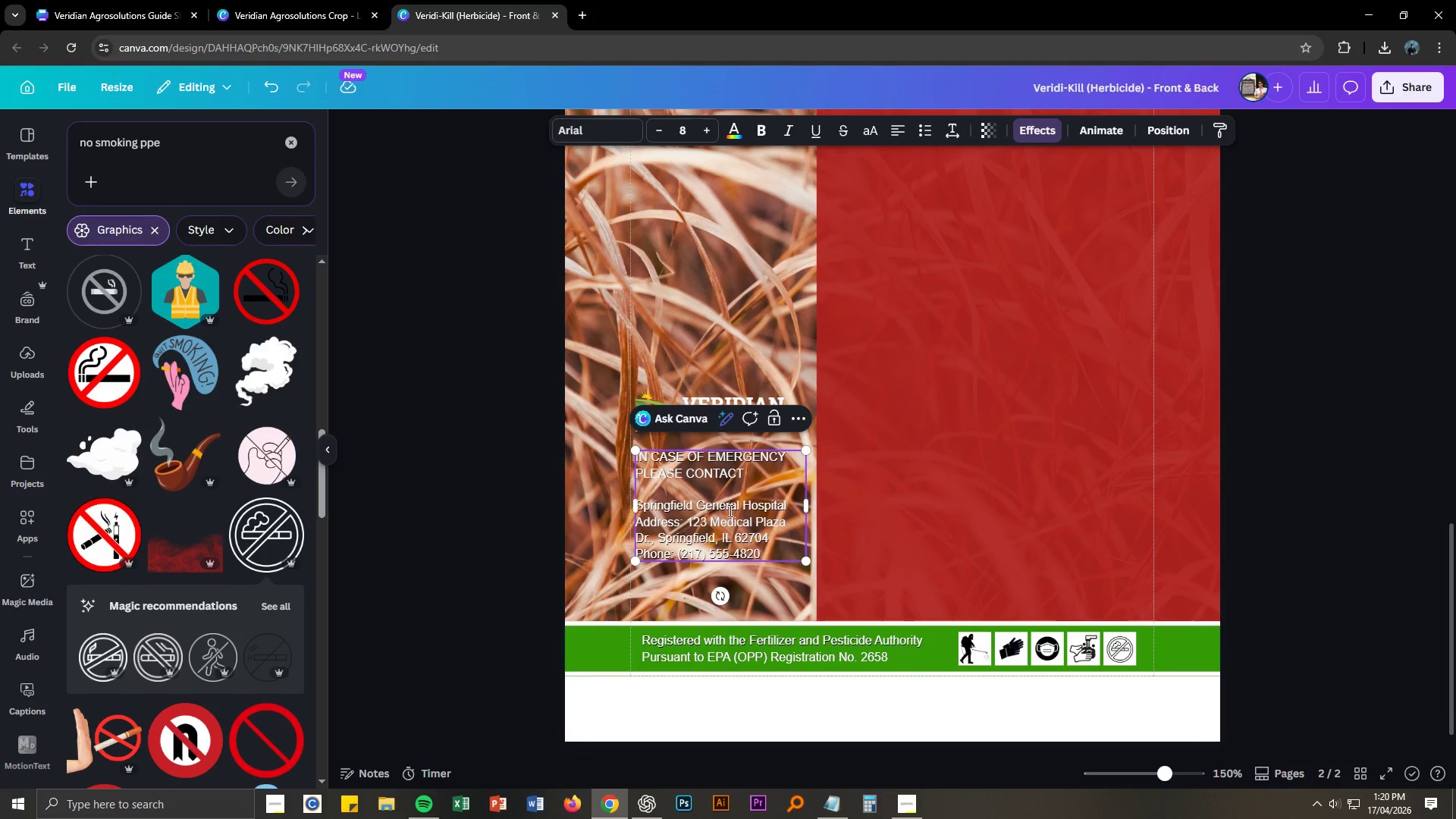 
left_click([730, 504])
 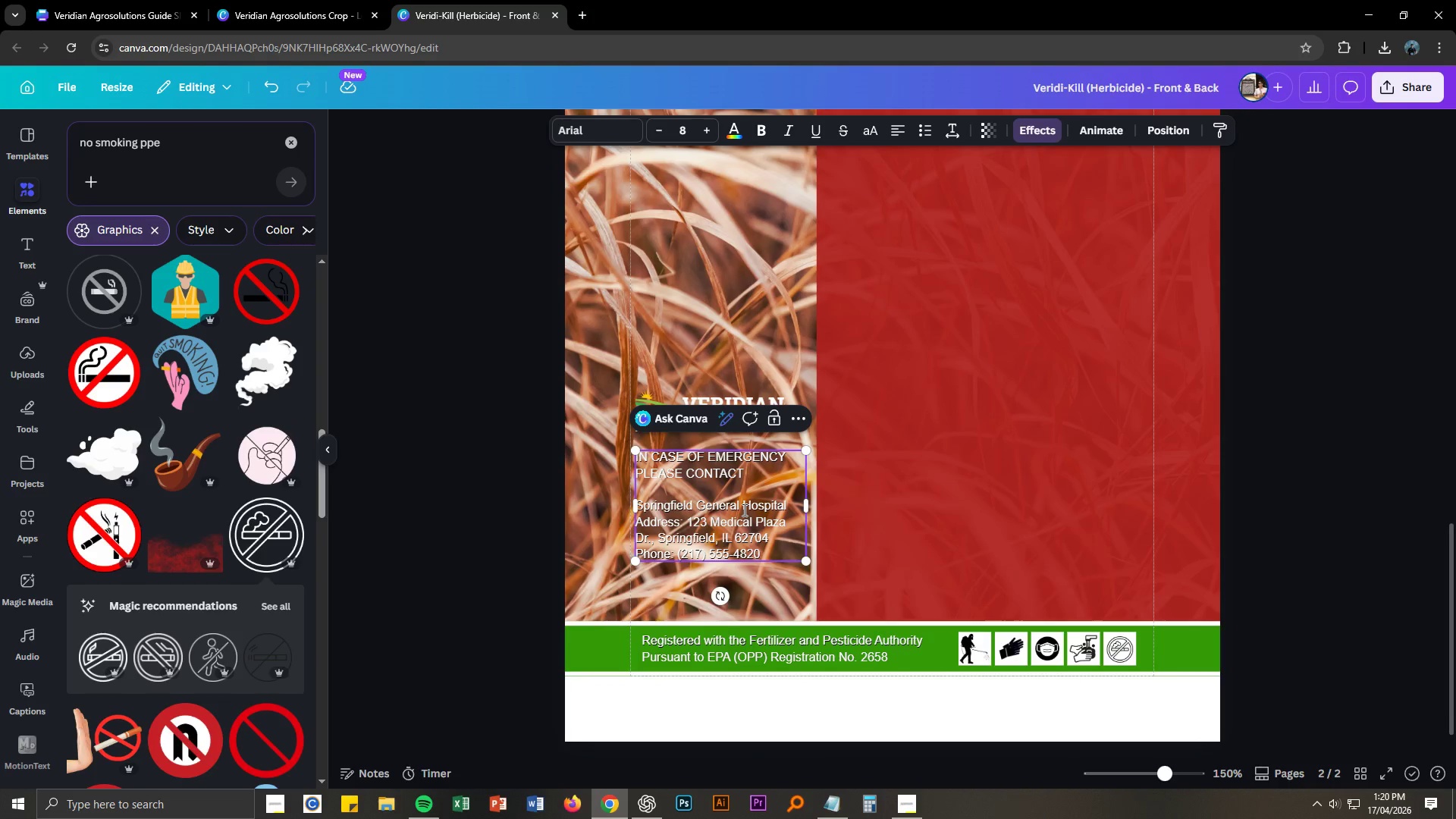 
key(Control+ControlLeft)
 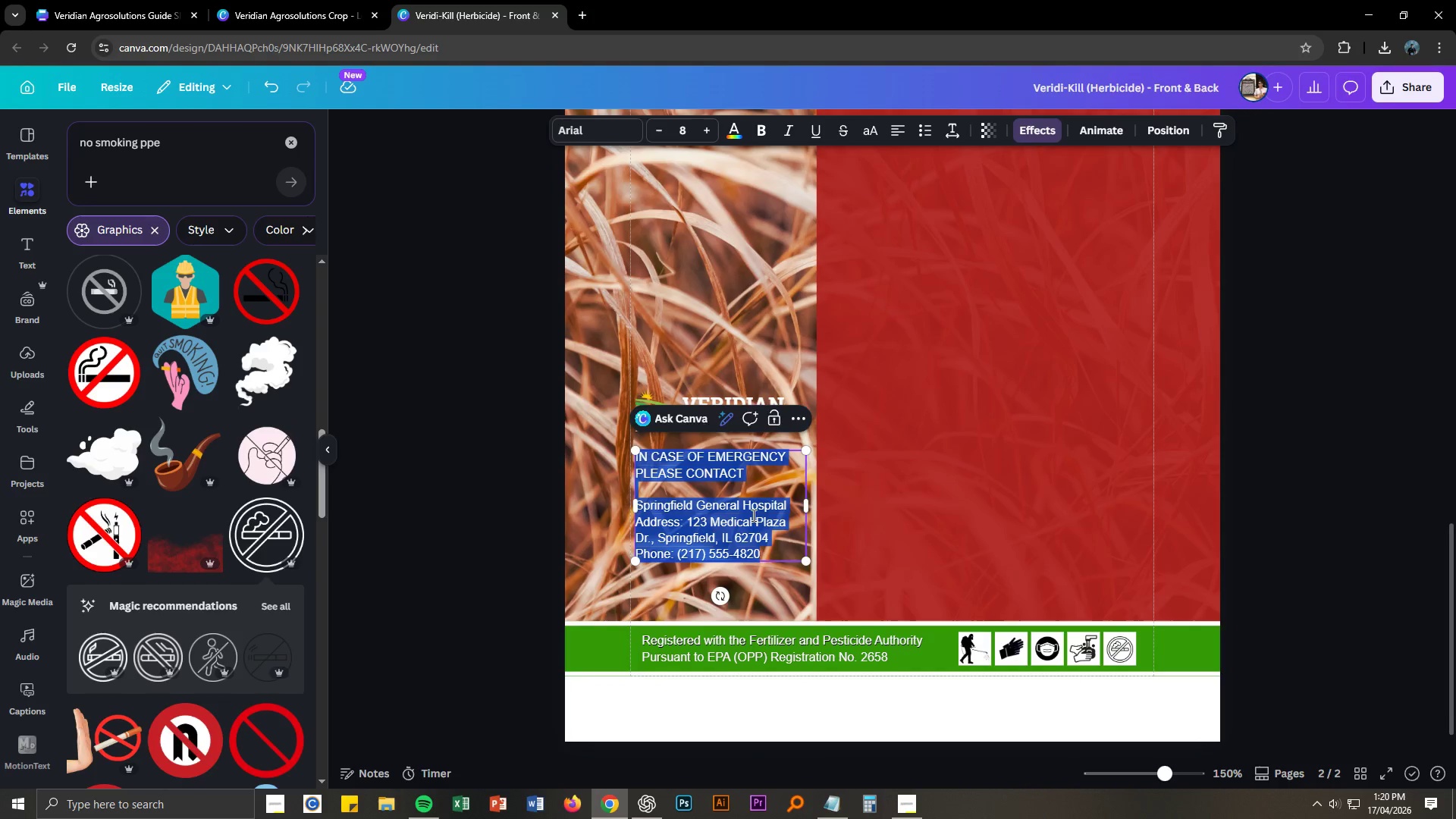 
key(Control+A)
 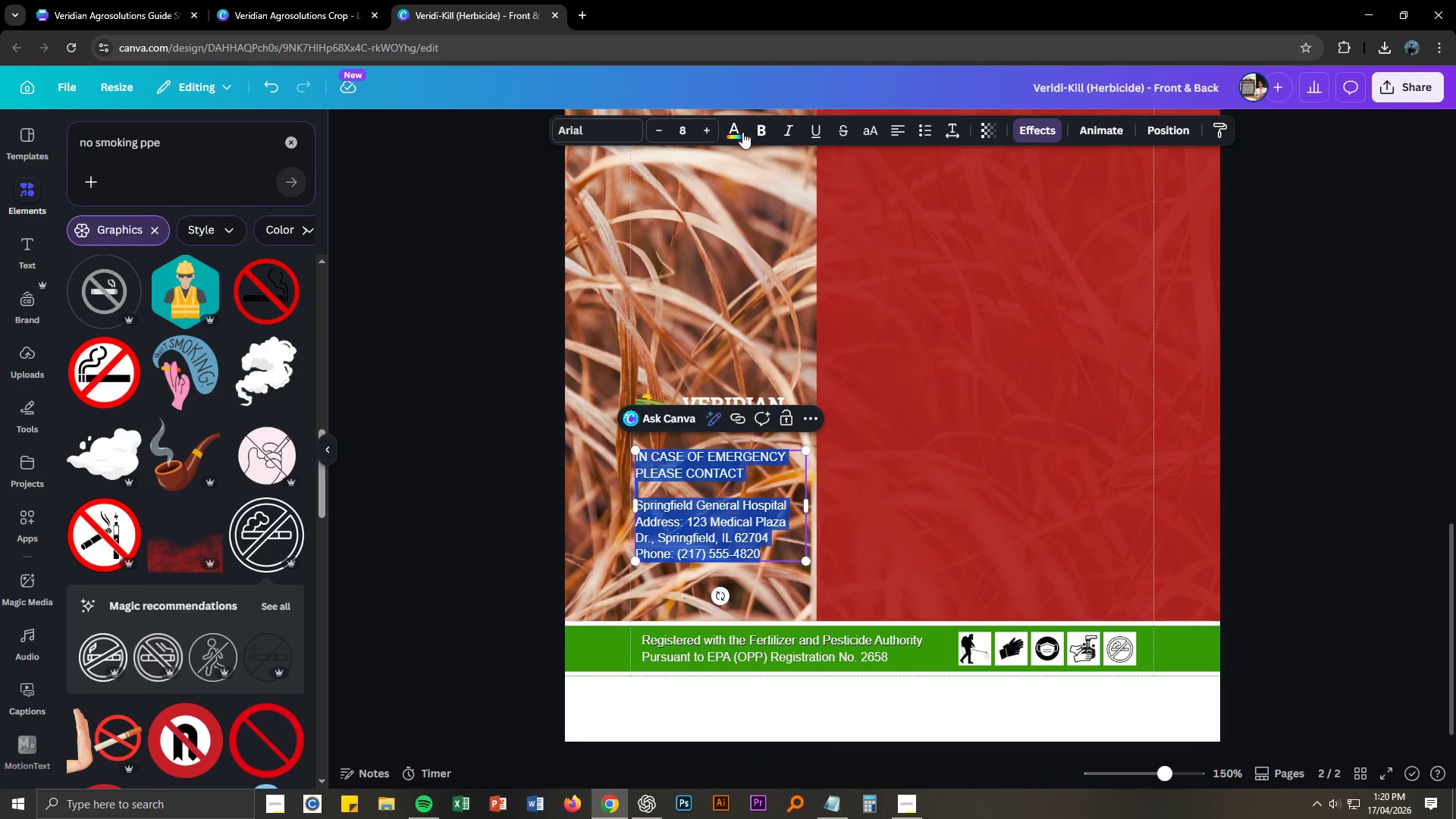 
left_click([754, 129])
 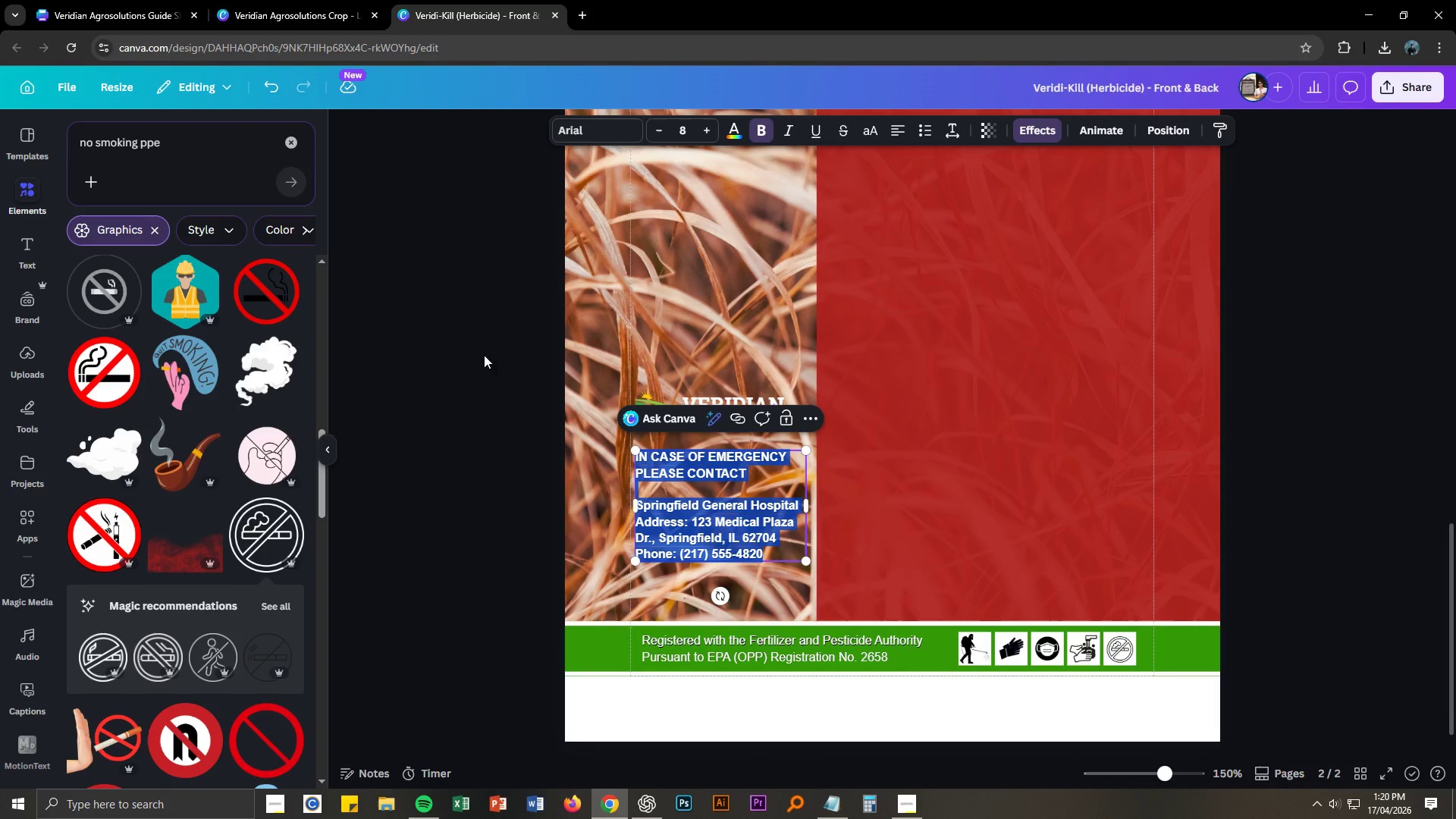 
left_click([471, 357])
 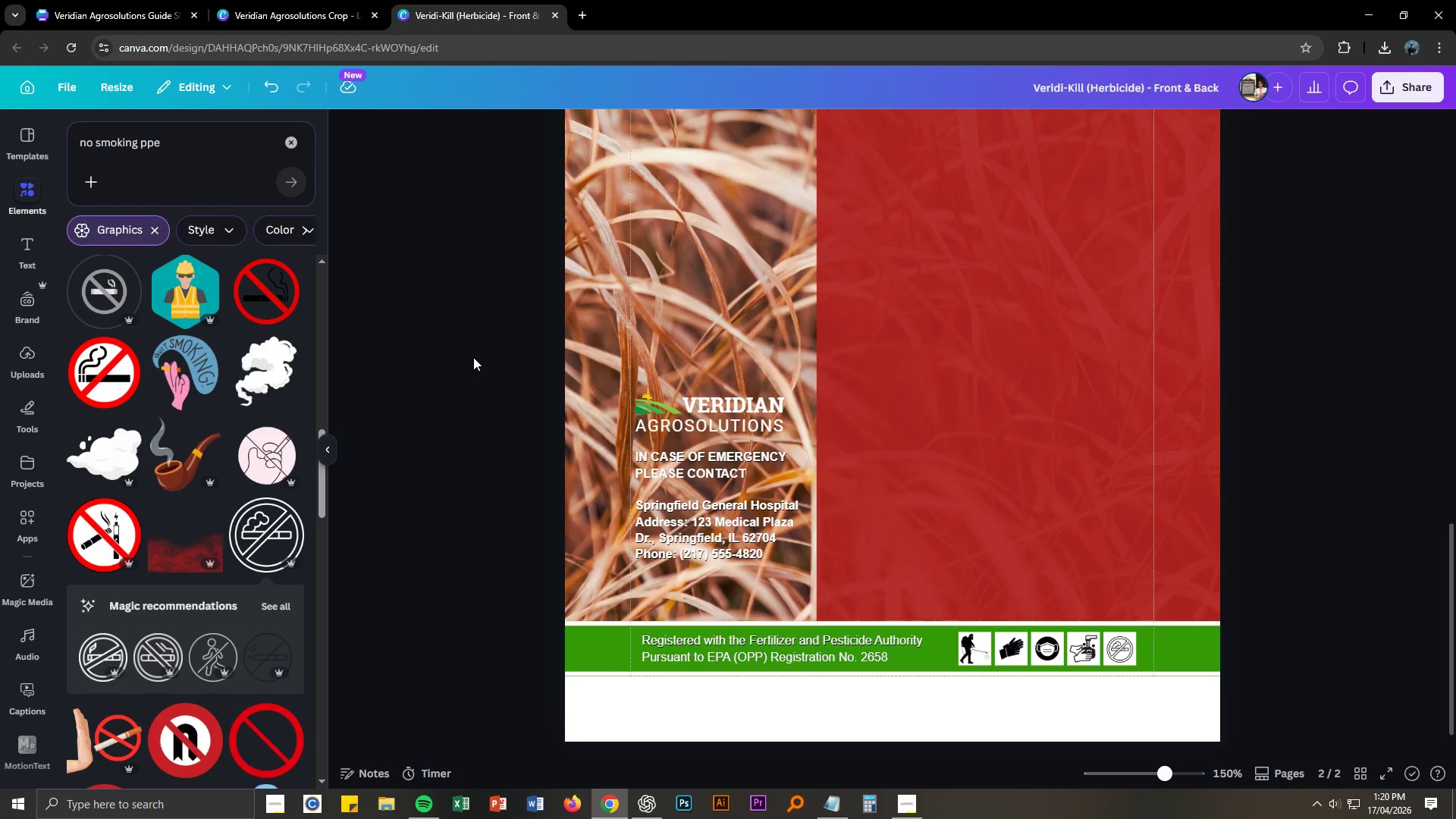 
wait(5.67)
 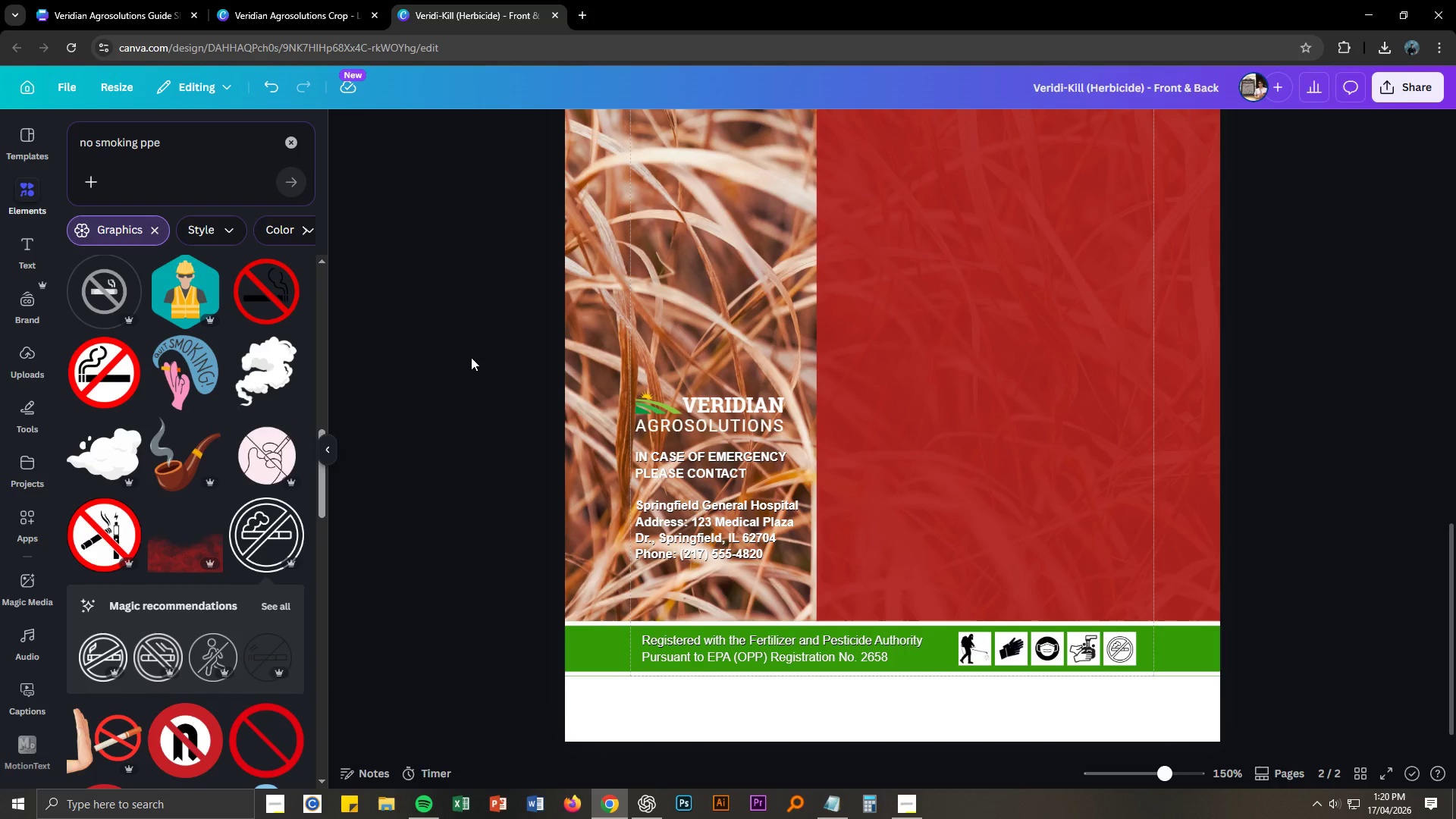 
scroll: coordinate [1042, 498], scroll_direction: up, amount: 10.0
 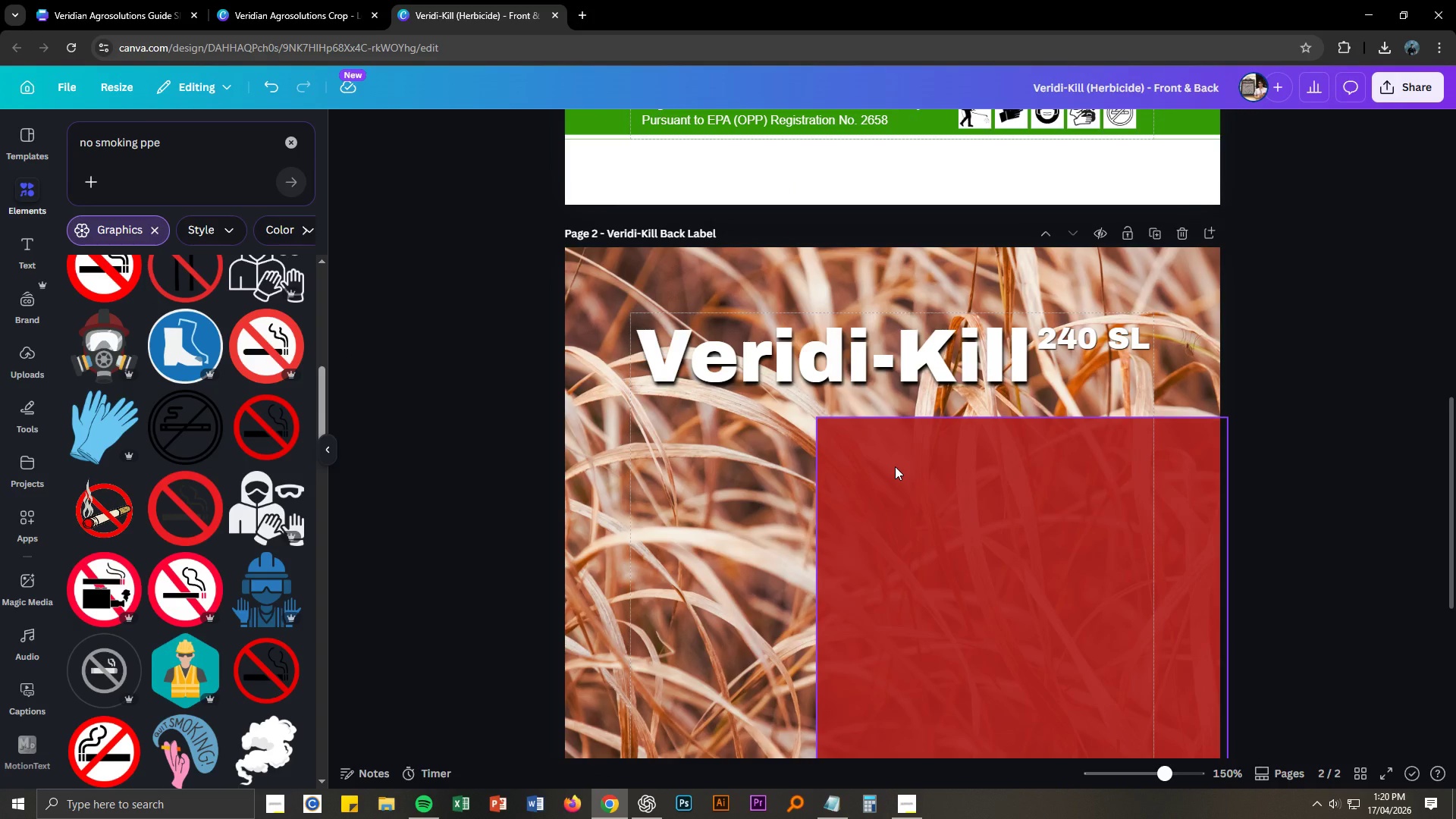 
scroll: coordinate [642, 438], scroll_direction: down, amount: 2.0
 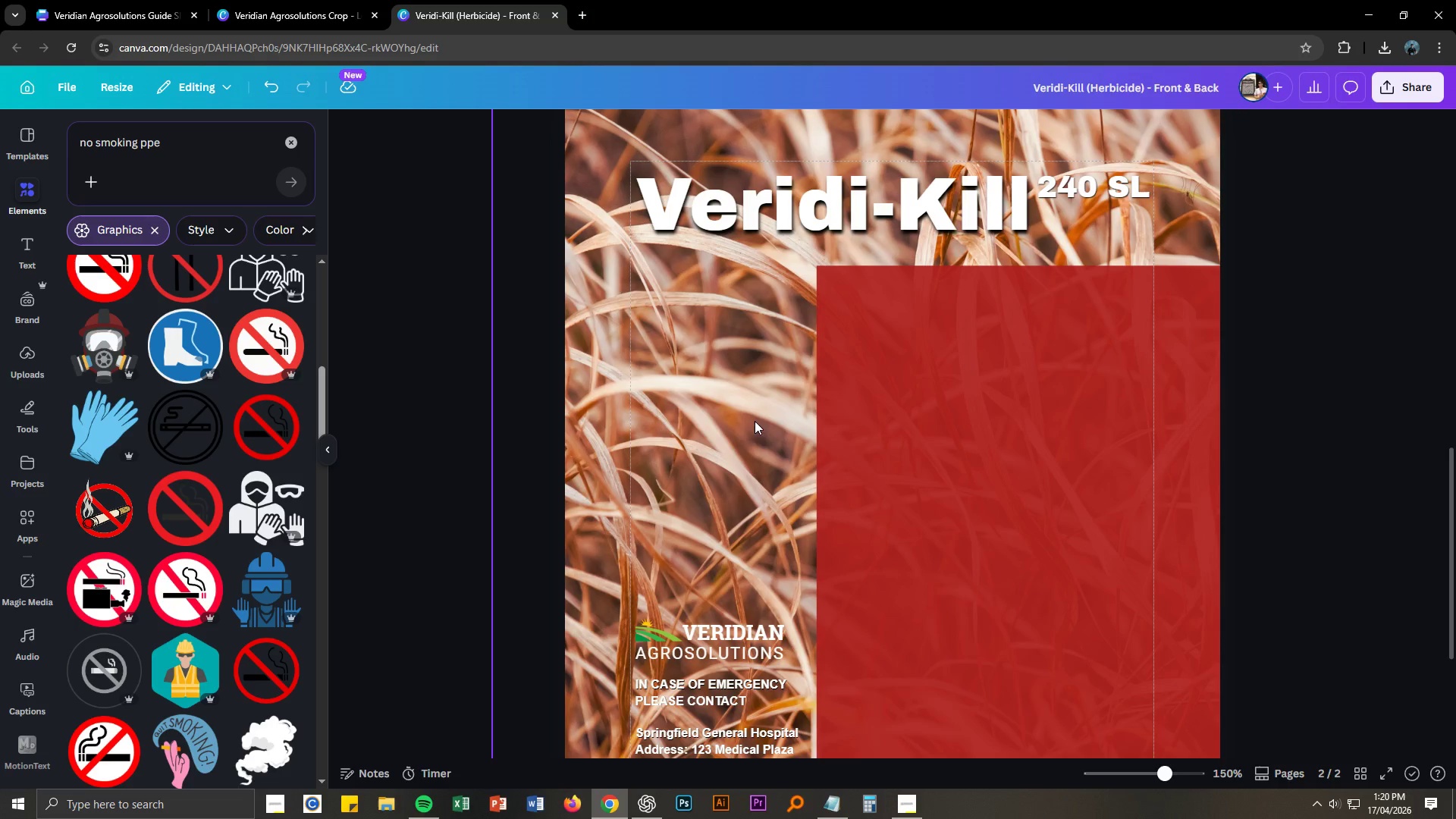 
left_click_drag(start_coordinate=[870, 433], to_coordinate=[852, 432])
 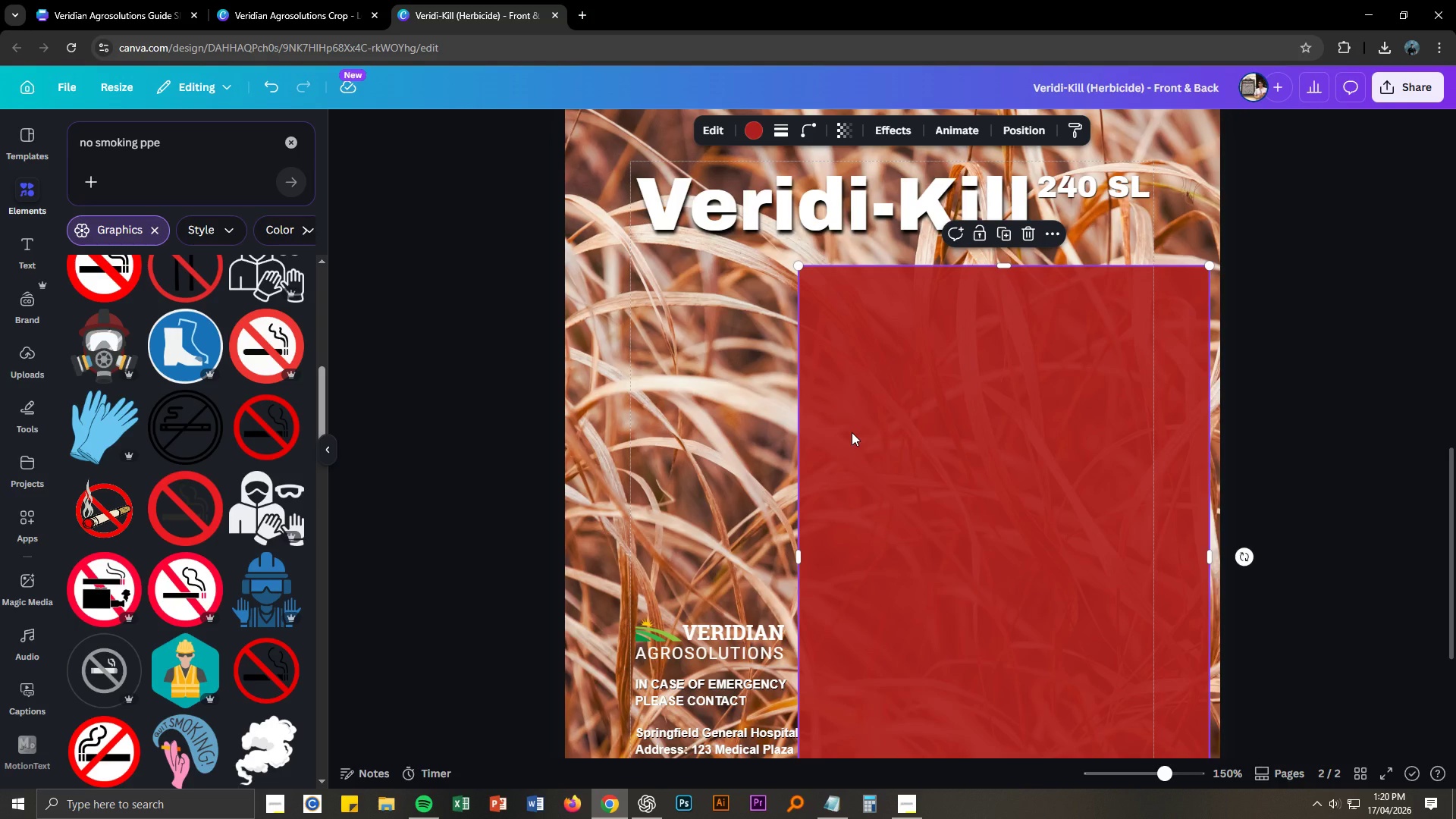 
scroll: coordinate [852, 432], scroll_direction: down, amount: 1.0
 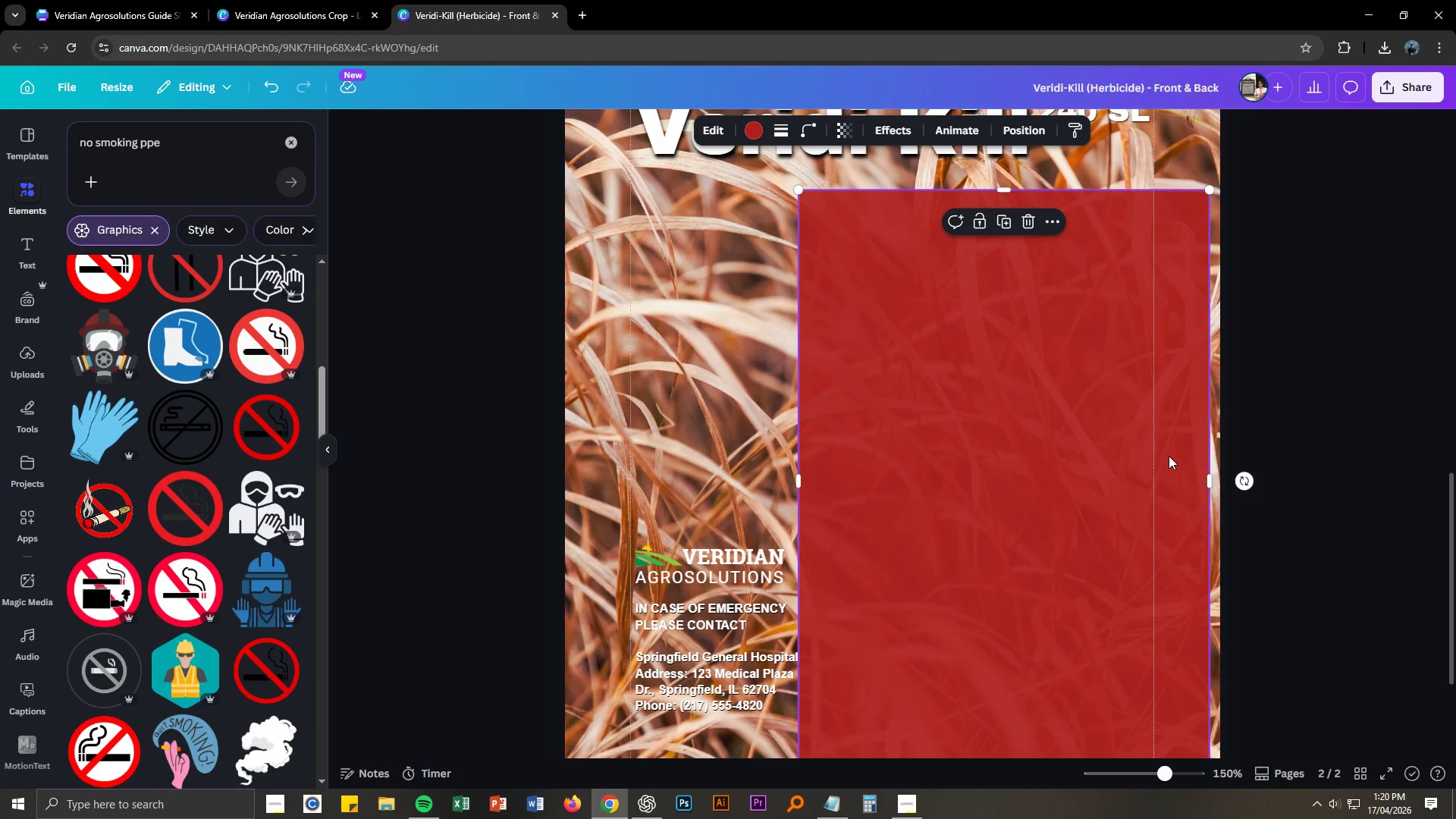 
key(Control+NumpadSubtract)
 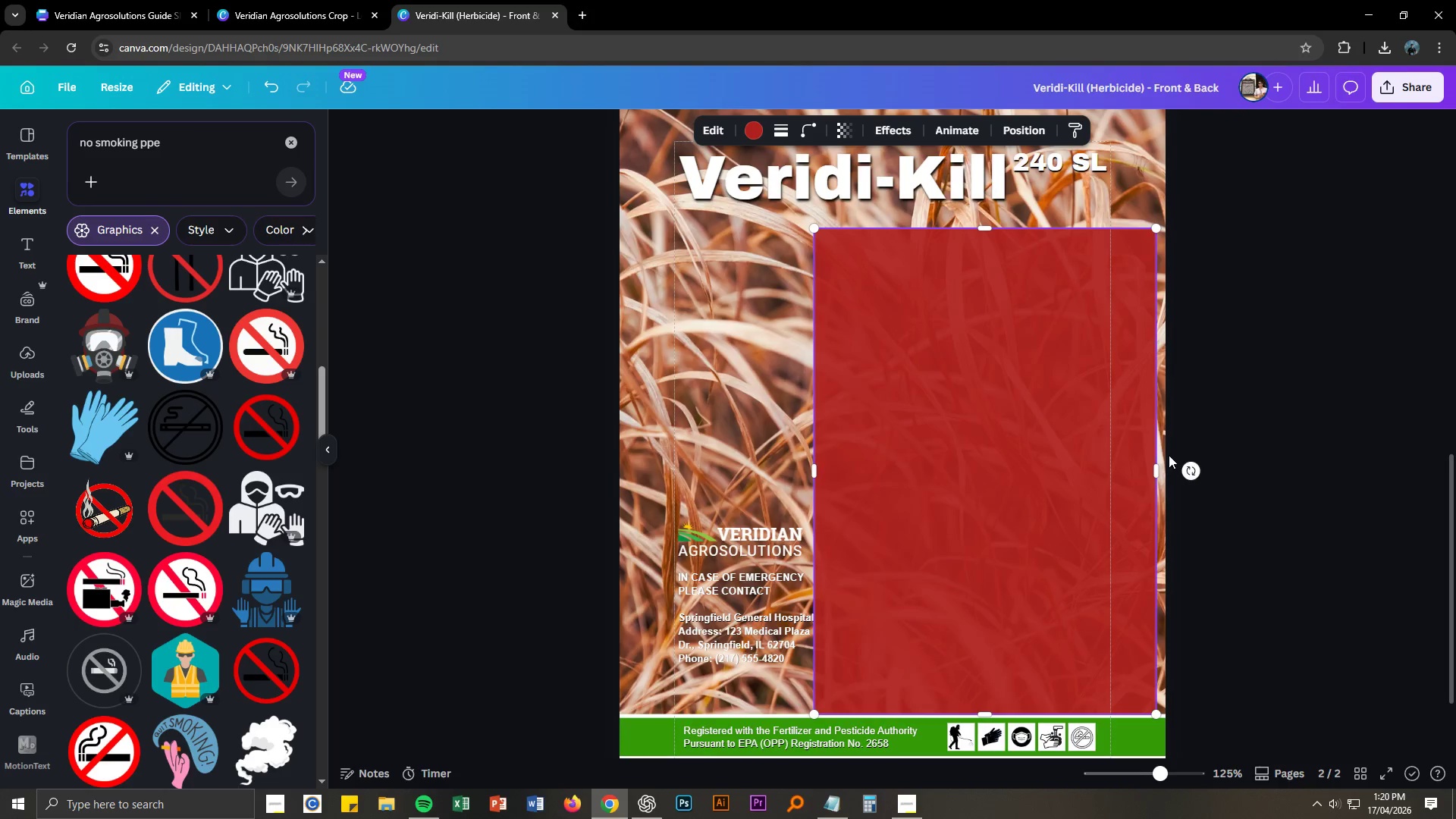 
key(Control+NumpadSubtract)
 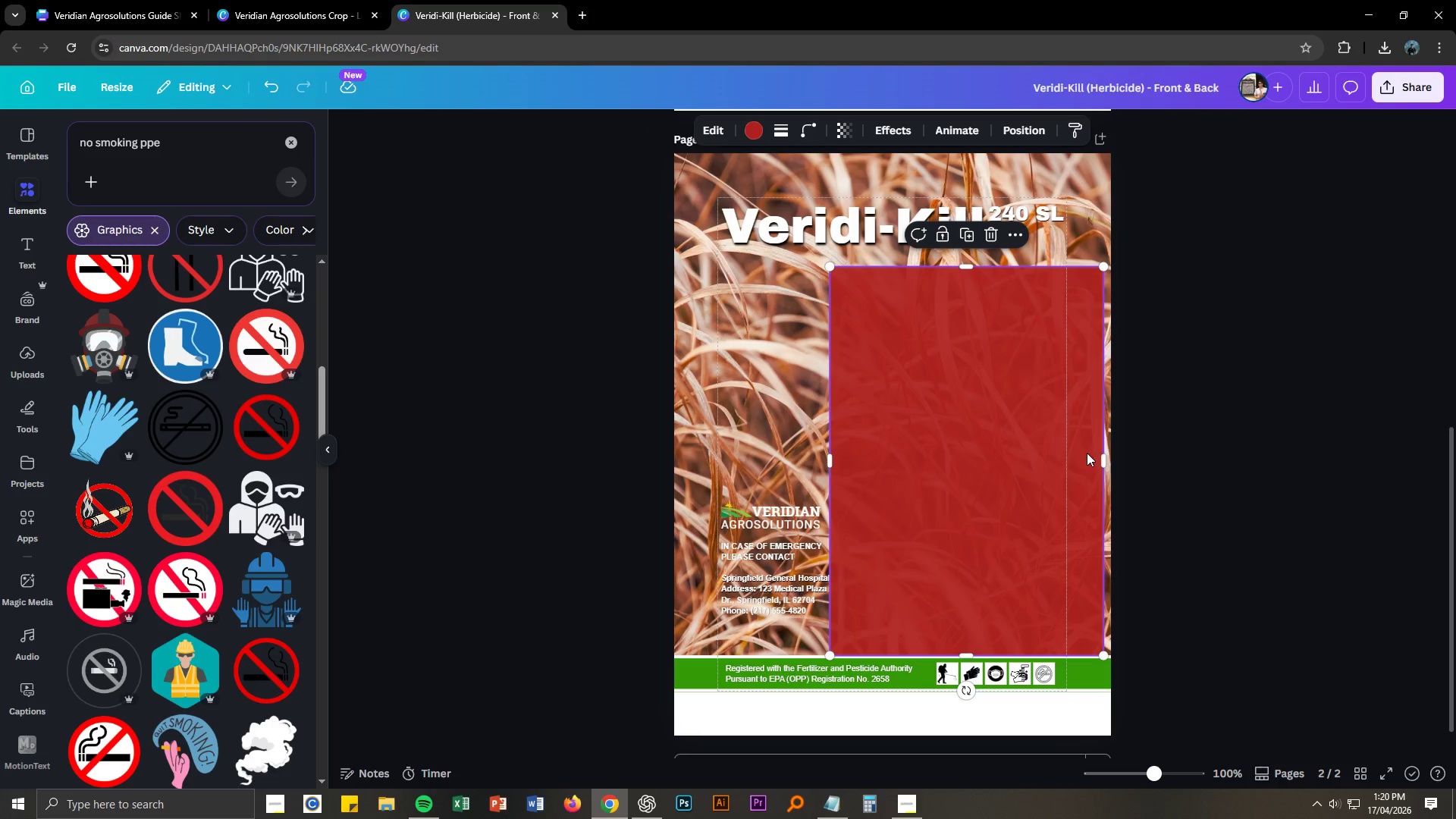 
left_click_drag(start_coordinate=[1103, 459], to_coordinate=[1112, 459])
 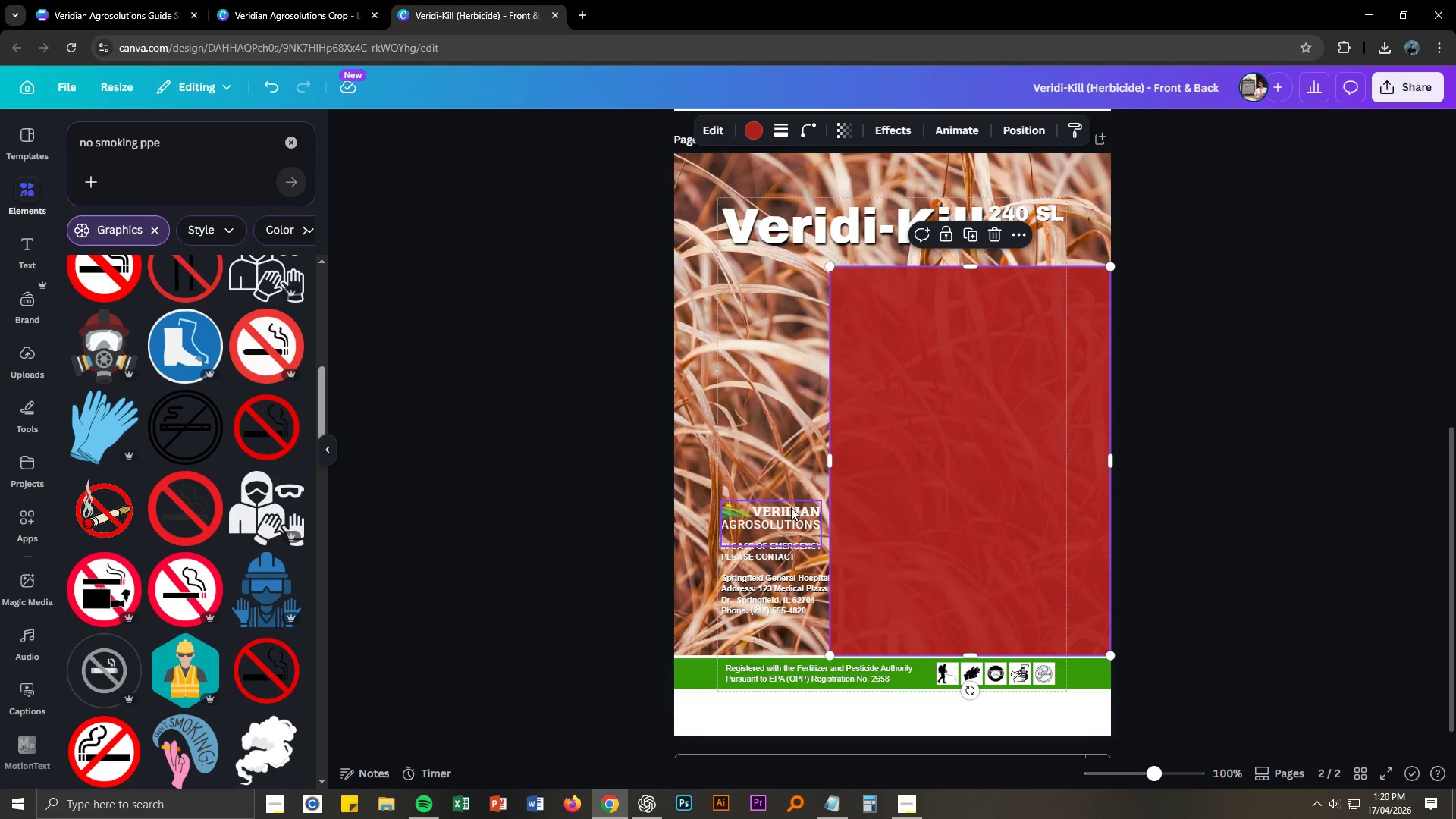 
left_click_drag(start_coordinate=[777, 487], to_coordinate=[789, 601])
 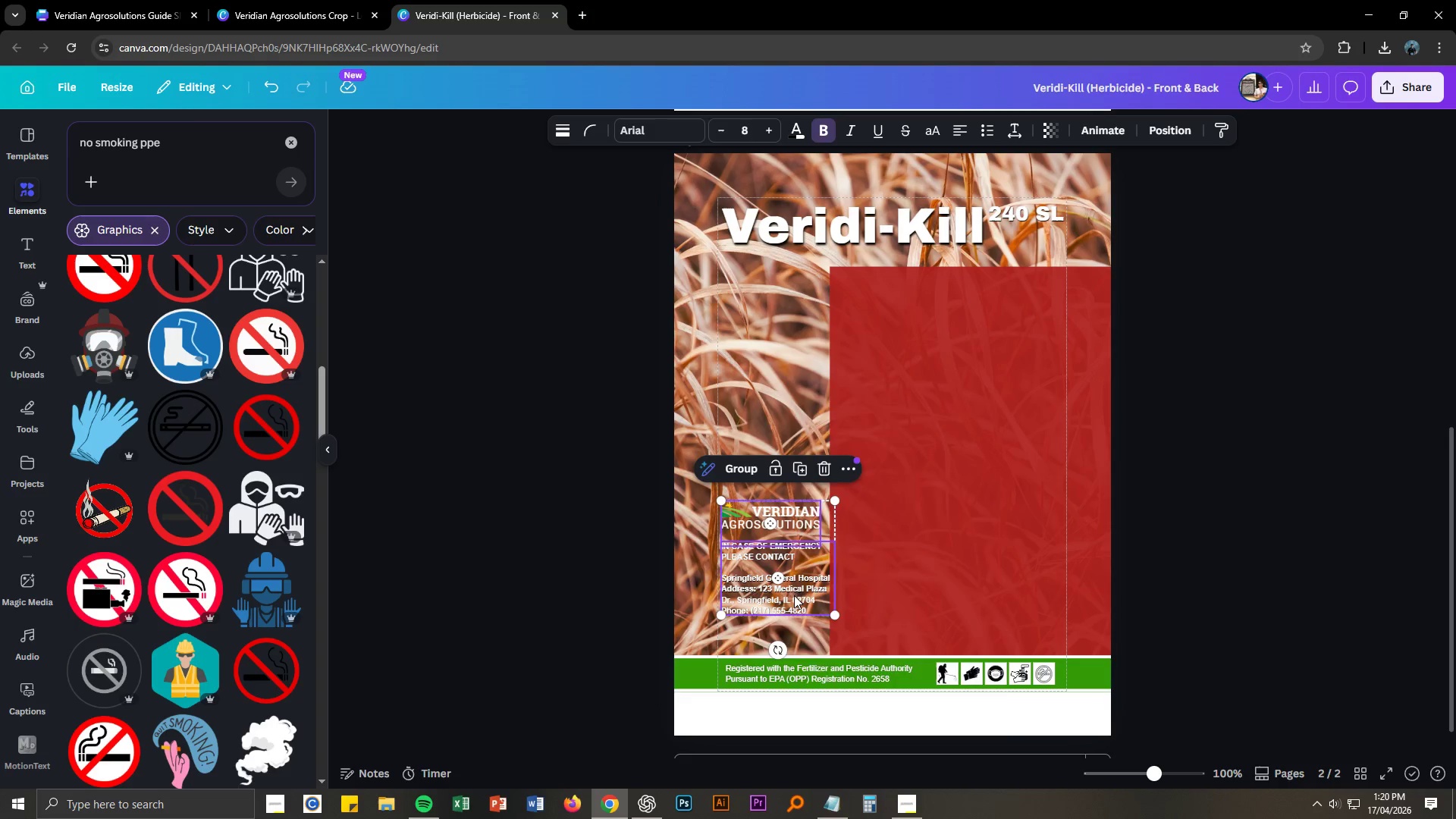 
right_click([794, 595])
 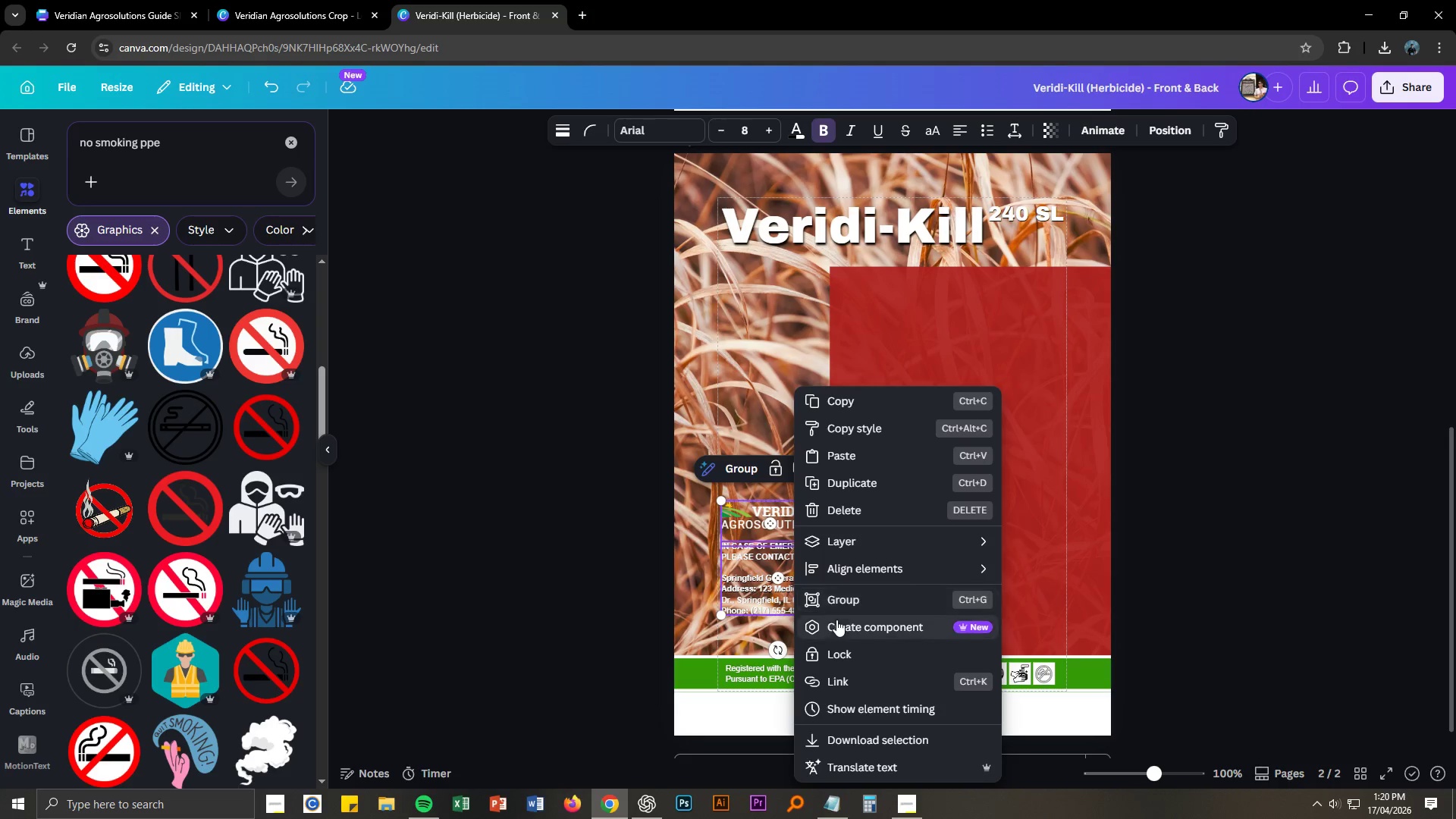 
left_click([846, 598])
 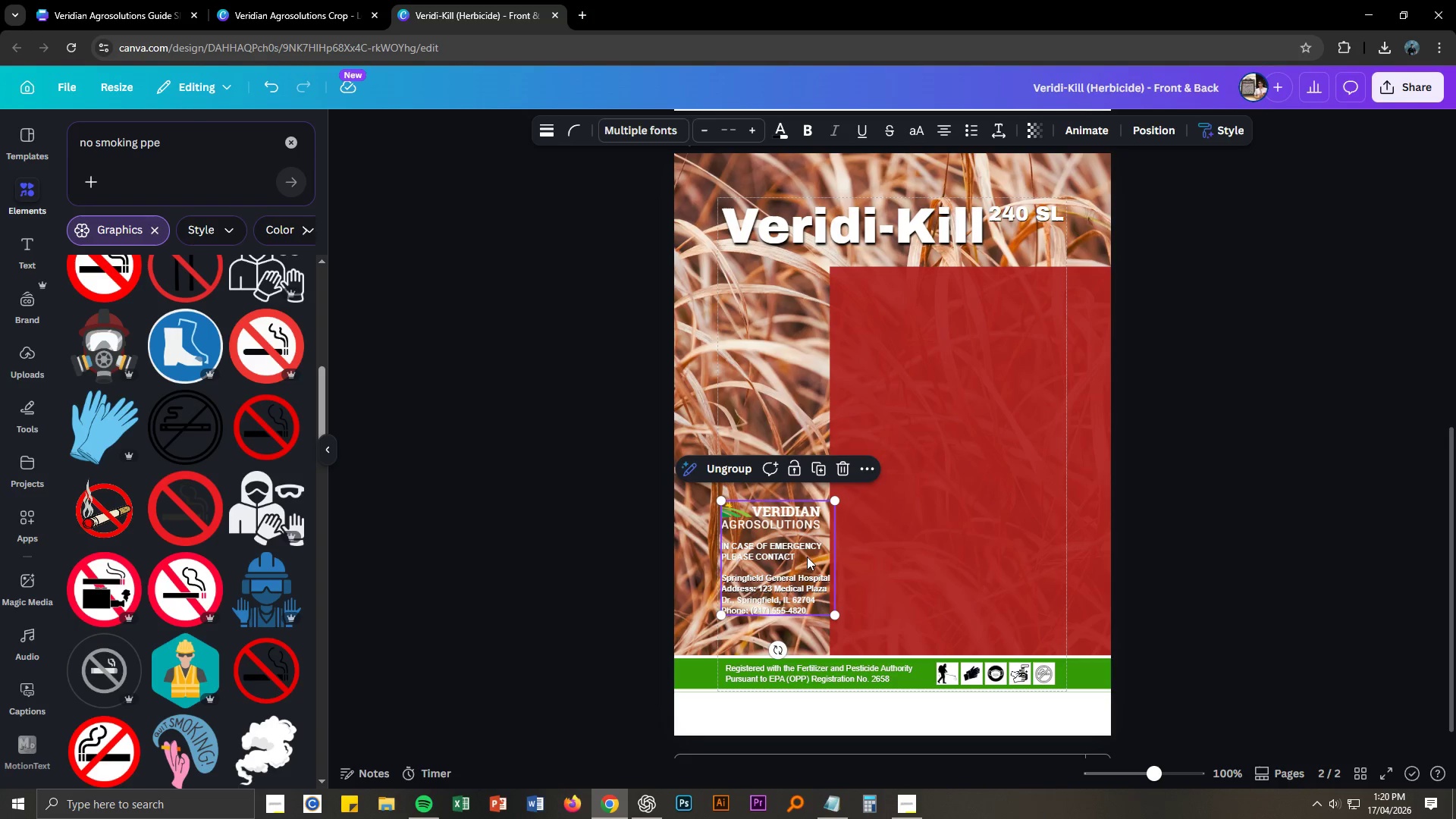 
left_click_drag(start_coordinate=[799, 546], to_coordinate=[980, 535])
 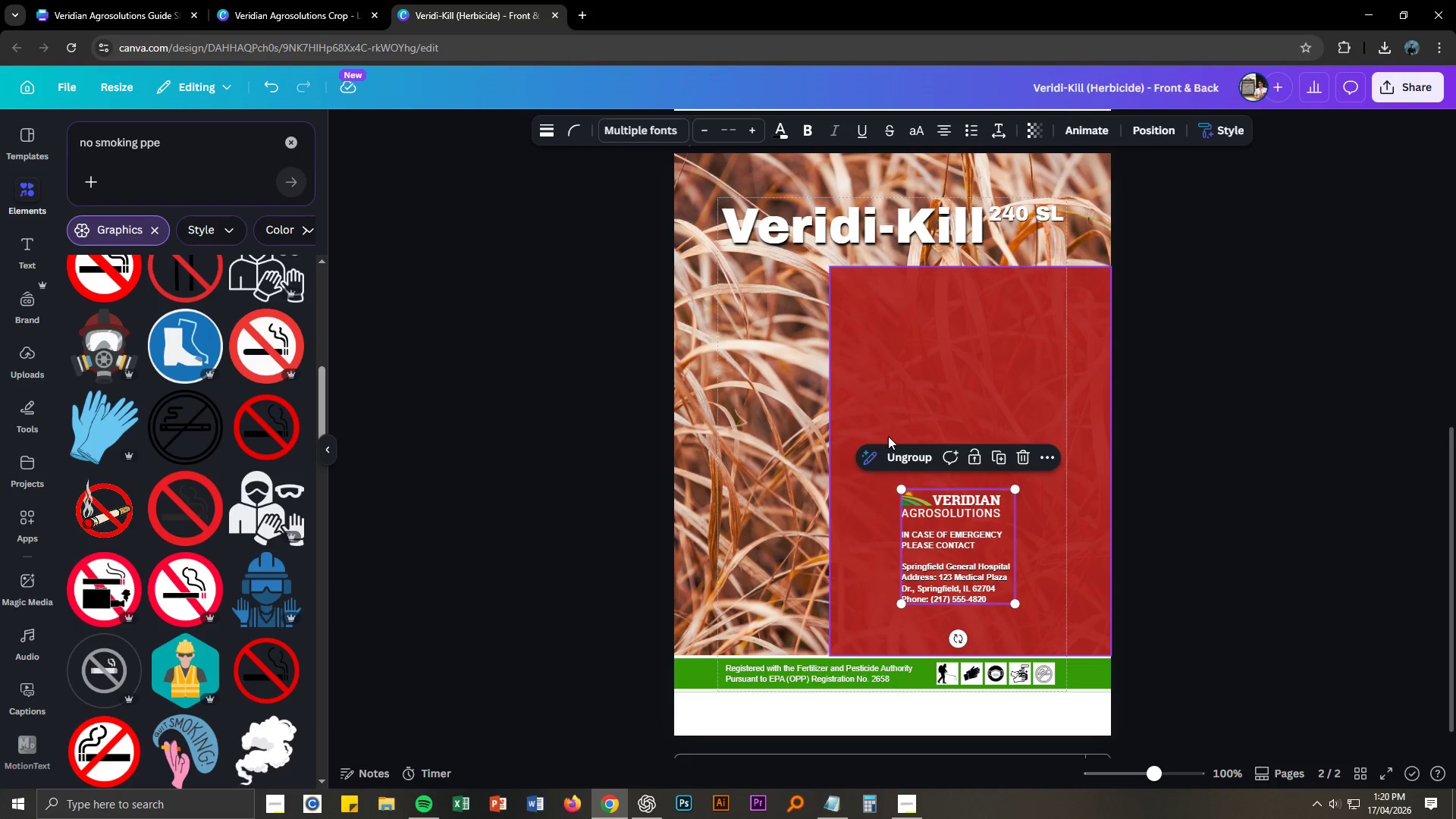 
left_click([874, 388])
 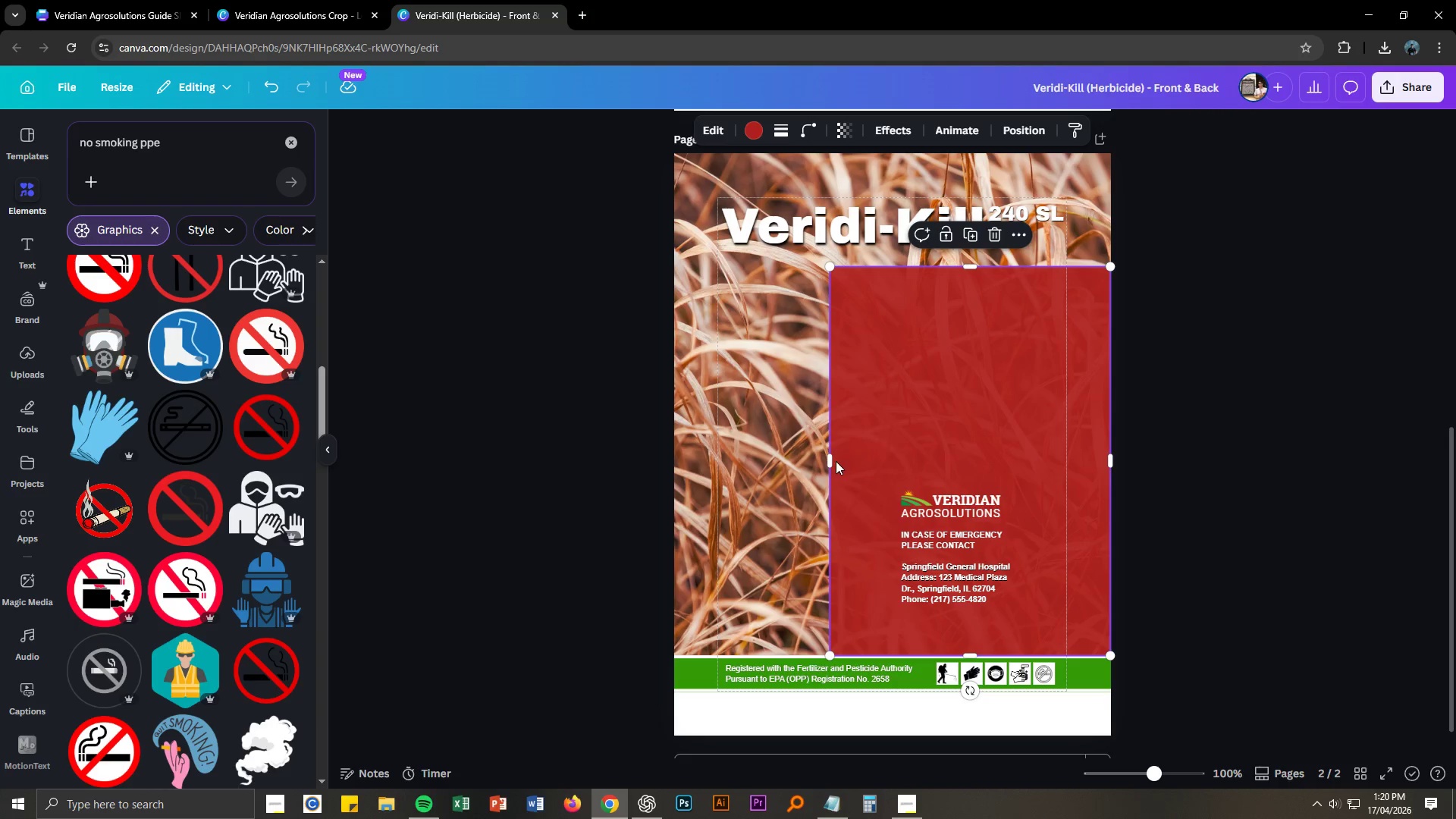 
left_click_drag(start_coordinate=[833, 461], to_coordinate=[668, 460])
 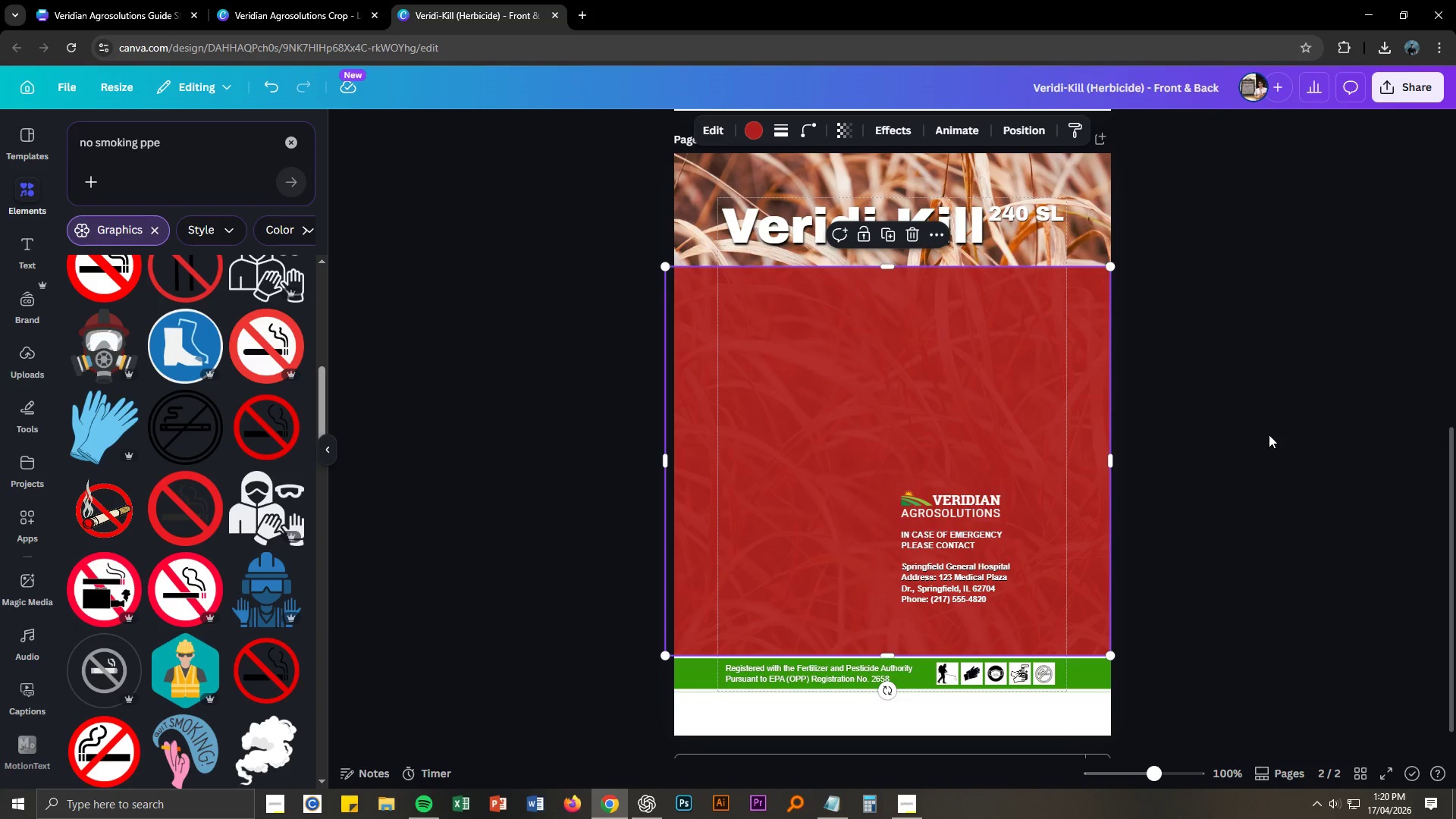 
left_click([1272, 434])
 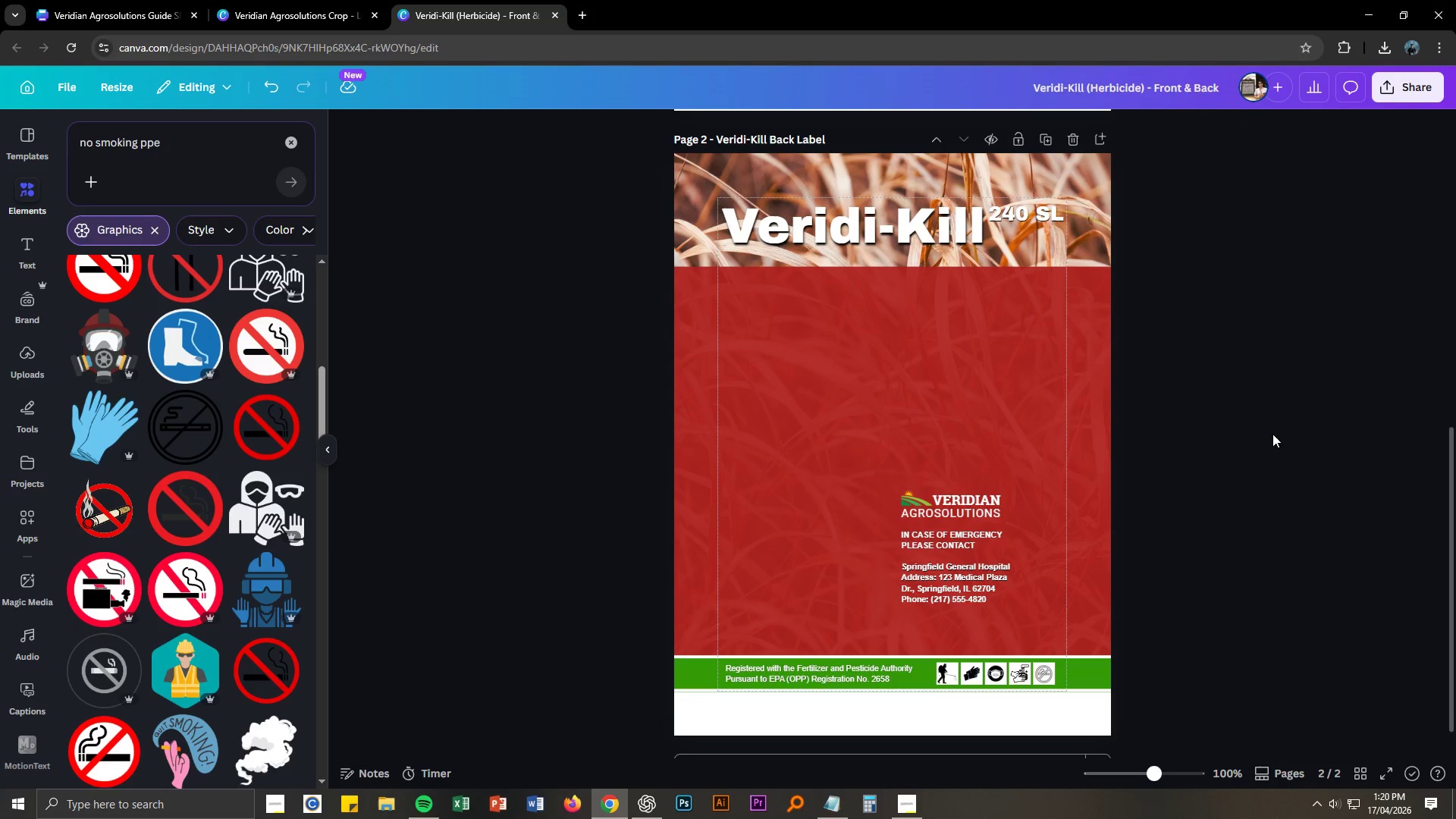 
scroll: coordinate [1272, 434], scroll_direction: up, amount: 2.0
 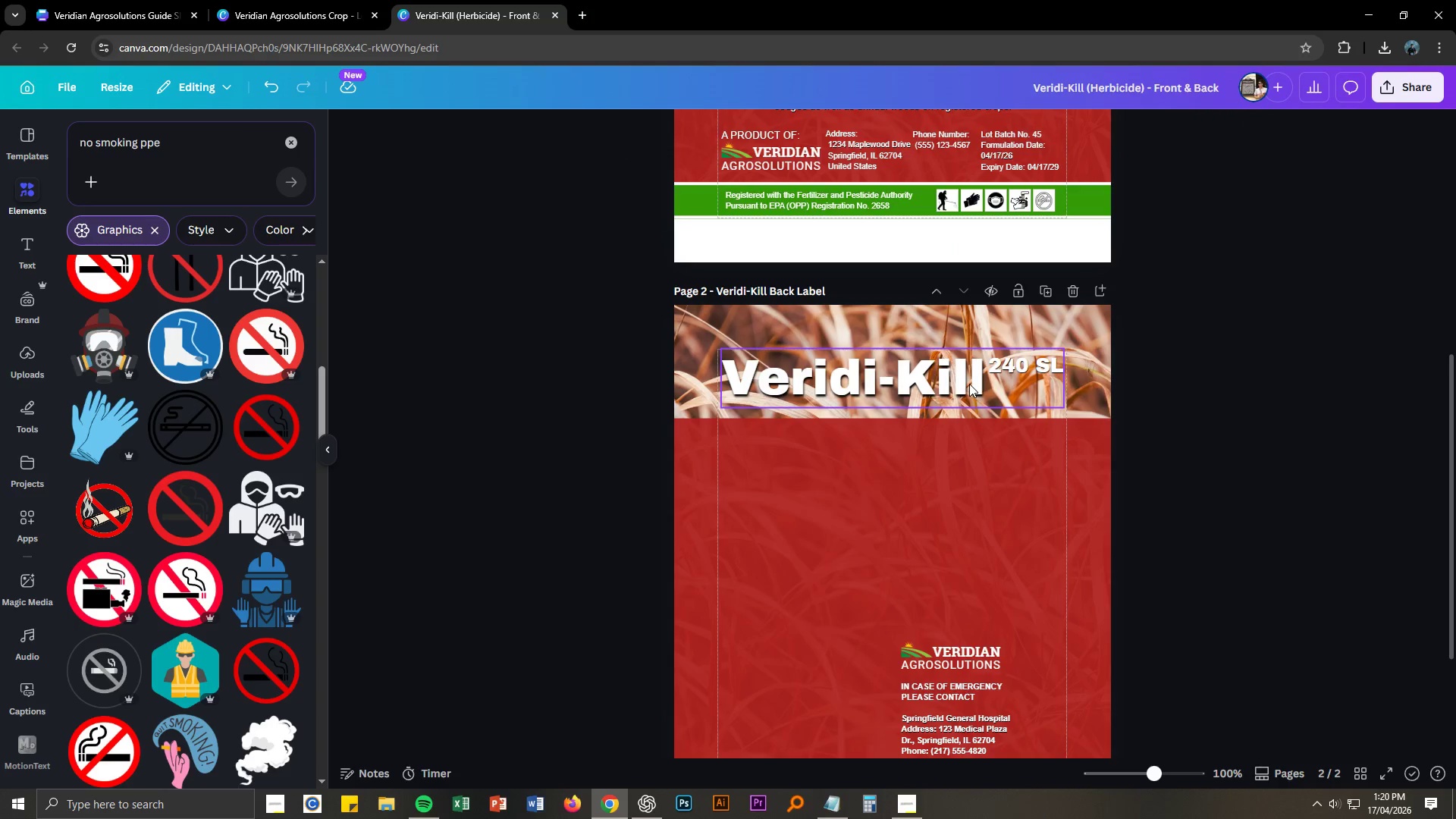 
left_click([968, 384])
 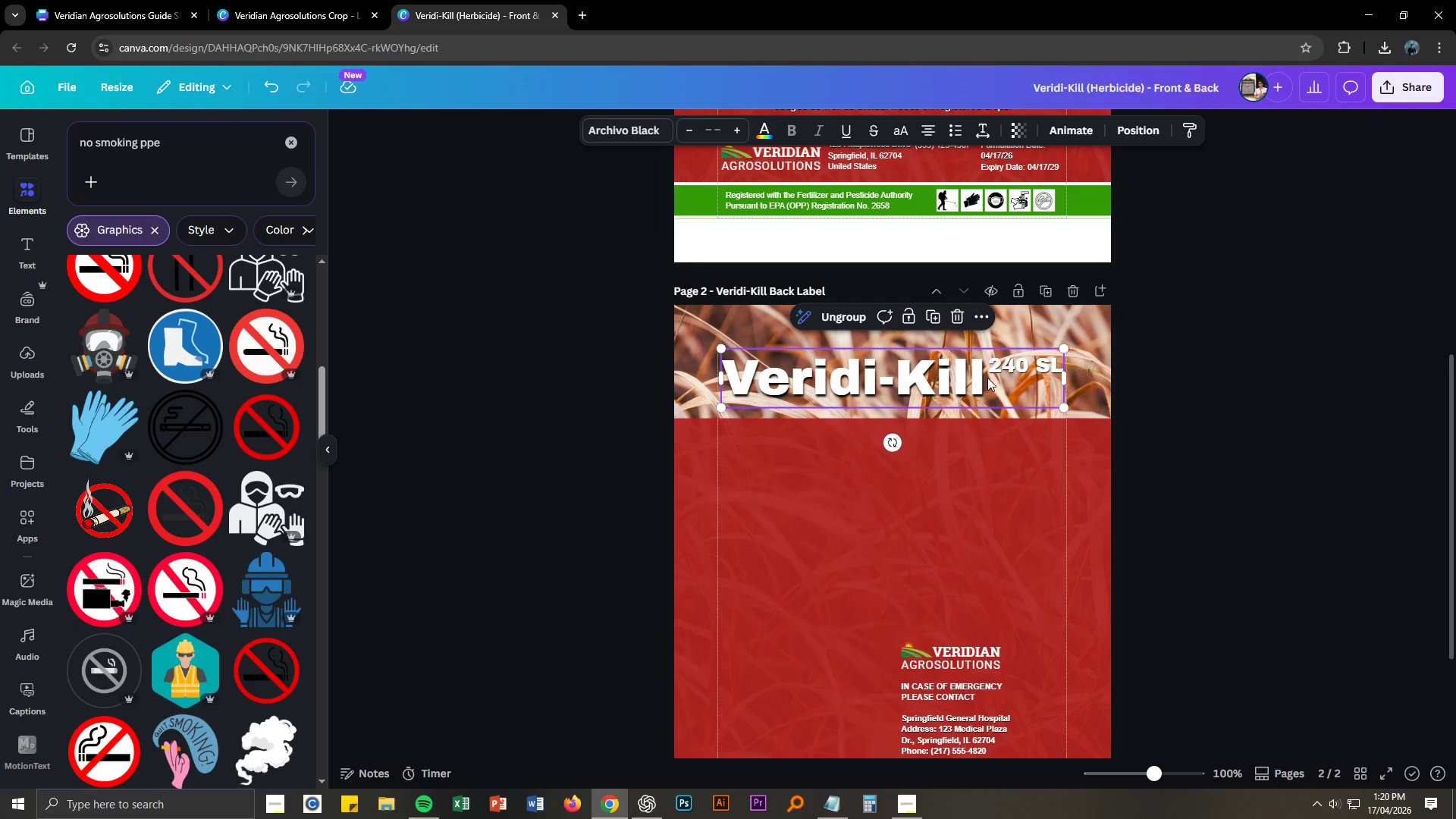 
left_click_drag(start_coordinate=[960, 384], to_coordinate=[959, 394])
 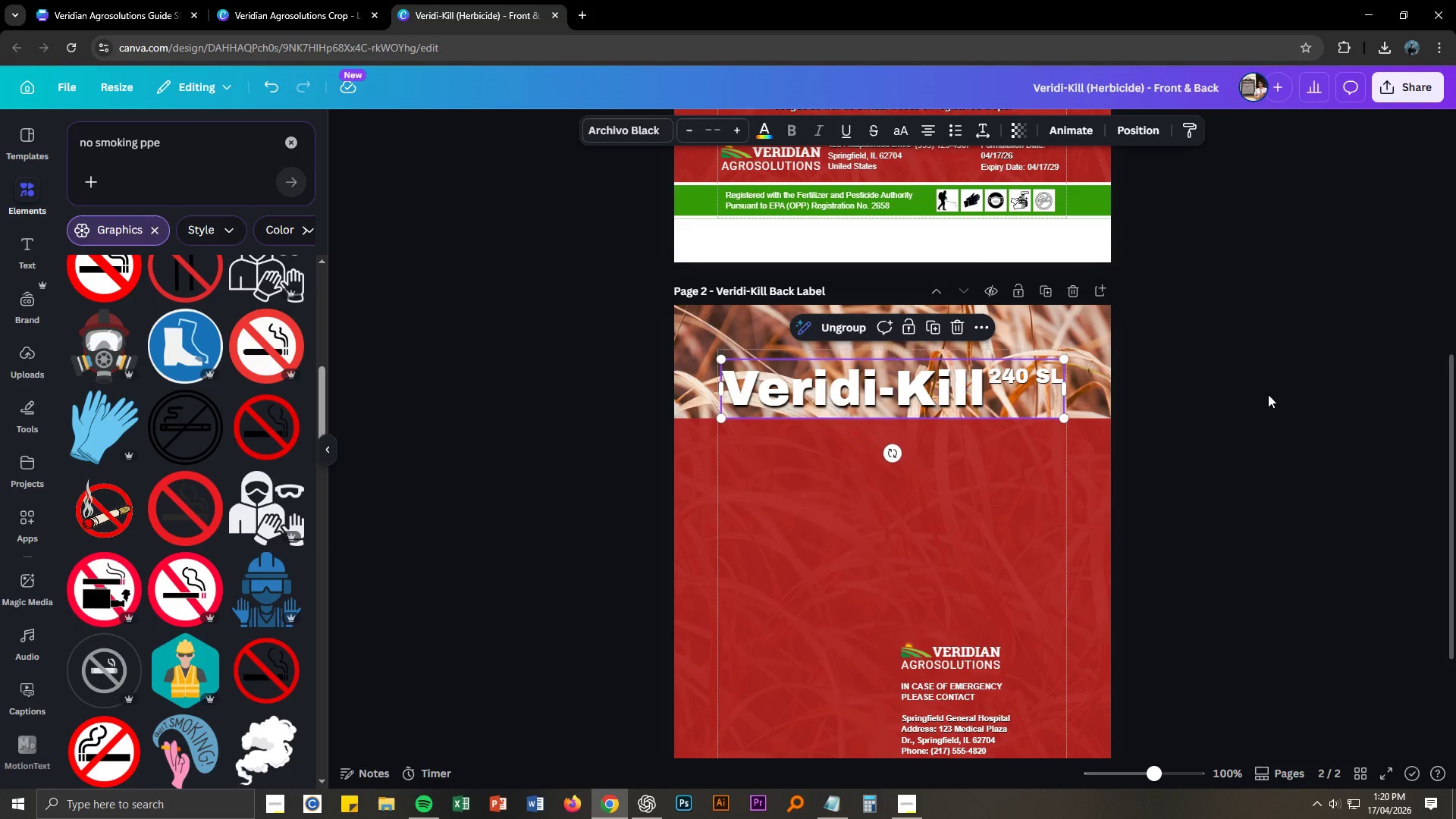 
left_click([1278, 396])
 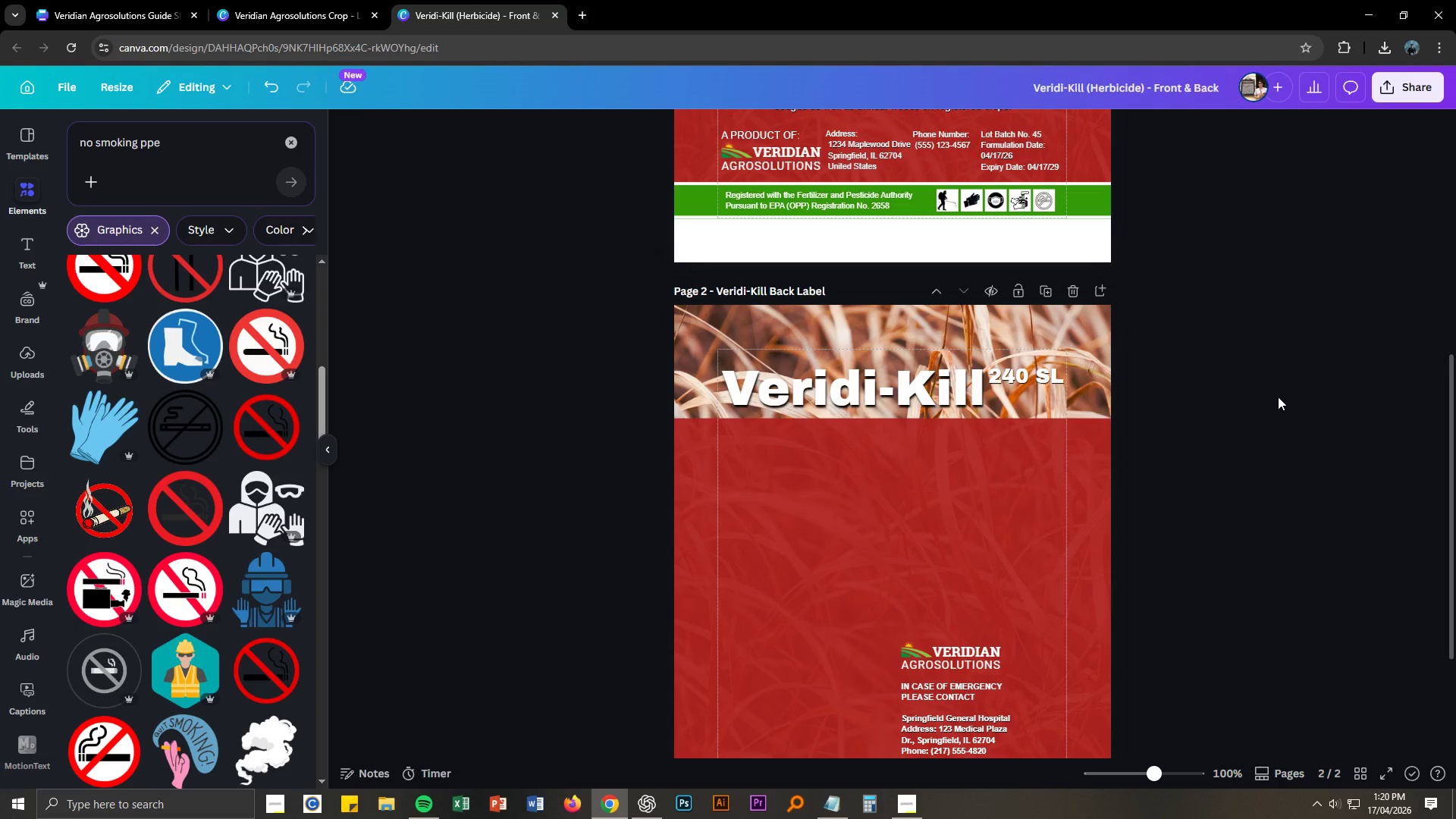 
key(Control+ControlLeft)
 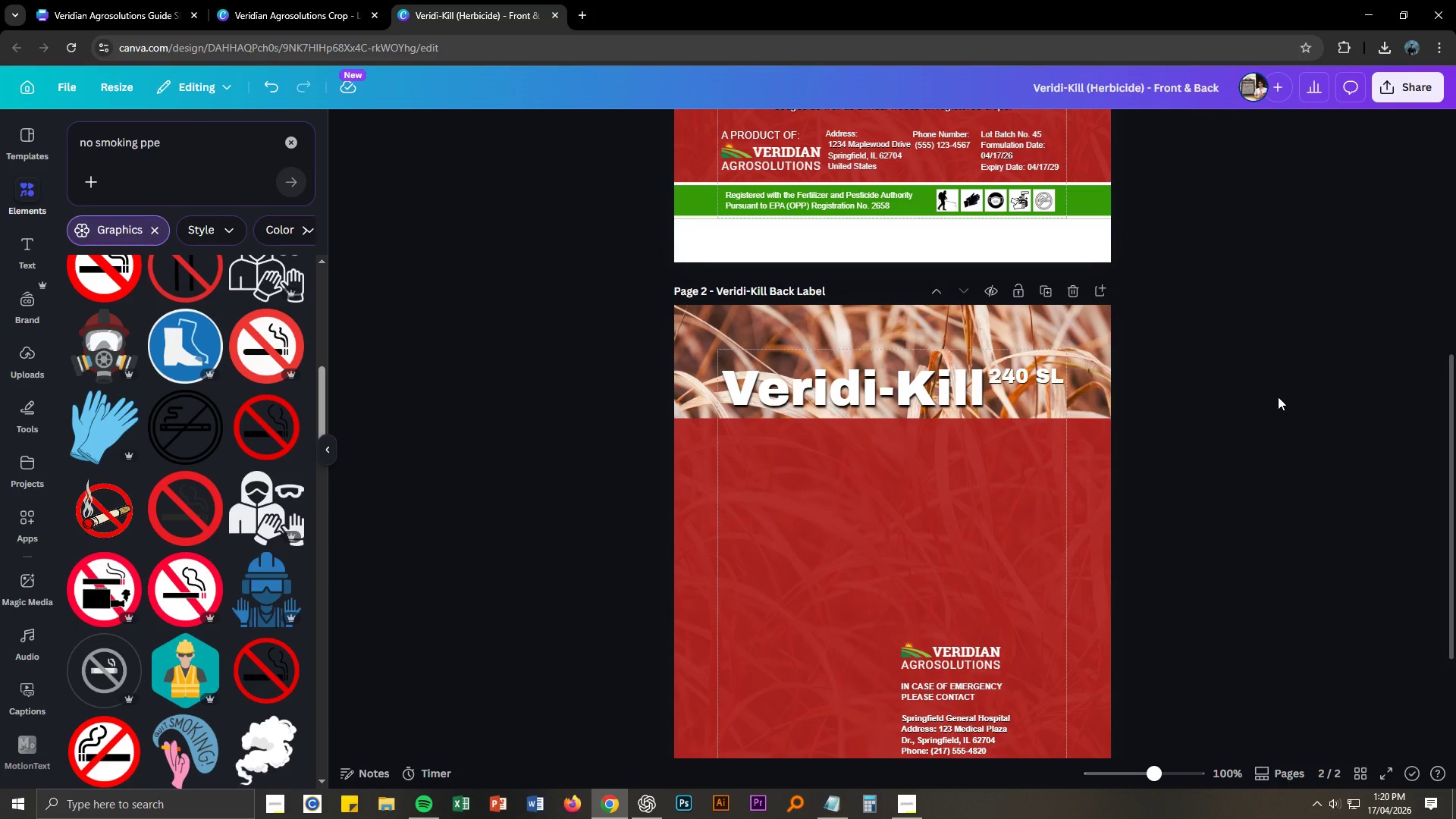 
key(Control+S)
 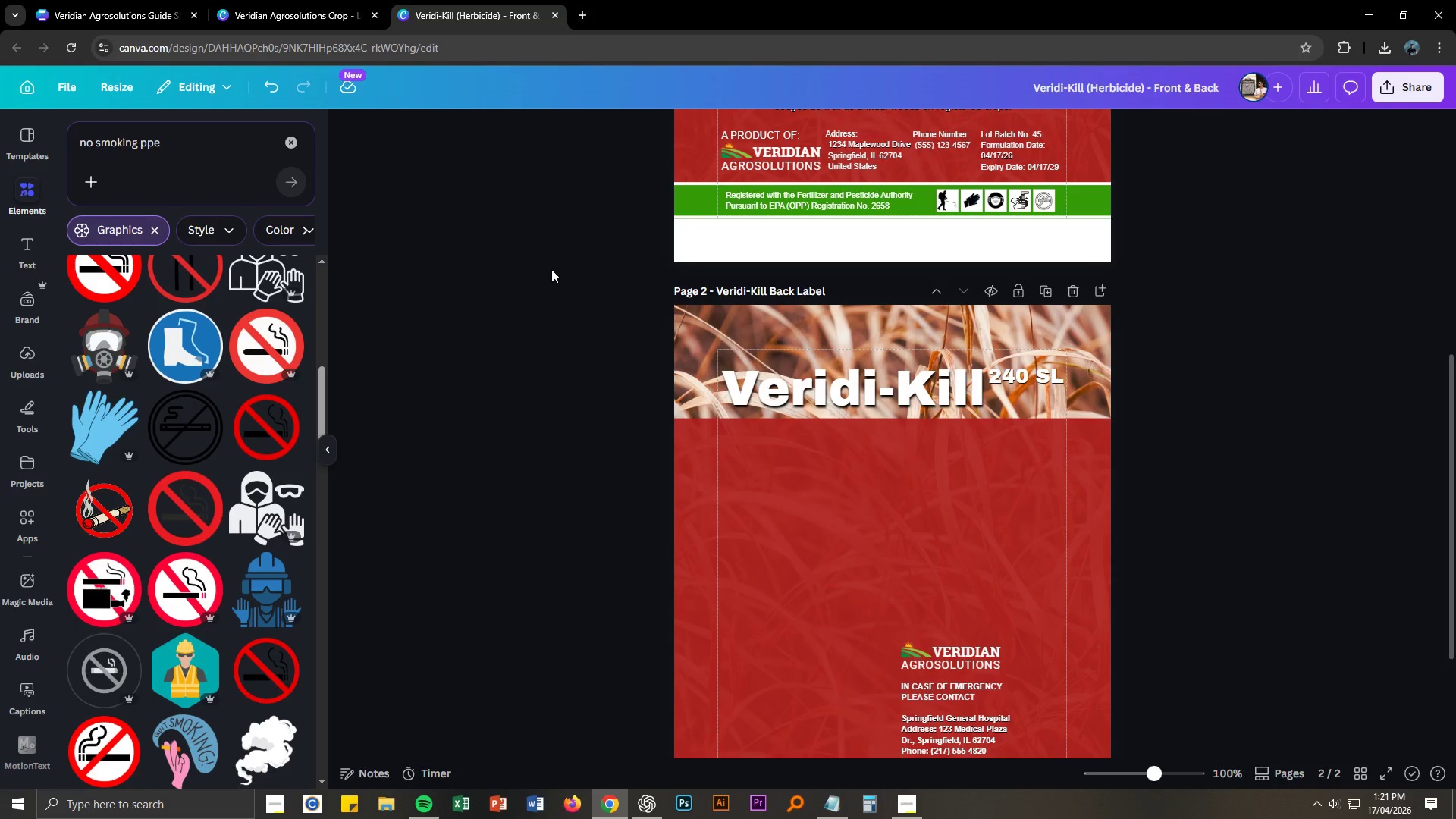 
wait(59.0)
 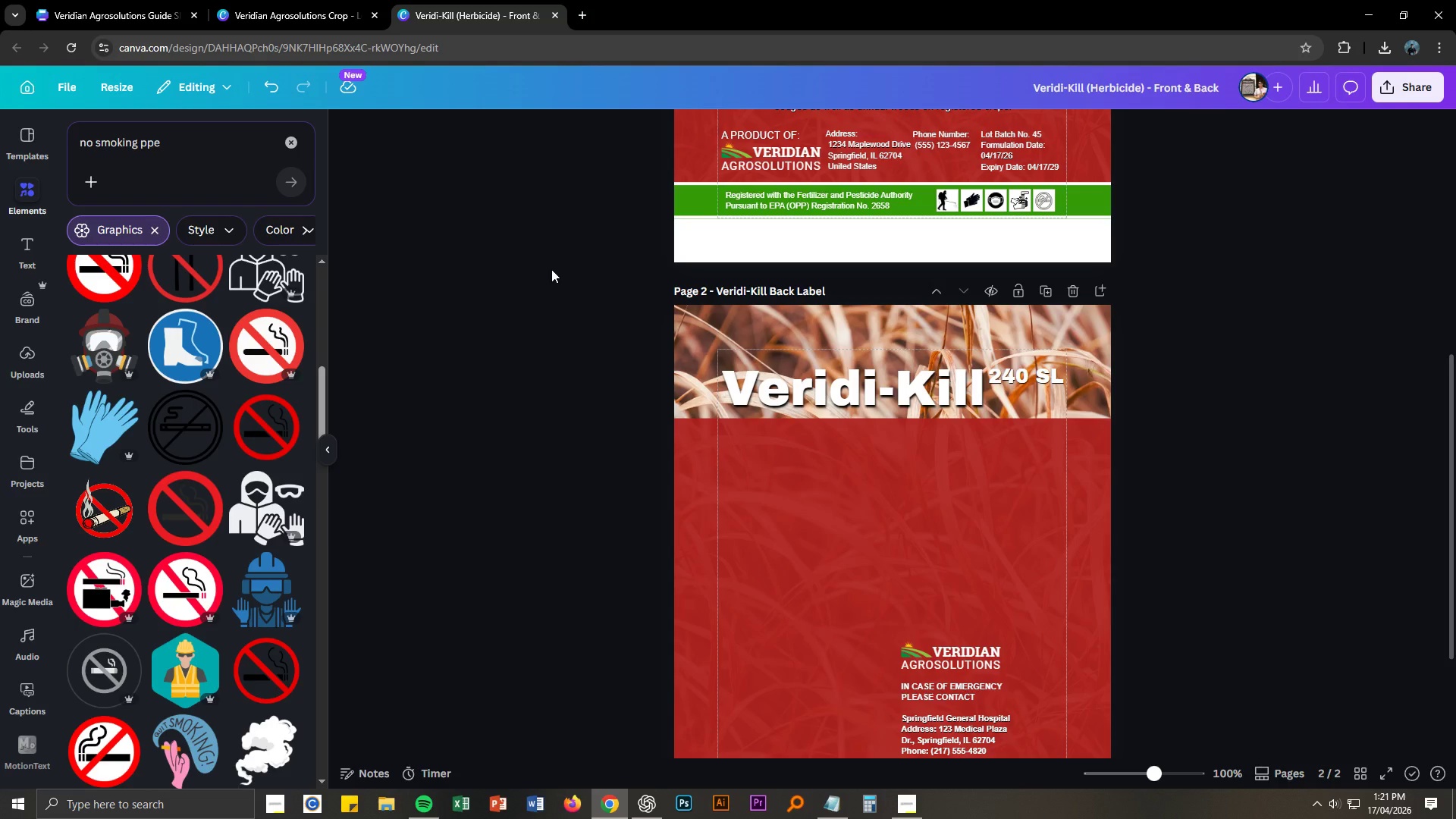 
left_click([1352, 403])
 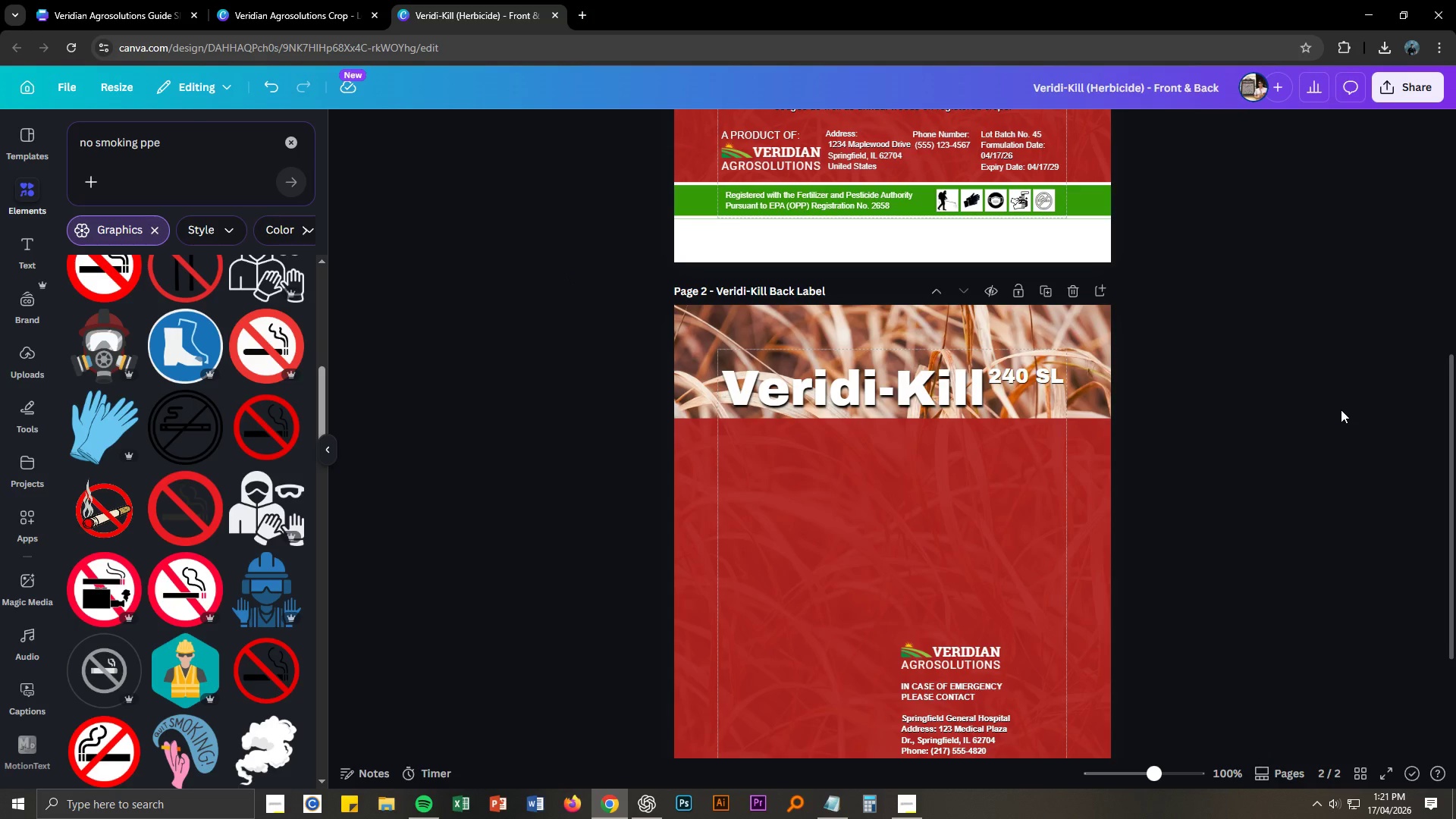 
scroll: coordinate [1191, 575], scroll_direction: up, amount: 8.0
 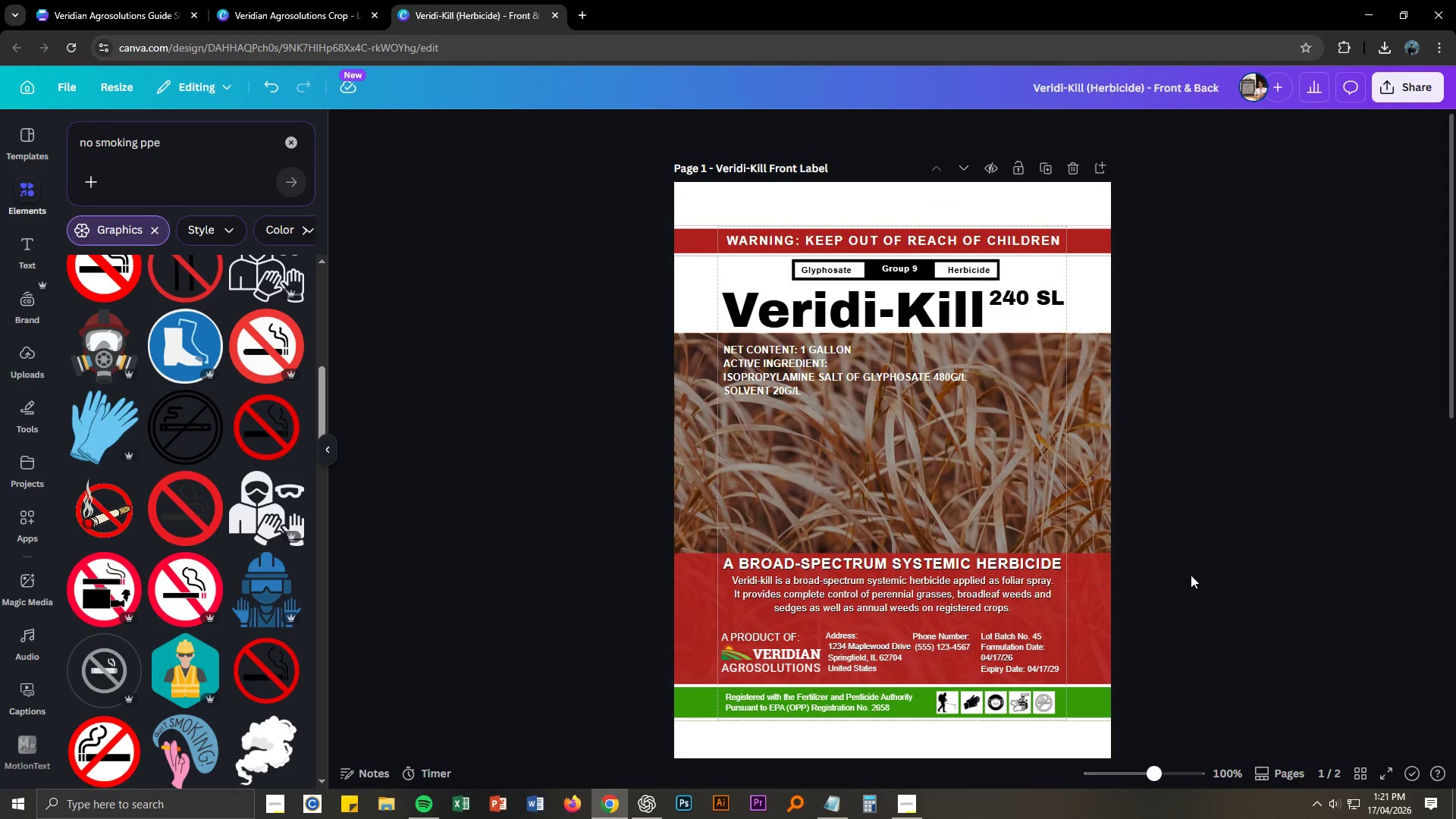 
scroll: coordinate [1181, 582], scroll_direction: down, amount: 10.0
 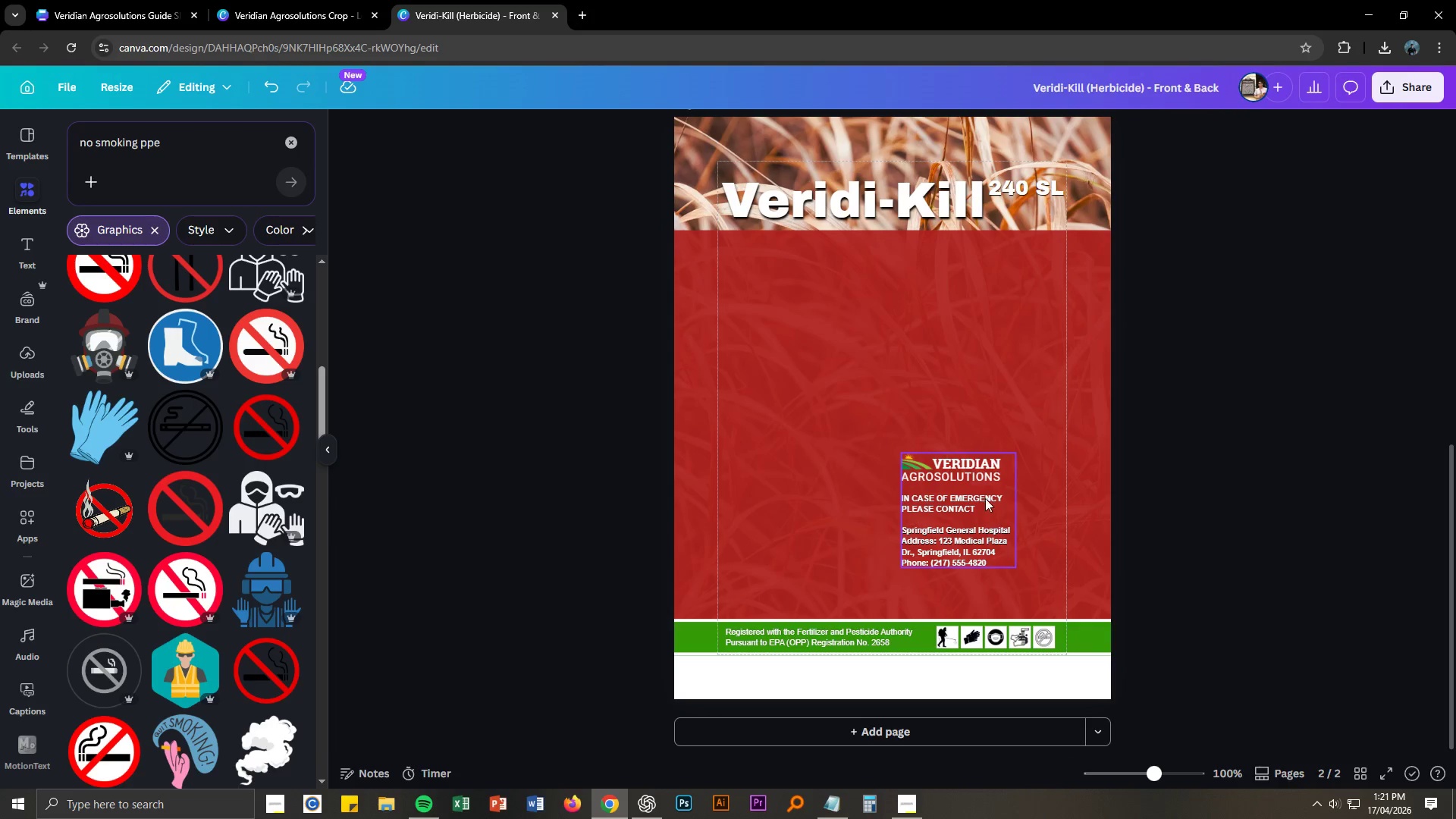 
left_click_drag(start_coordinate=[977, 472], to_coordinate=[799, 518])
 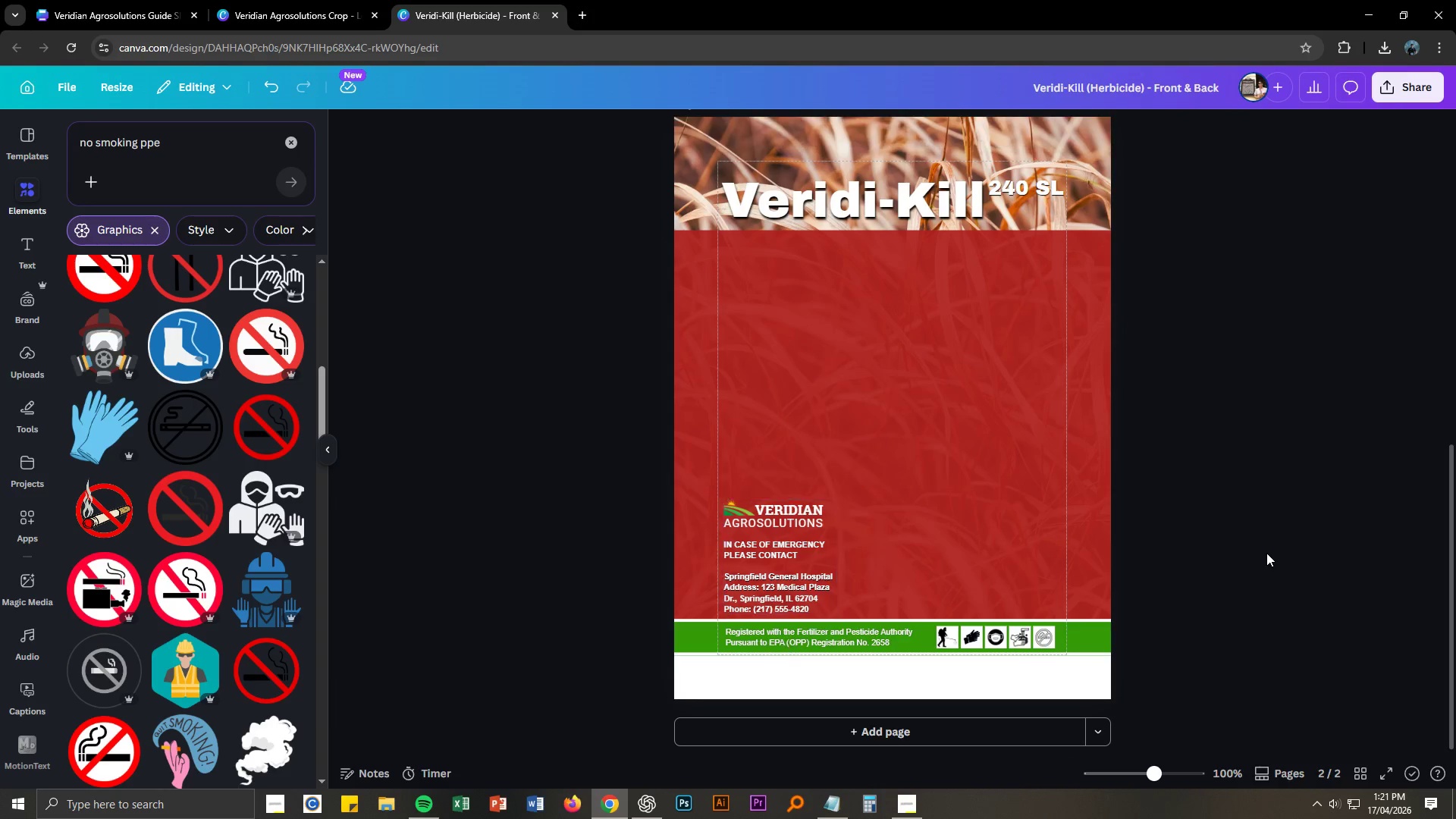 
hold_key(key=ControlLeft, duration=1.5)
 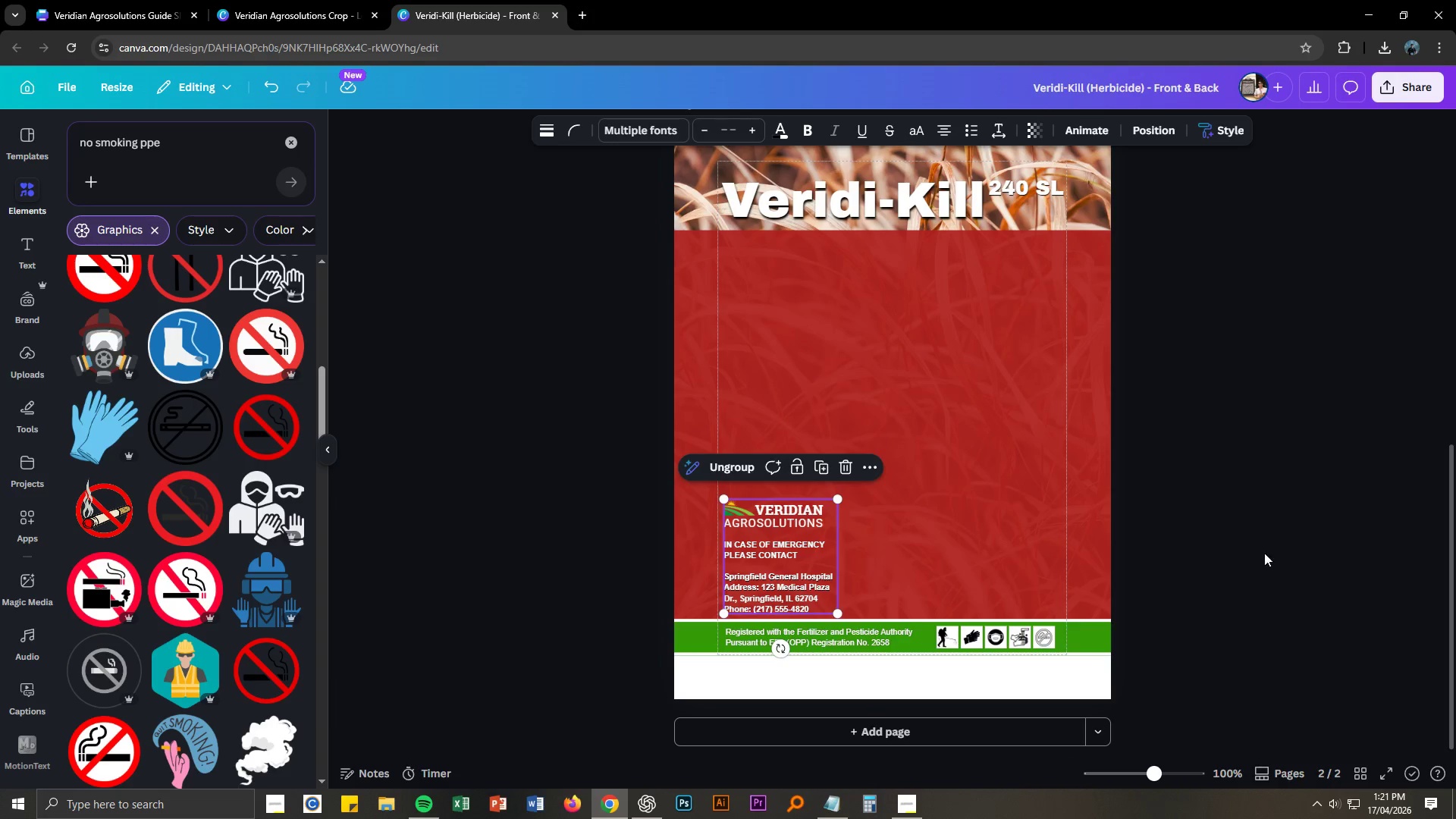 
left_click([1266, 553])
 